 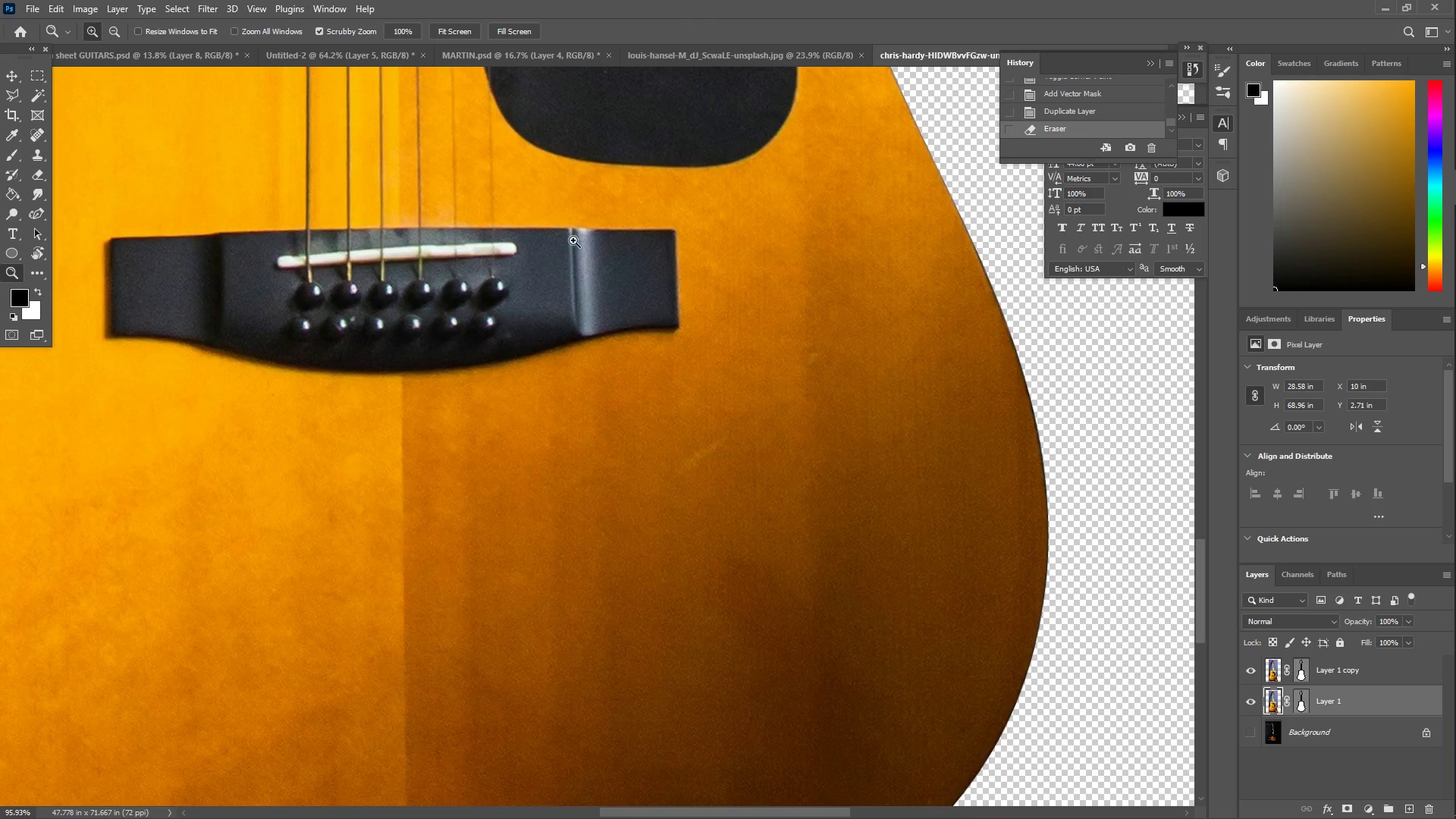 
left_click_drag(start_coordinate=[564, 237], to_coordinate=[486, 219])
 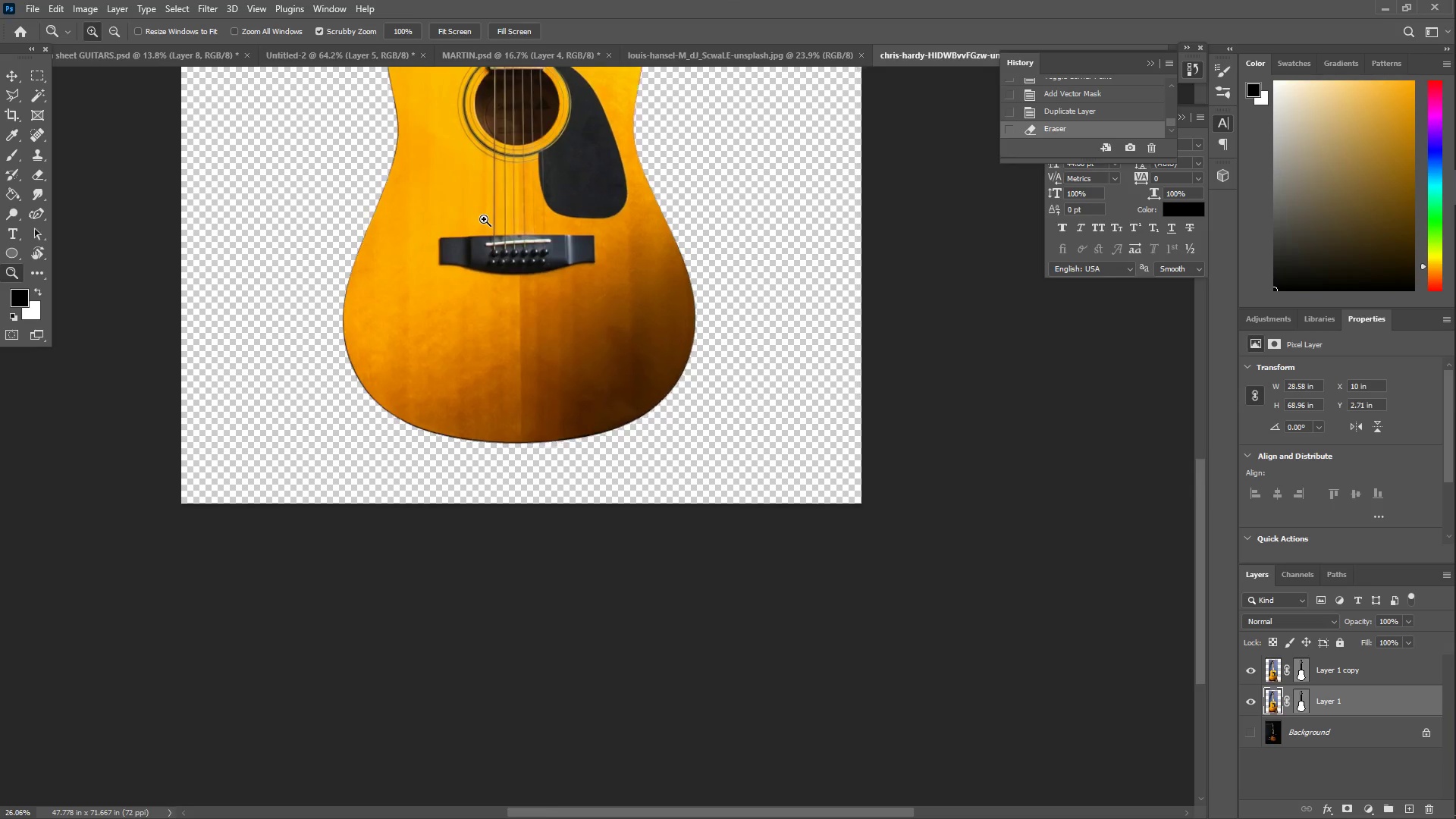 
hold_key(key=Space, duration=0.5)
 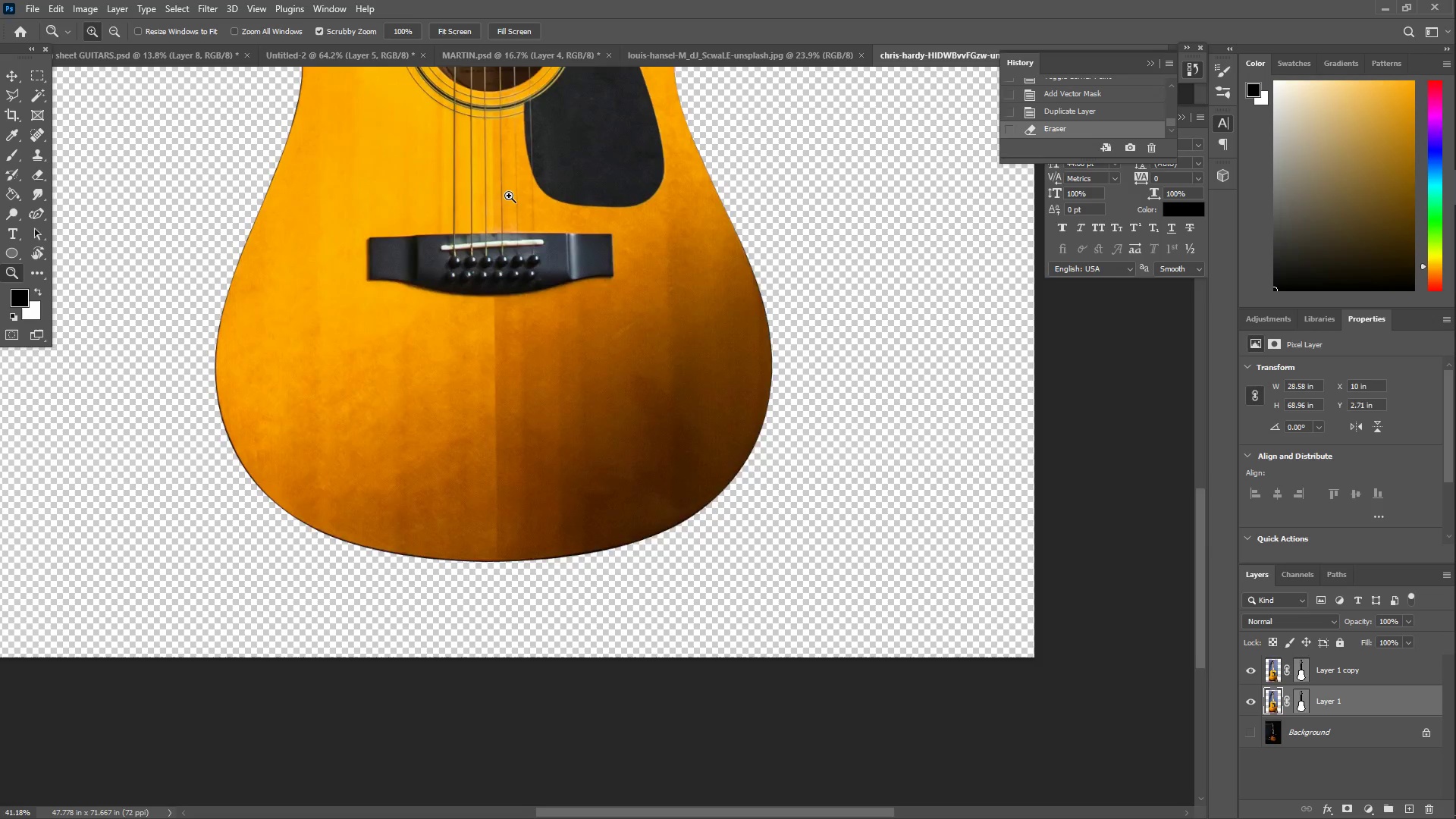 
left_click([500, 194])
 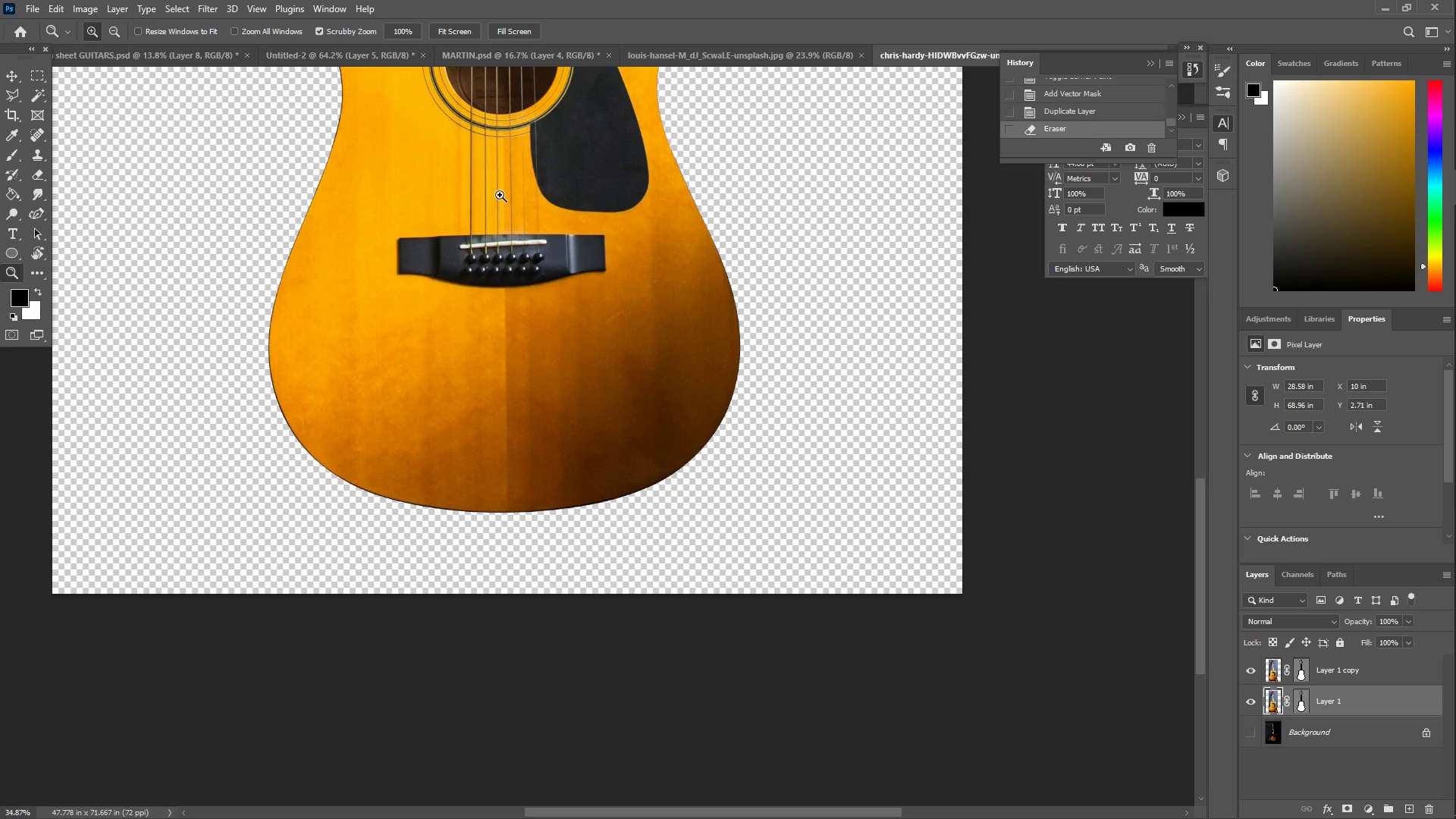 
hold_key(key=Space, duration=0.58)
 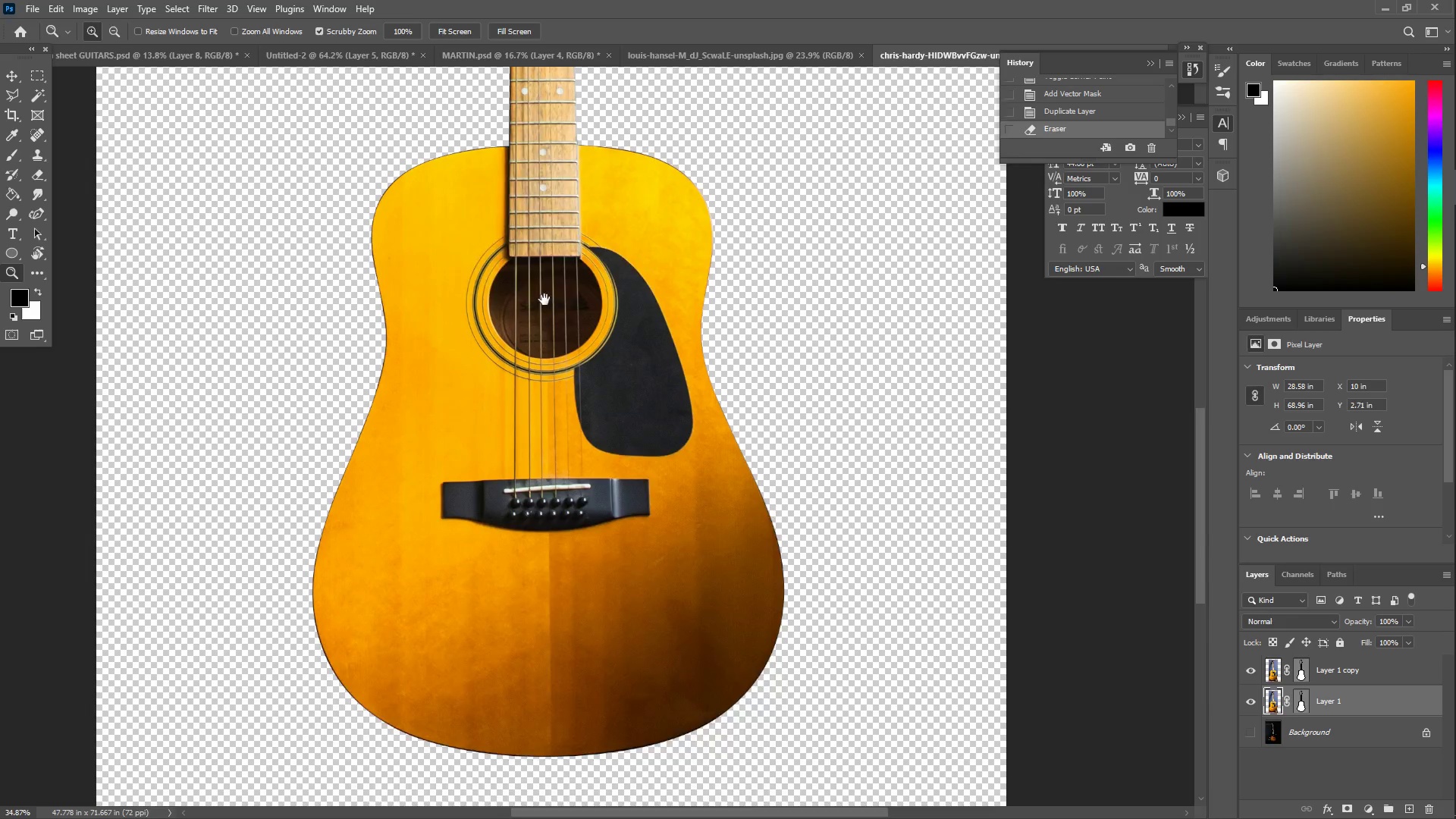 
left_click_drag(start_coordinate=[505, 219], to_coordinate=[547, 434])
 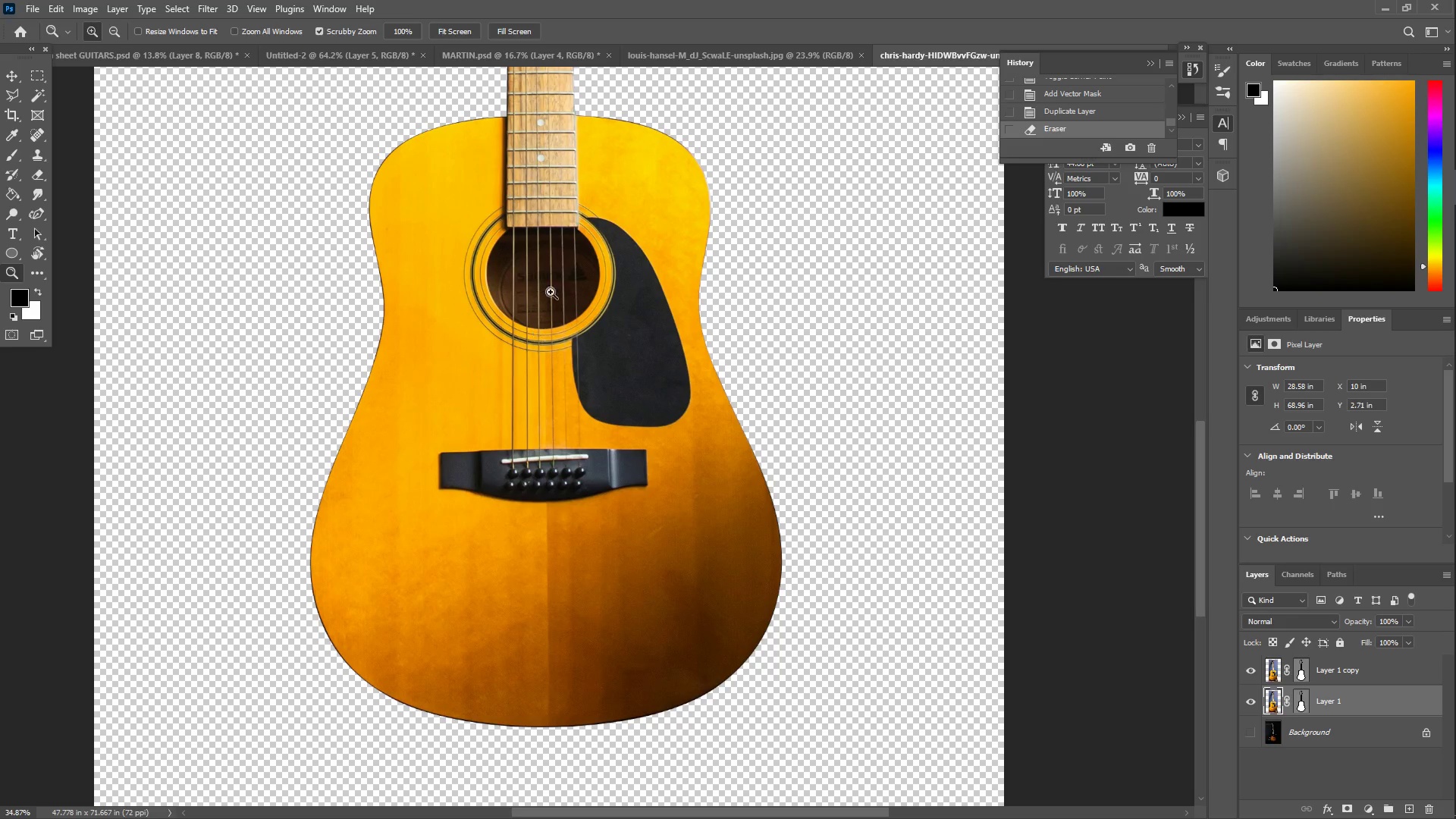 
hold_key(key=Space, duration=1.5)
 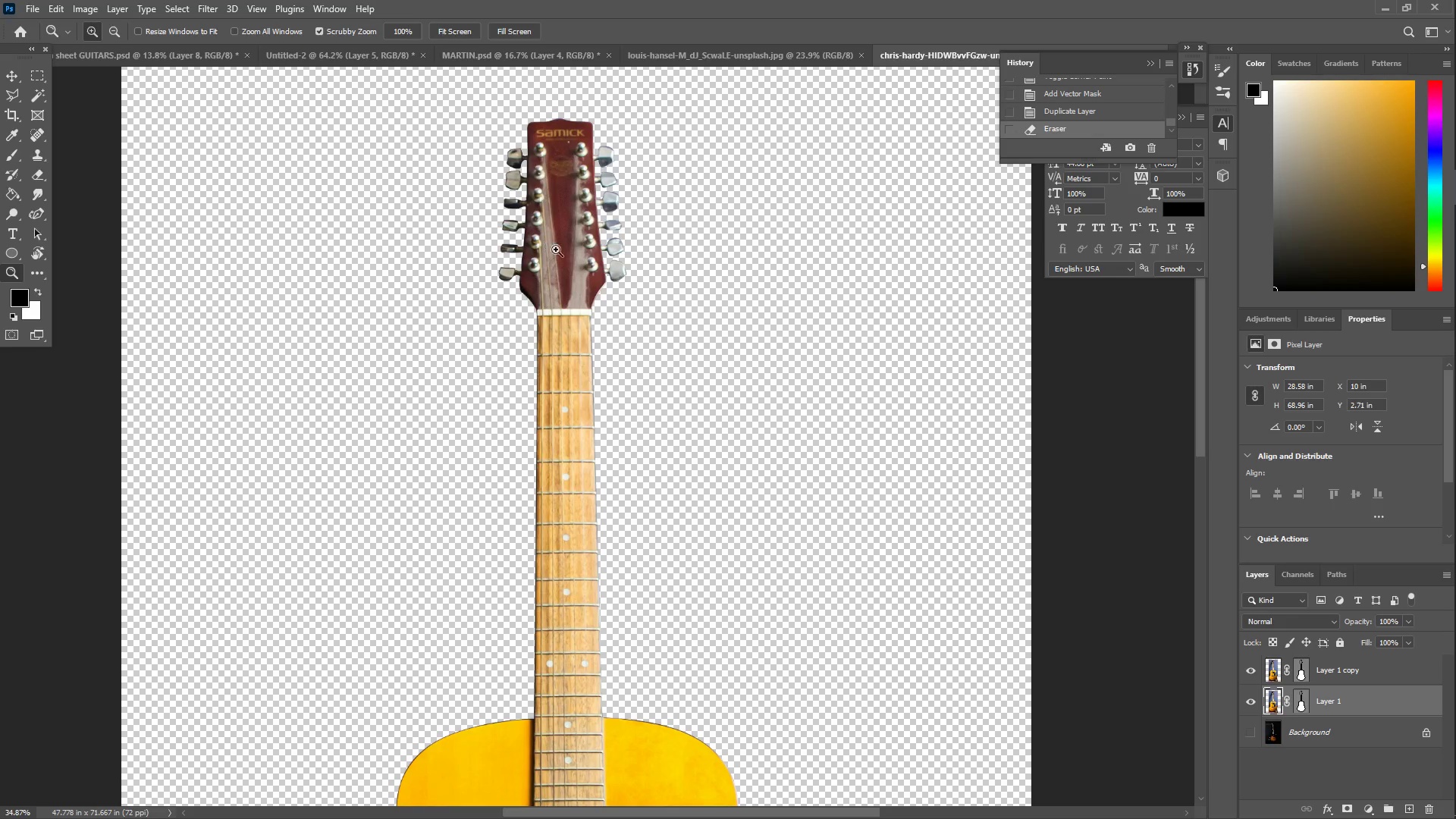 
left_click_drag(start_coordinate=[538, 221], to_coordinate=[552, 444])
 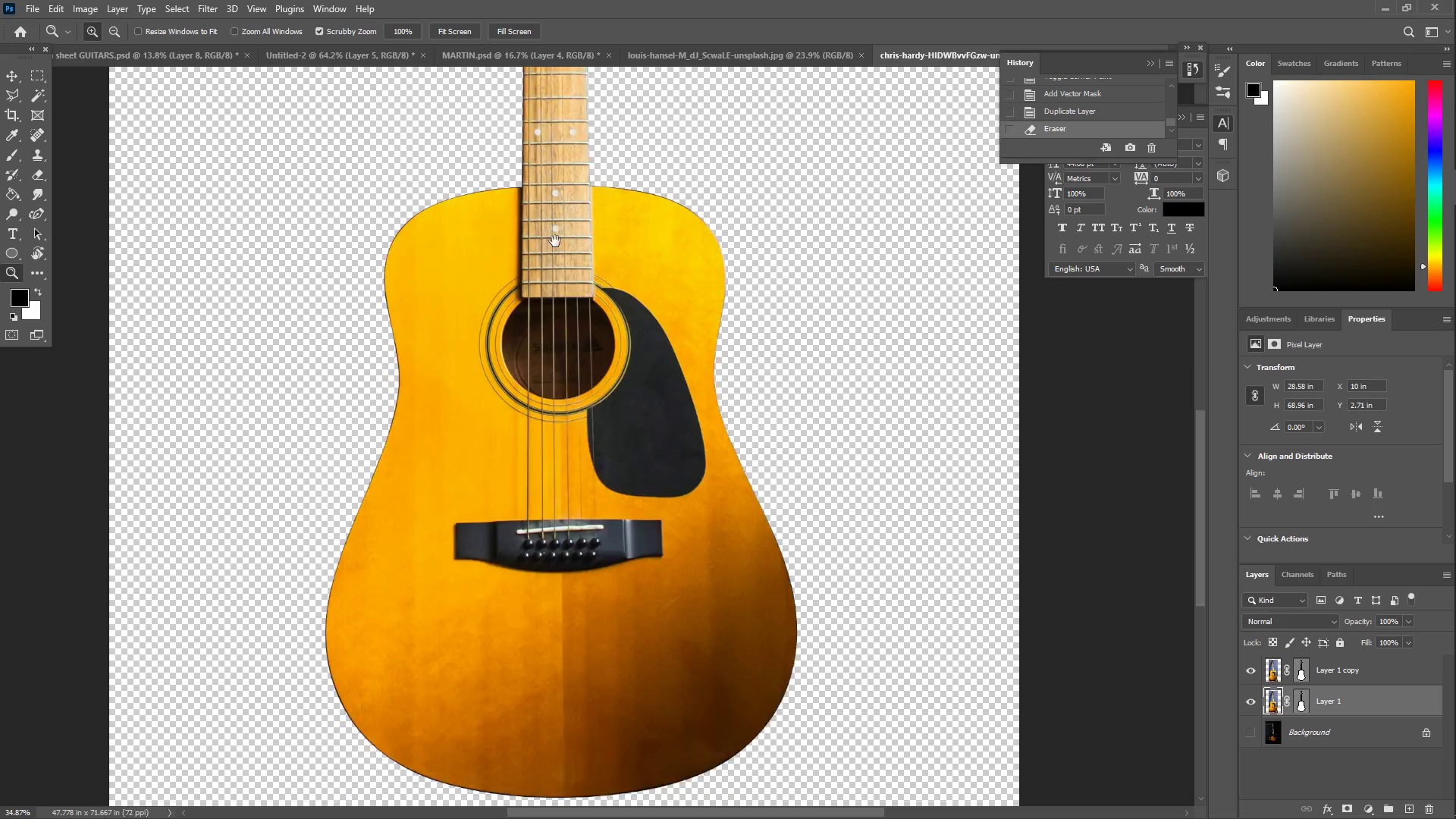 
left_click_drag(start_coordinate=[558, 243], to_coordinate=[551, 528])
 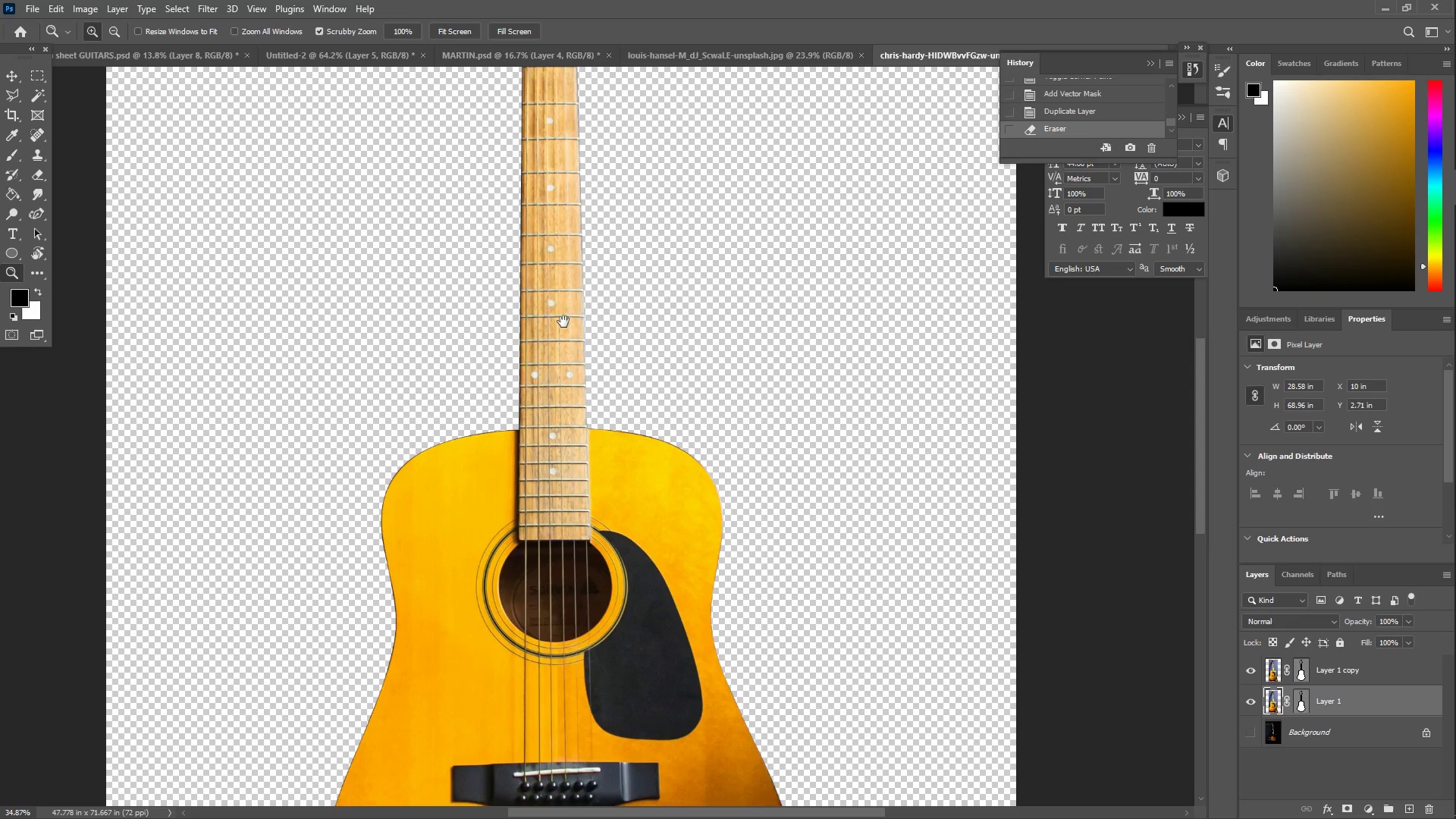 
left_click_drag(start_coordinate=[572, 266], to_coordinate=[583, 523])
 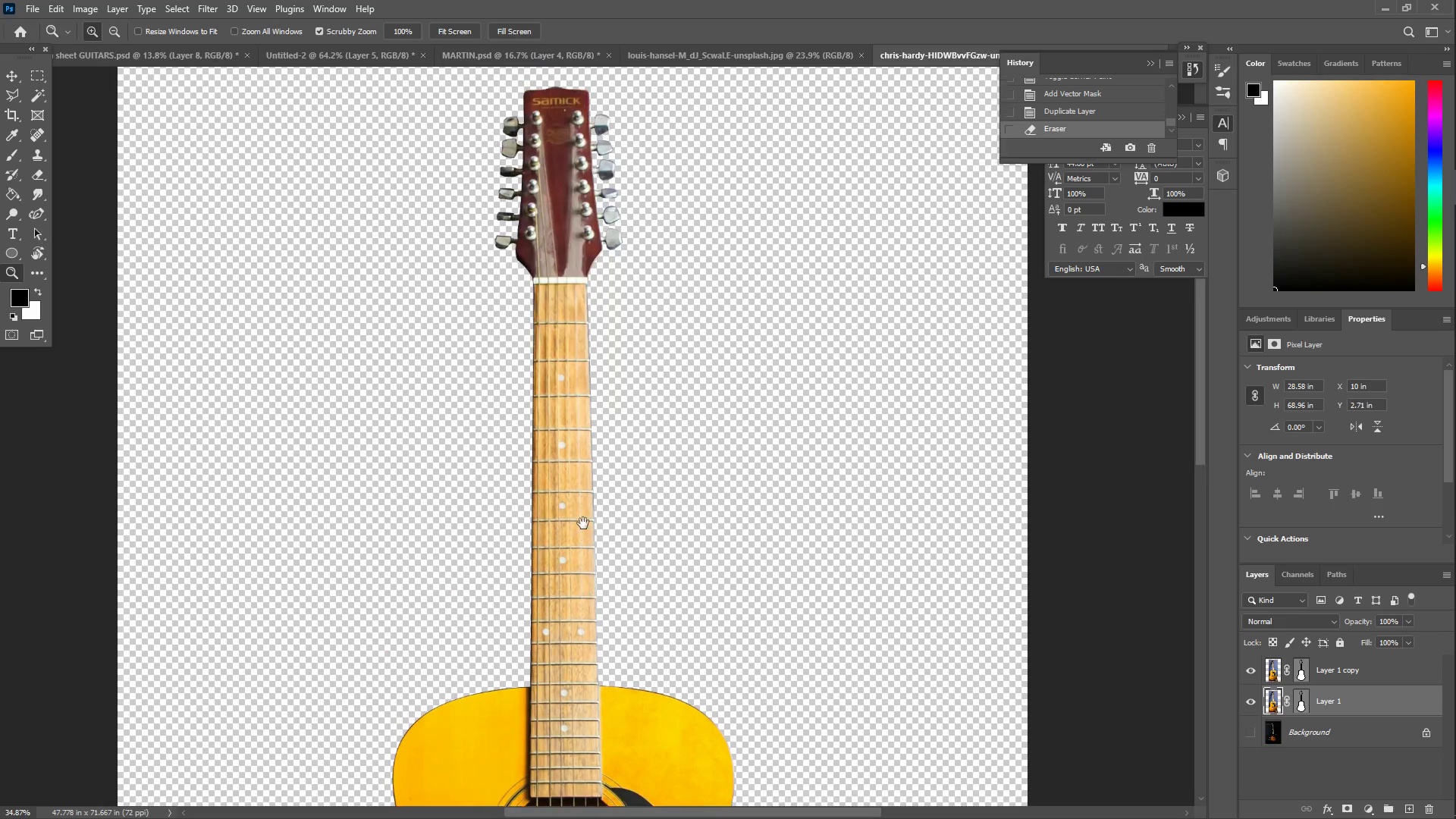 
hold_key(key=Space, duration=0.33)
 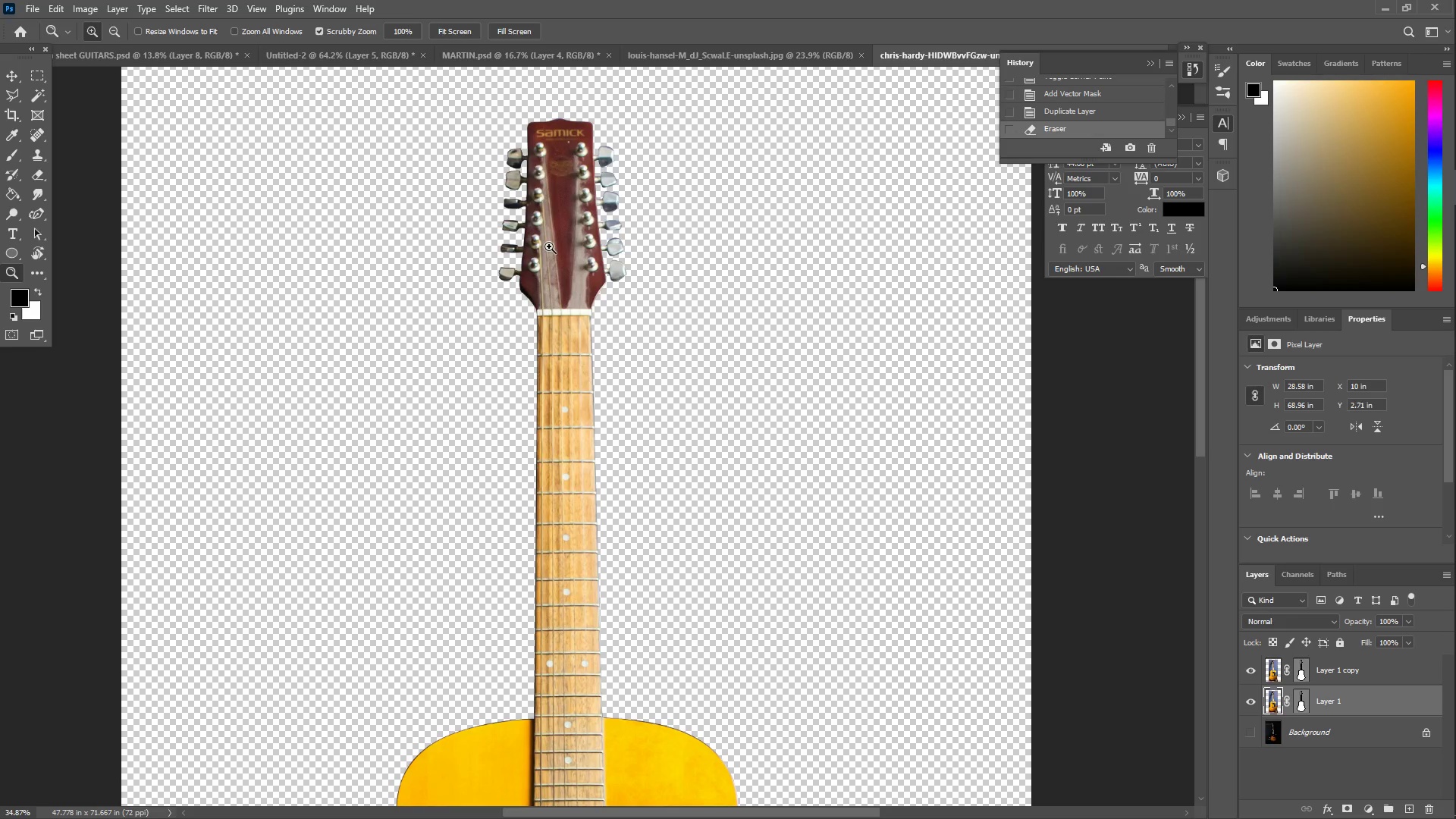 
key(Z)
 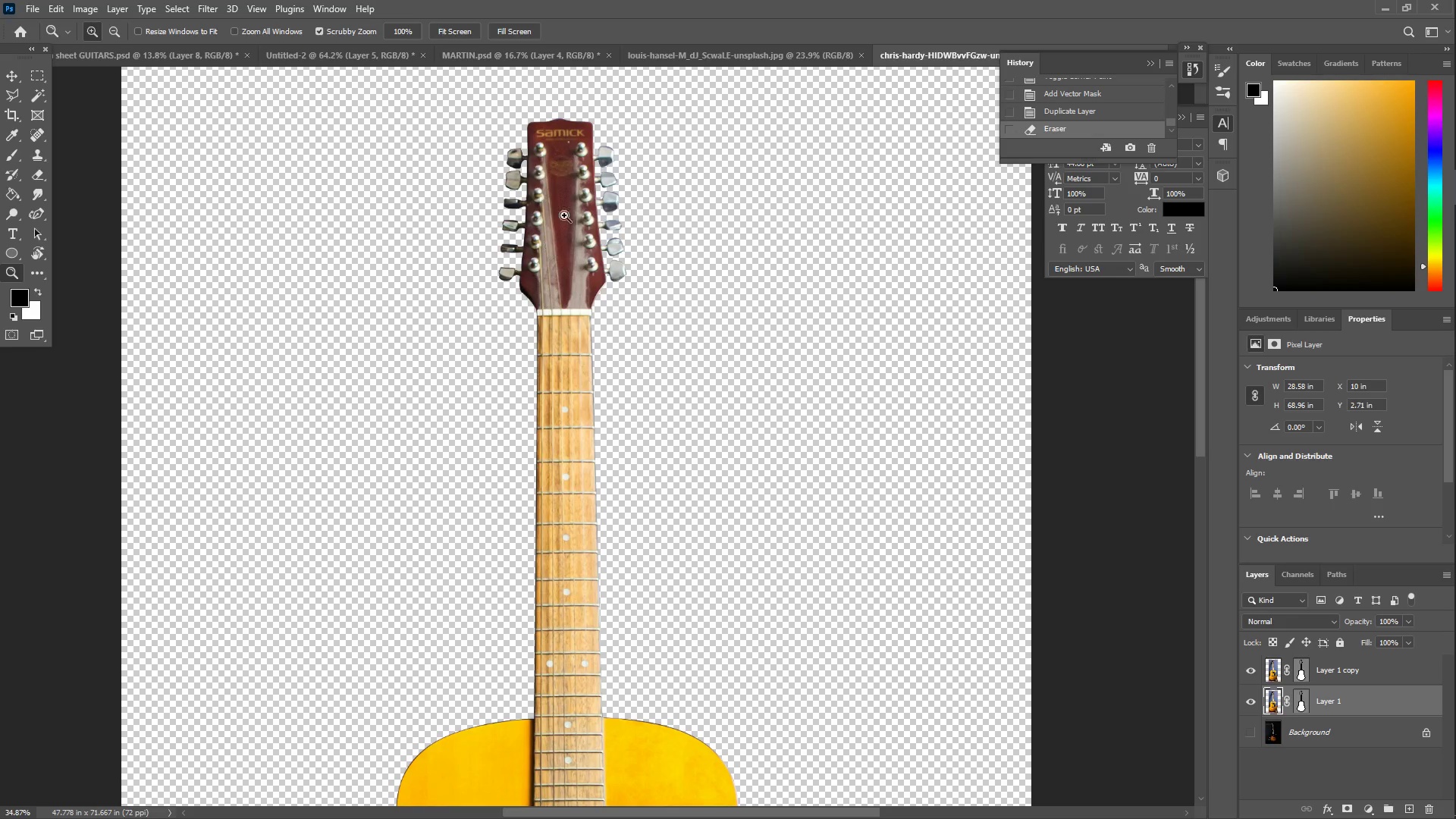 
left_click_drag(start_coordinate=[574, 192], to_coordinate=[612, 193])
 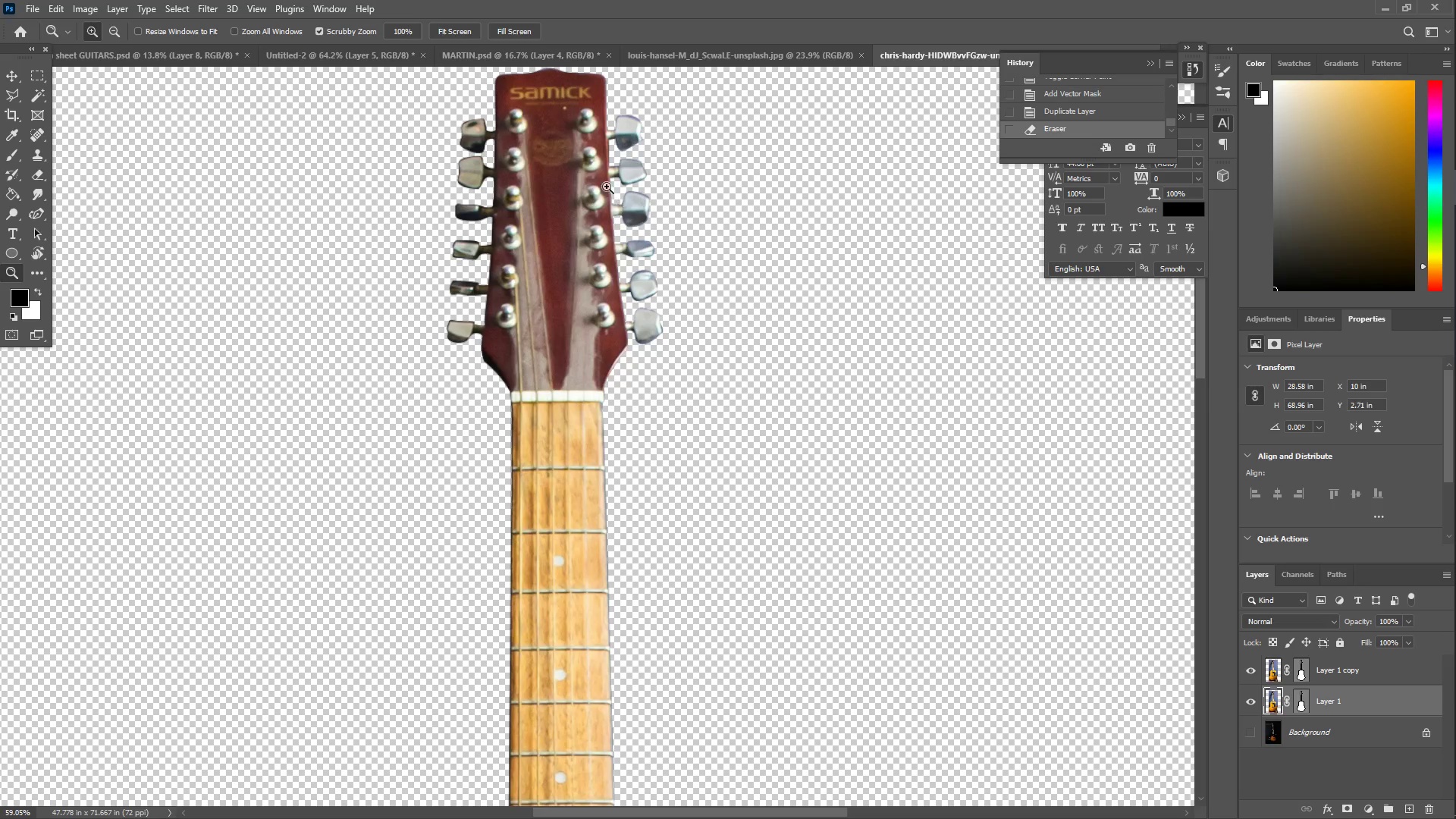 
scroll: coordinate [606, 212], scroll_direction: up, amount: 3.0
 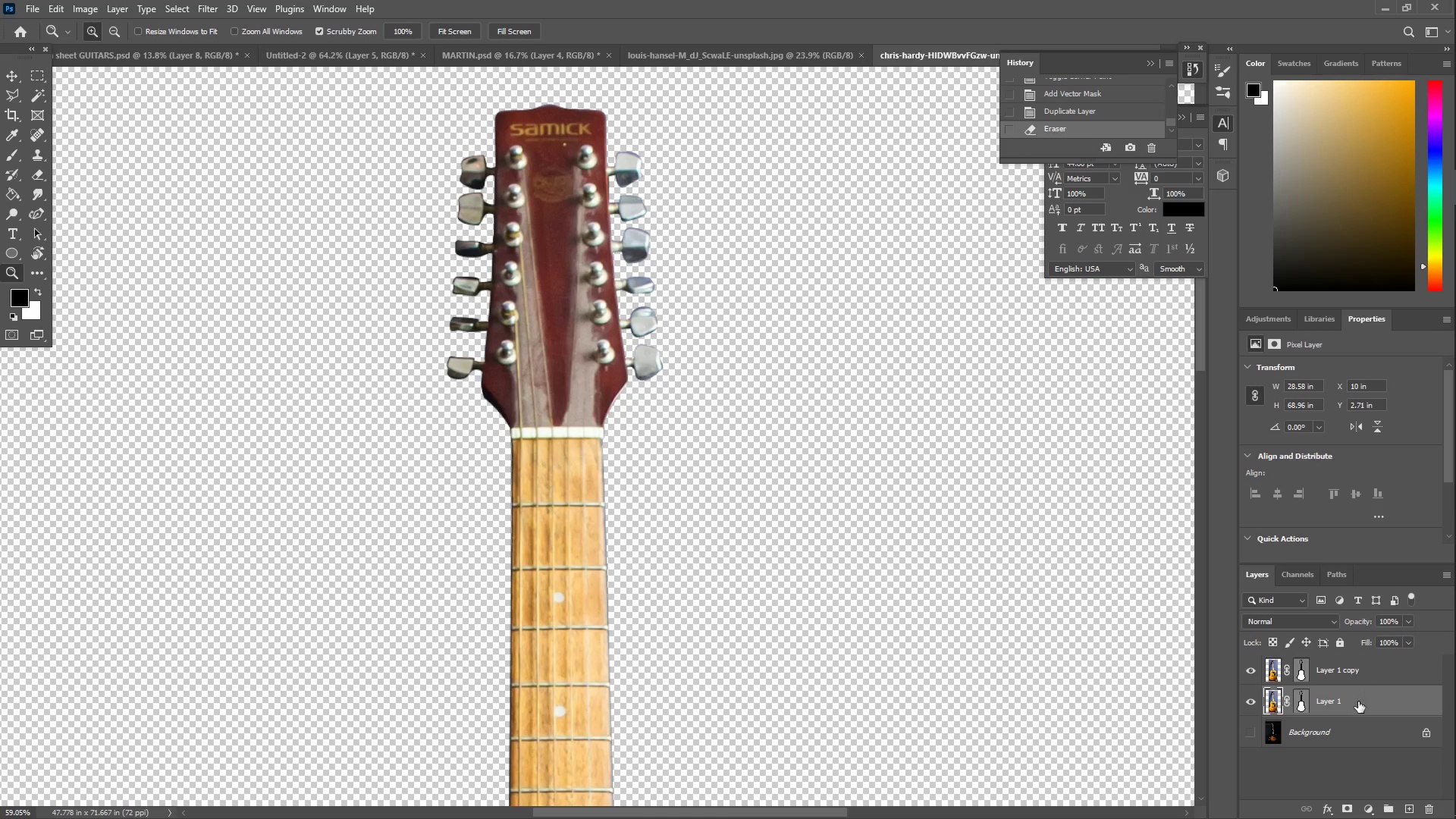 
left_click([1343, 670])
 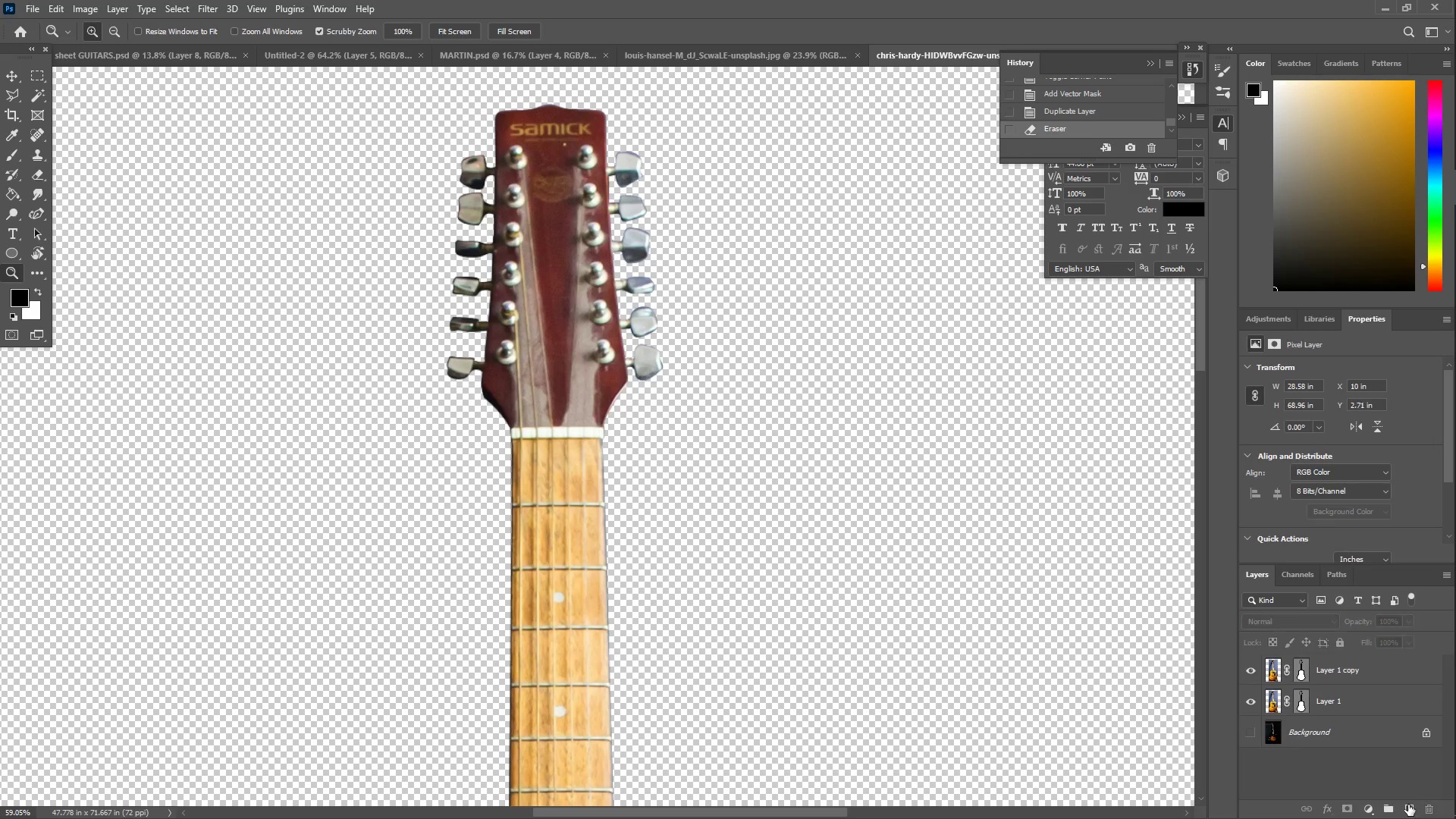 
type(RE)
 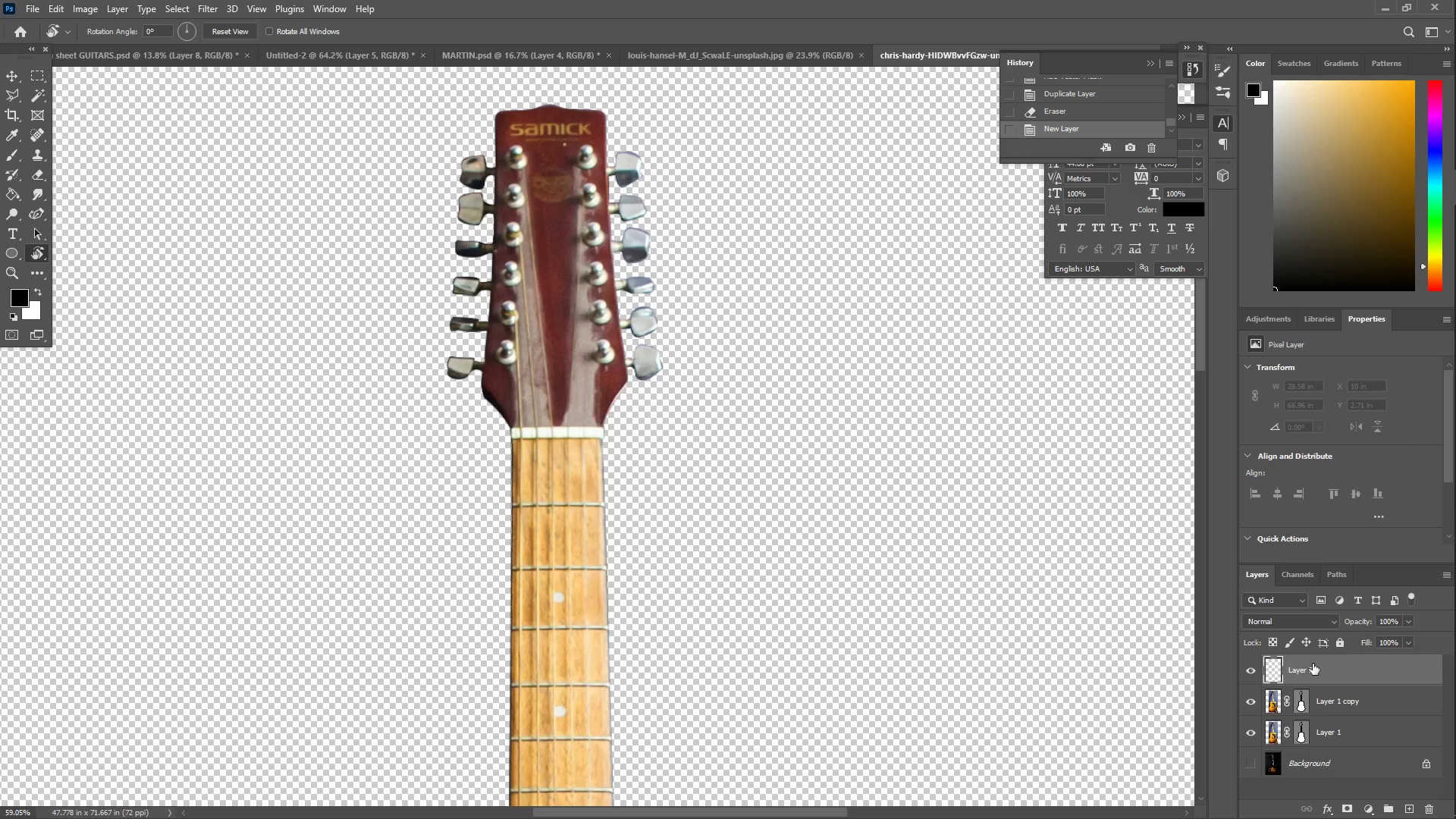 
double_click([1307, 670])
 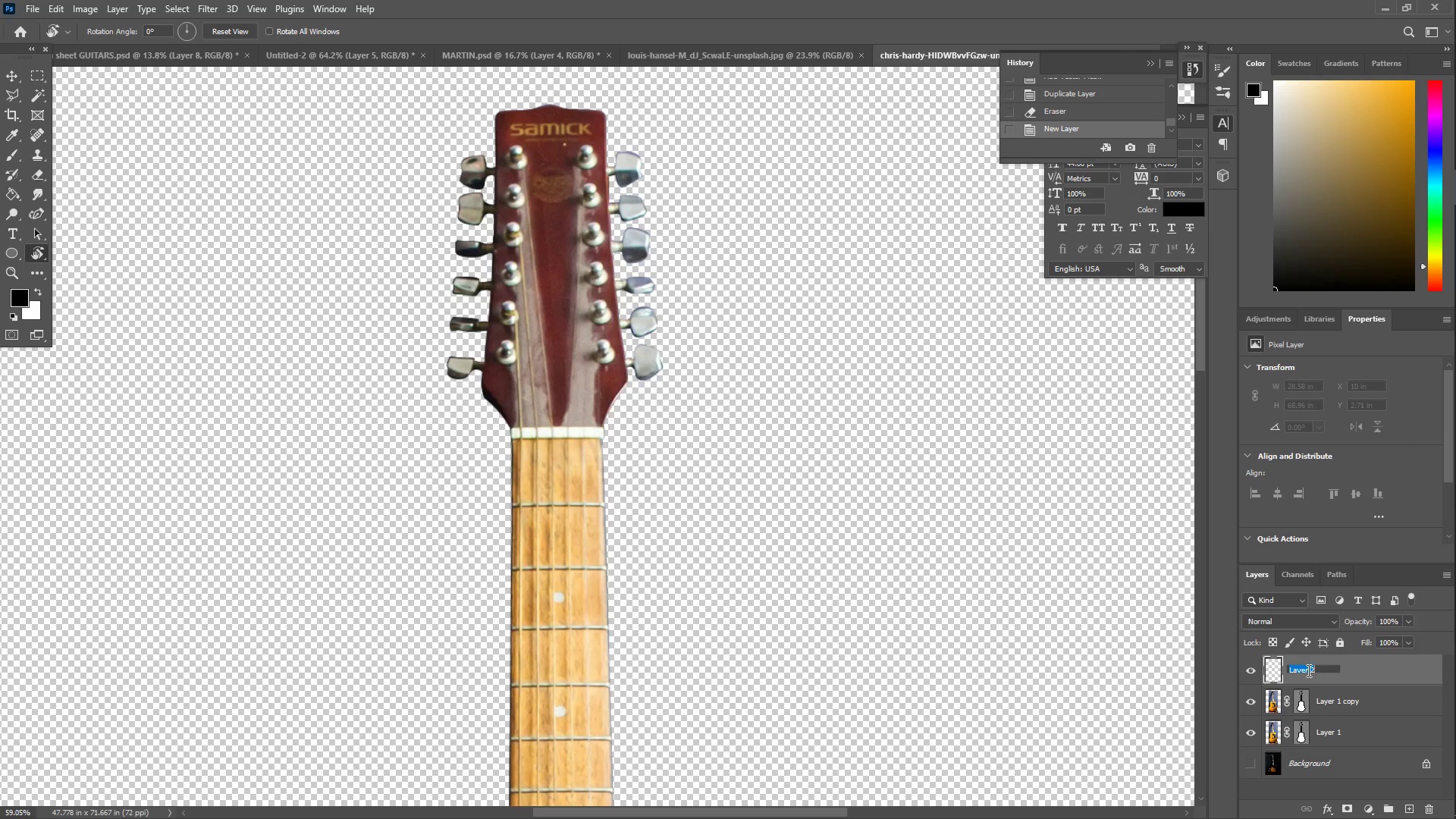 
type(RETOUCH)
 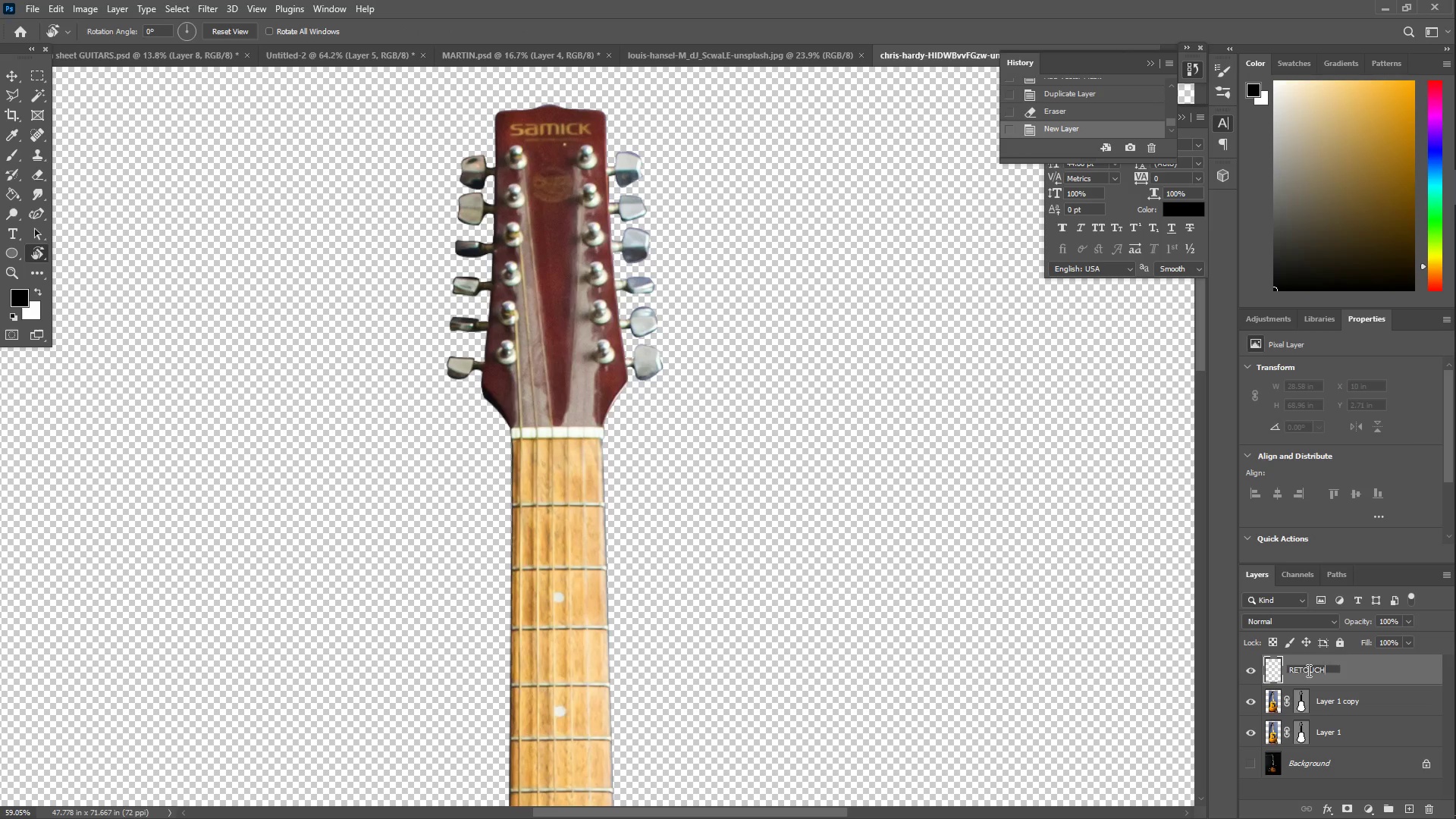 
key(Enter)
 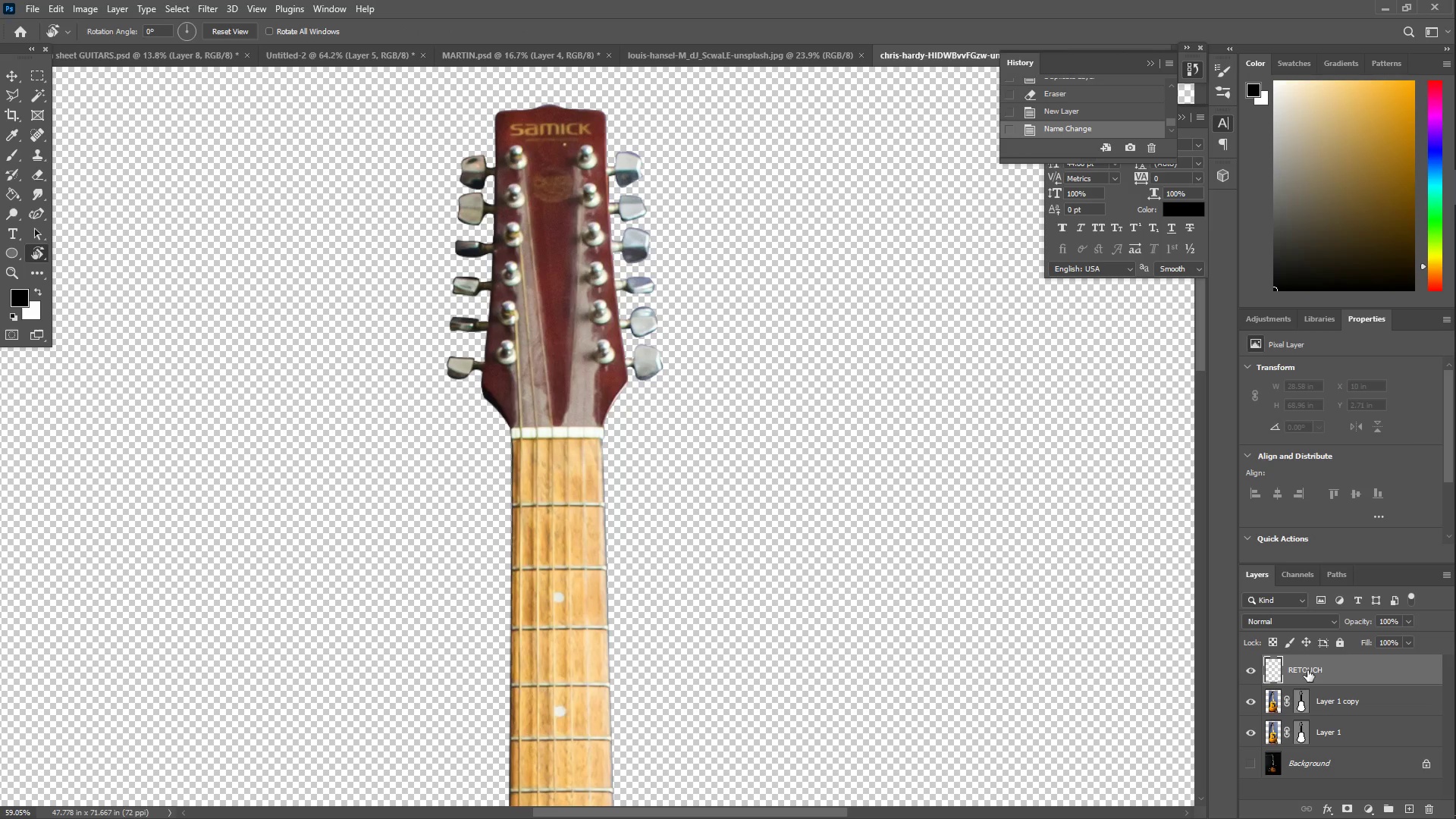 
key(CapsLock)
 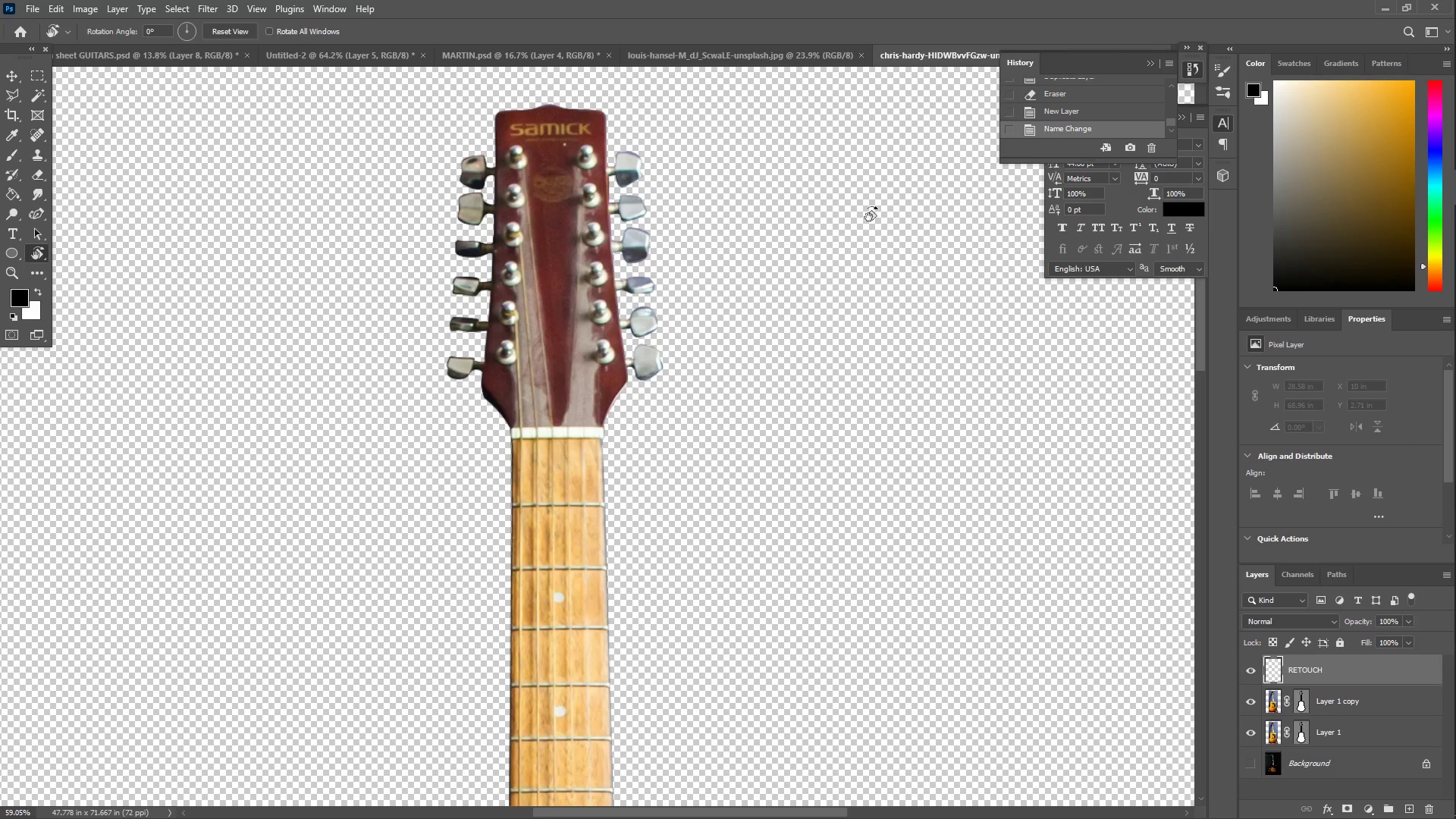 
key(Z)
 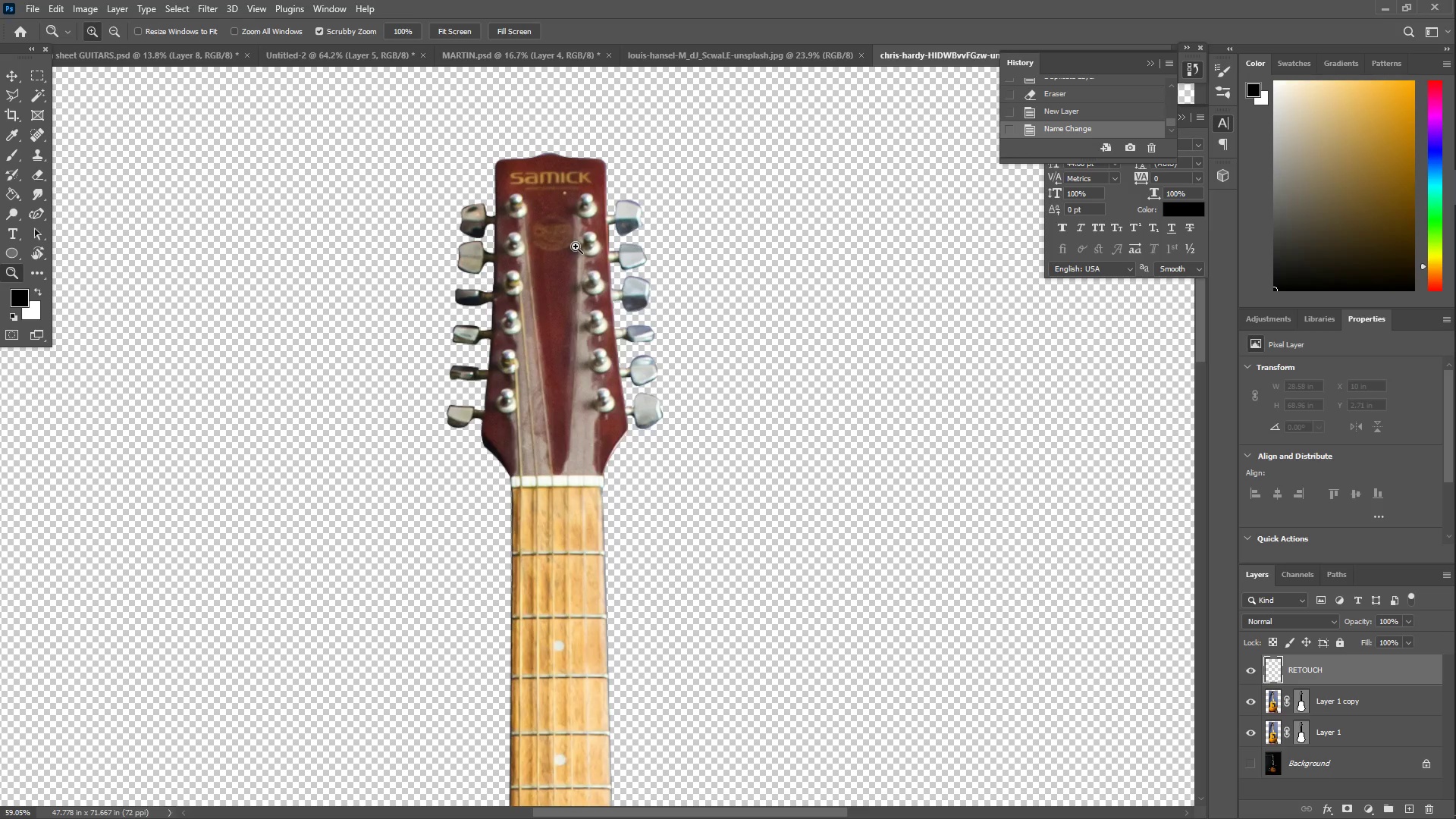 
left_click_drag(start_coordinate=[575, 244], to_coordinate=[620, 262])
 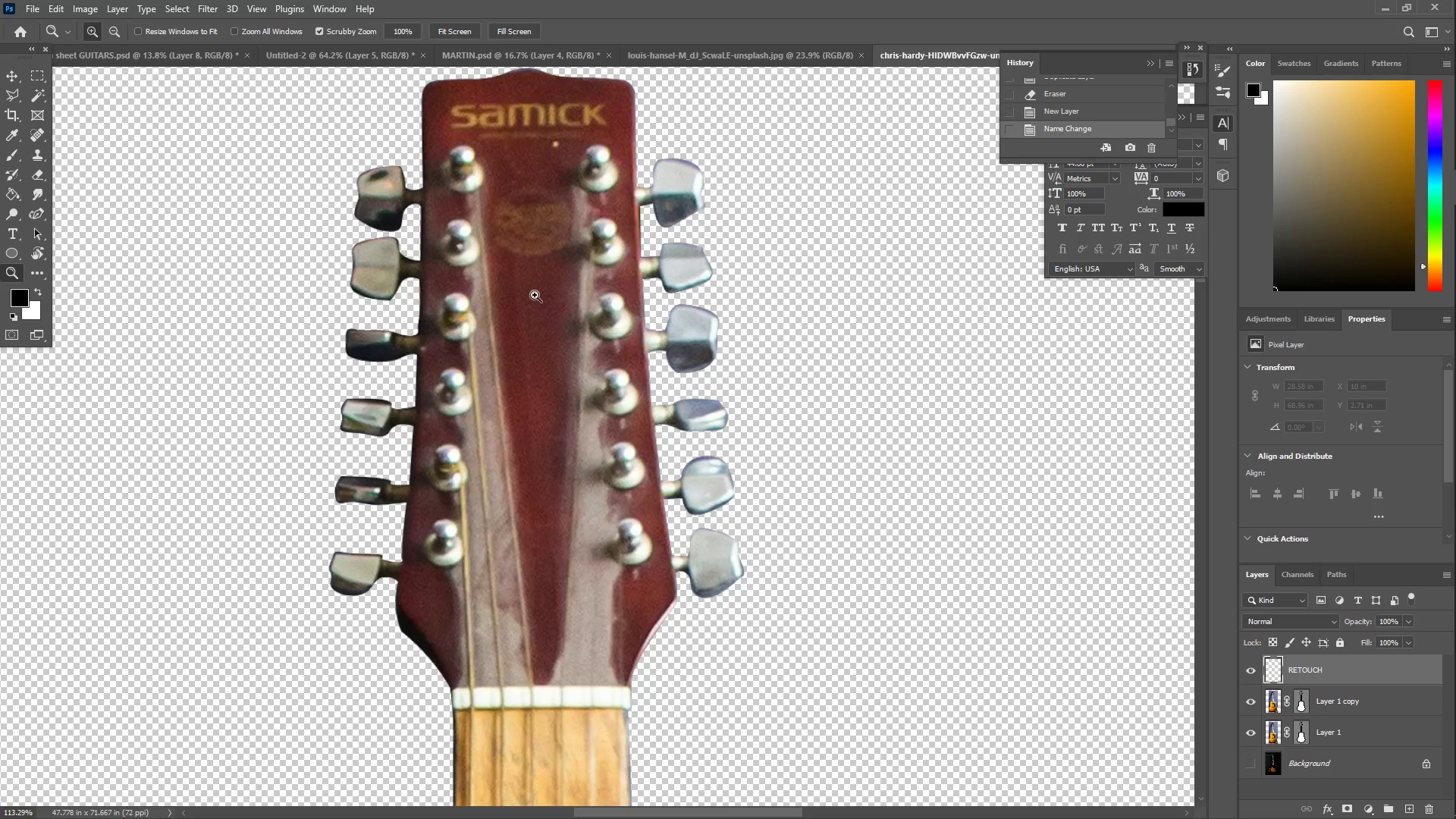 
scroll: coordinate [520, 328], scroll_direction: up, amount: 5.0
 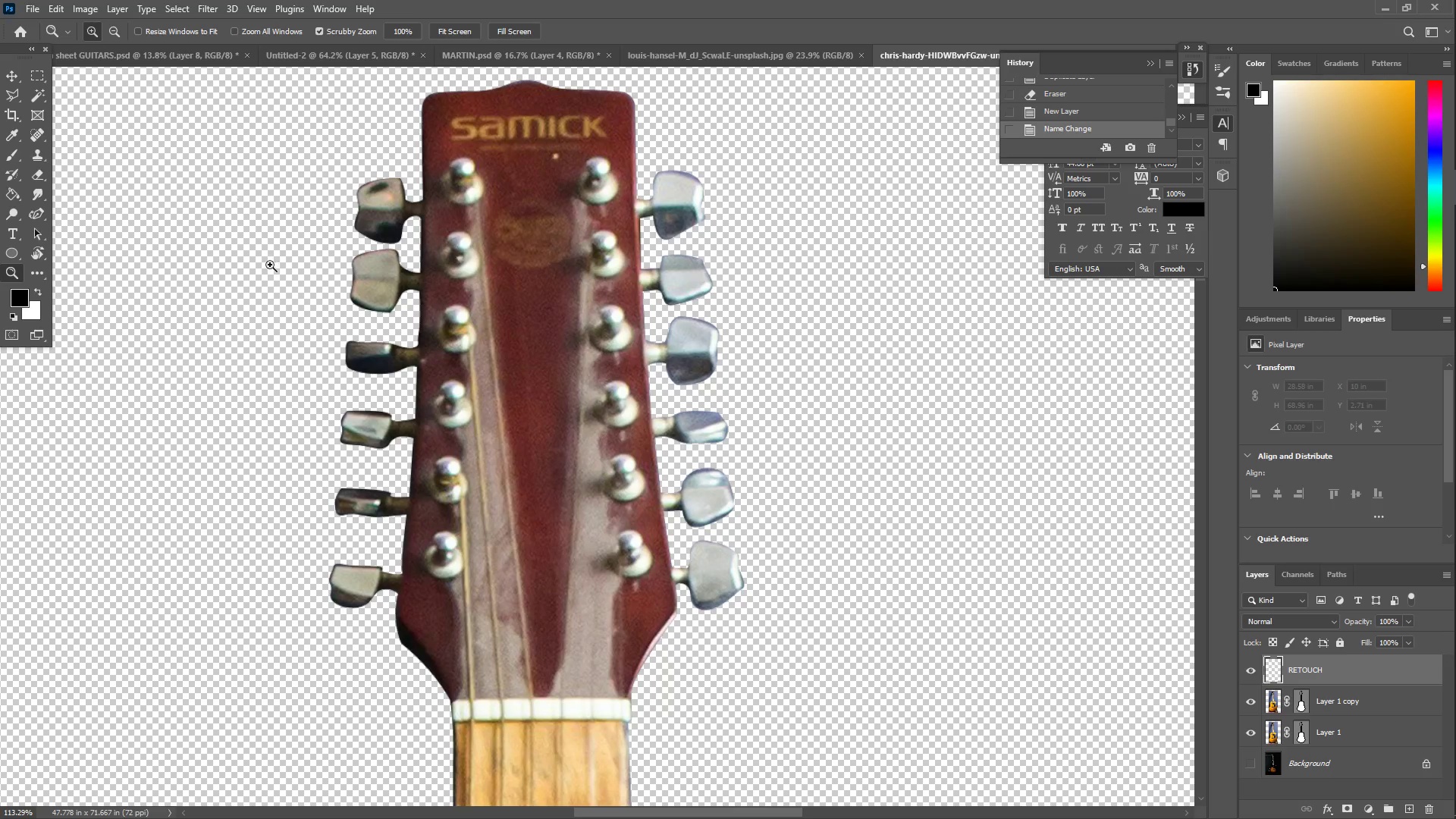 
scroll: coordinate [504, 218], scroll_direction: none, amount: 0.0
 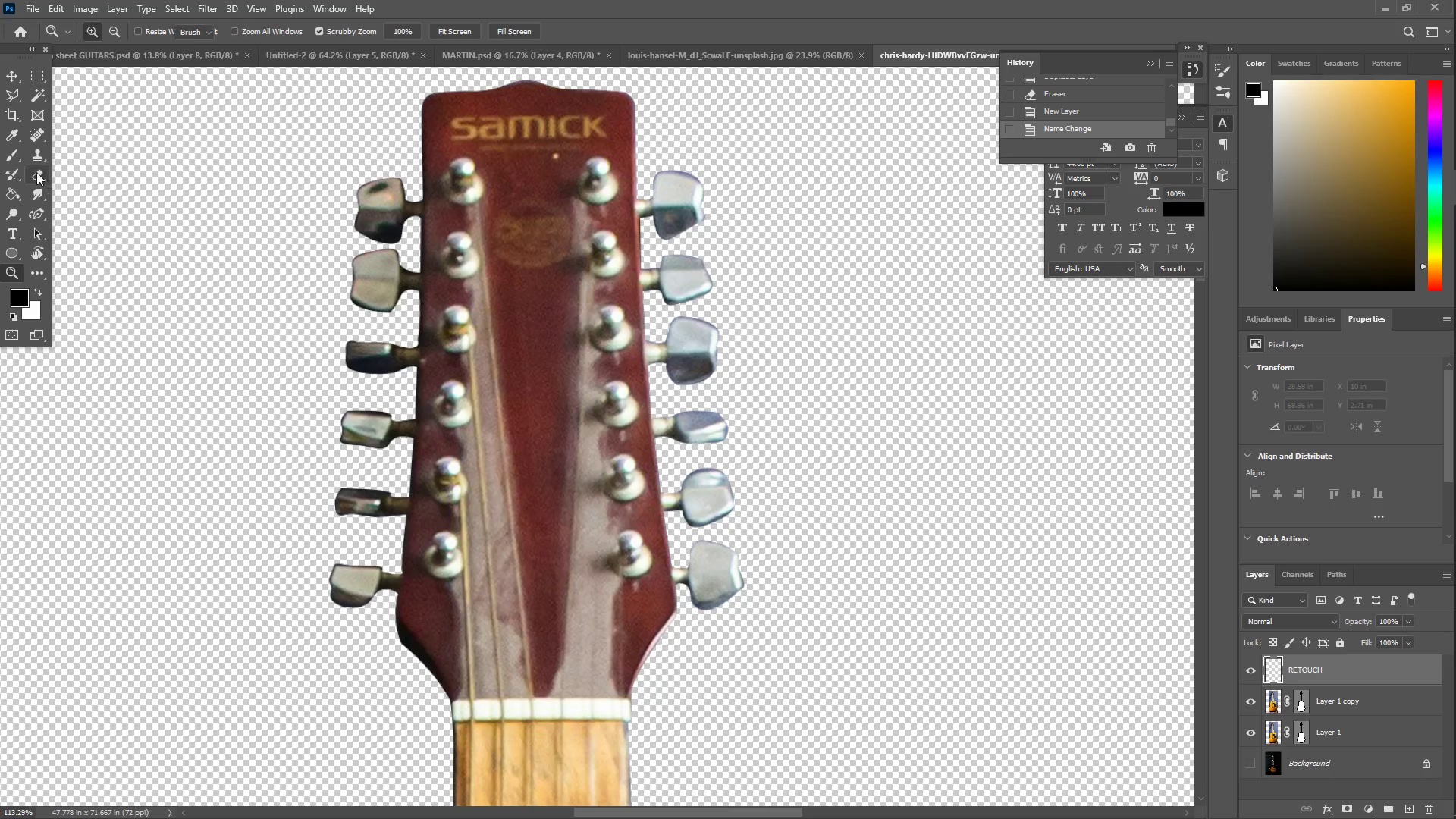 
double_click([29, 159])
 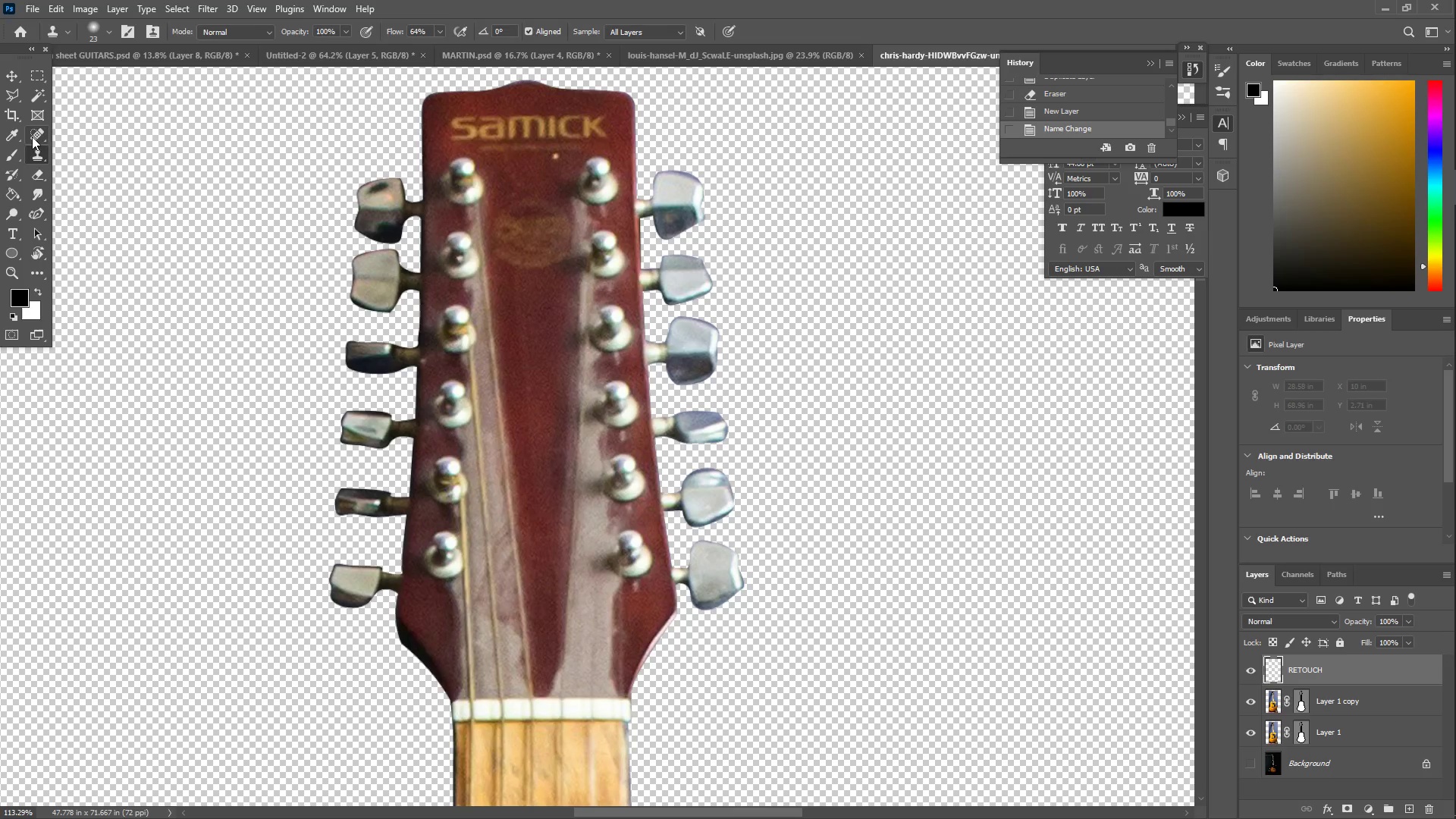 
left_click_drag(start_coordinate=[555, 205], to_coordinate=[578, 214])
 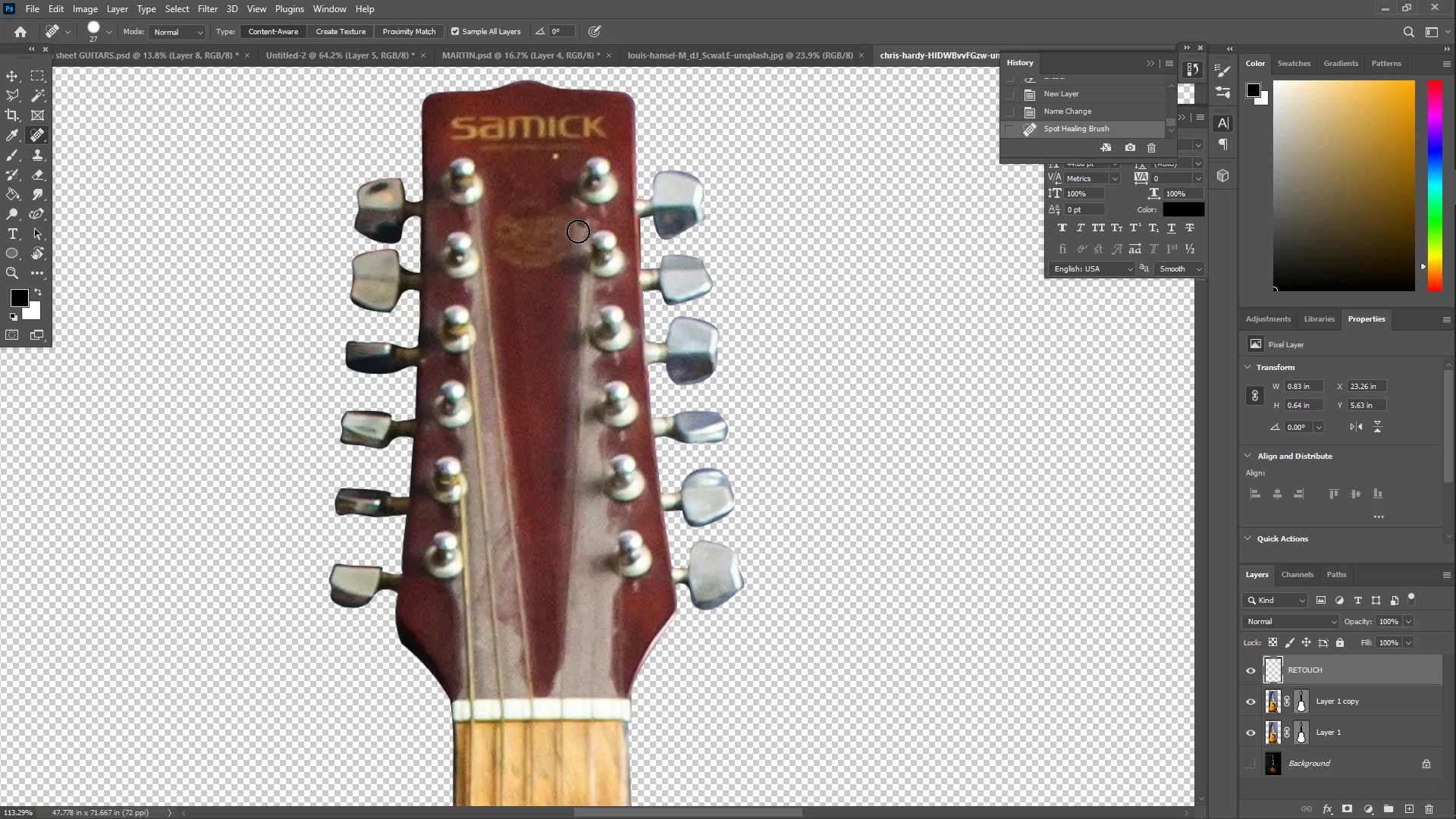 
left_click_drag(start_coordinate=[573, 213], to_coordinate=[578, 213])
 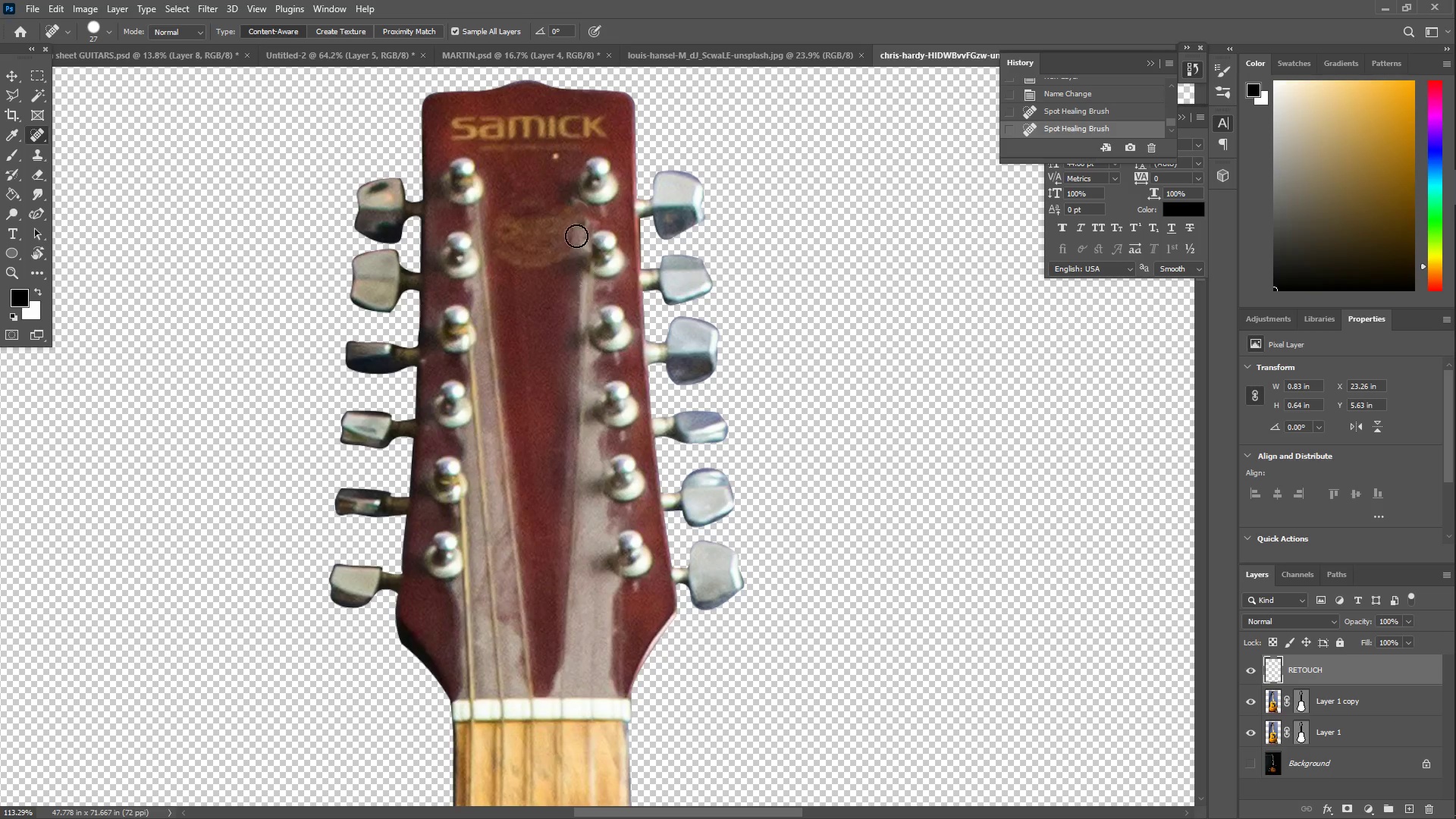 
left_click_drag(start_coordinate=[576, 227], to_coordinate=[587, 221])
 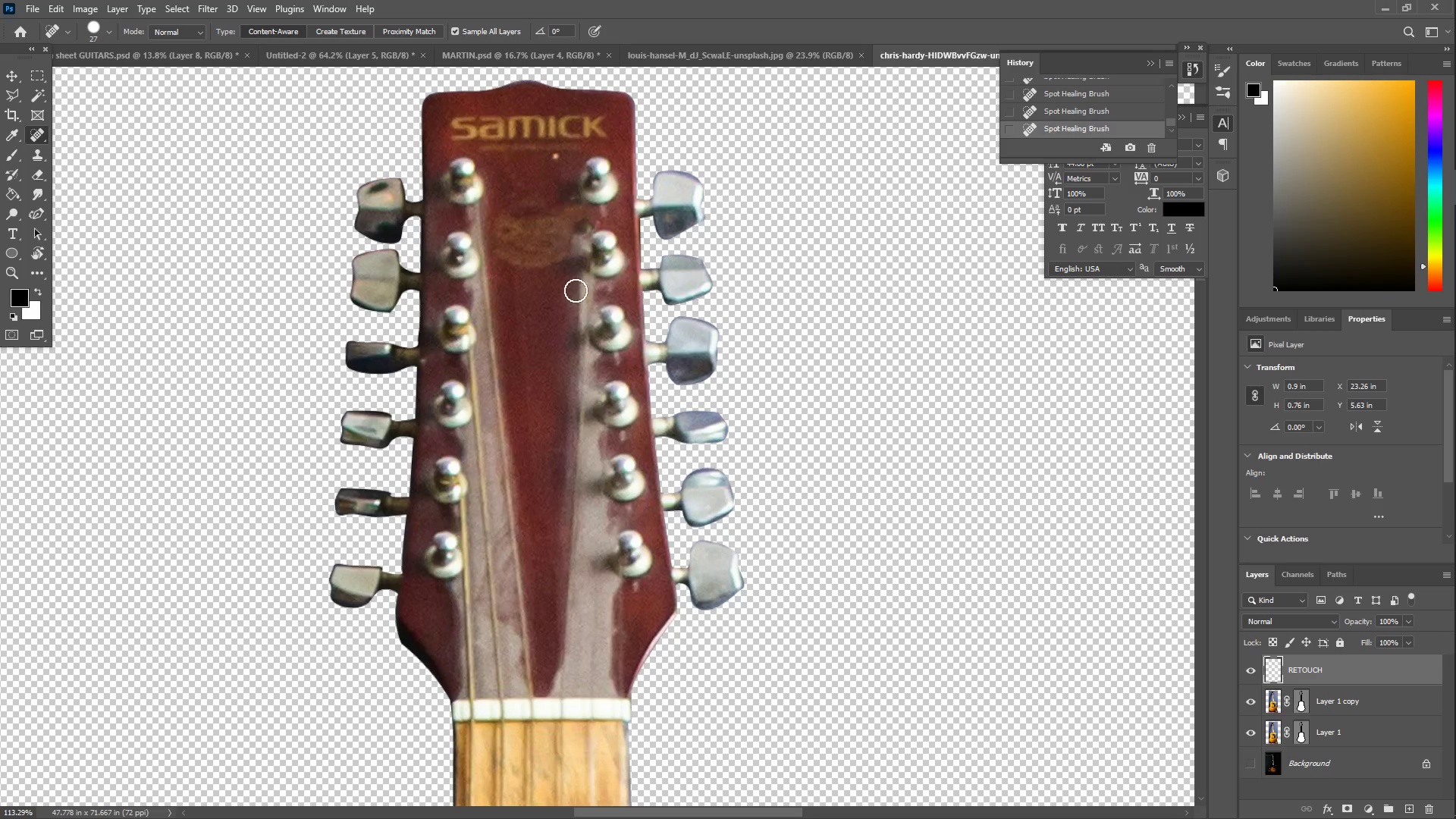 
key(Control+Z)
 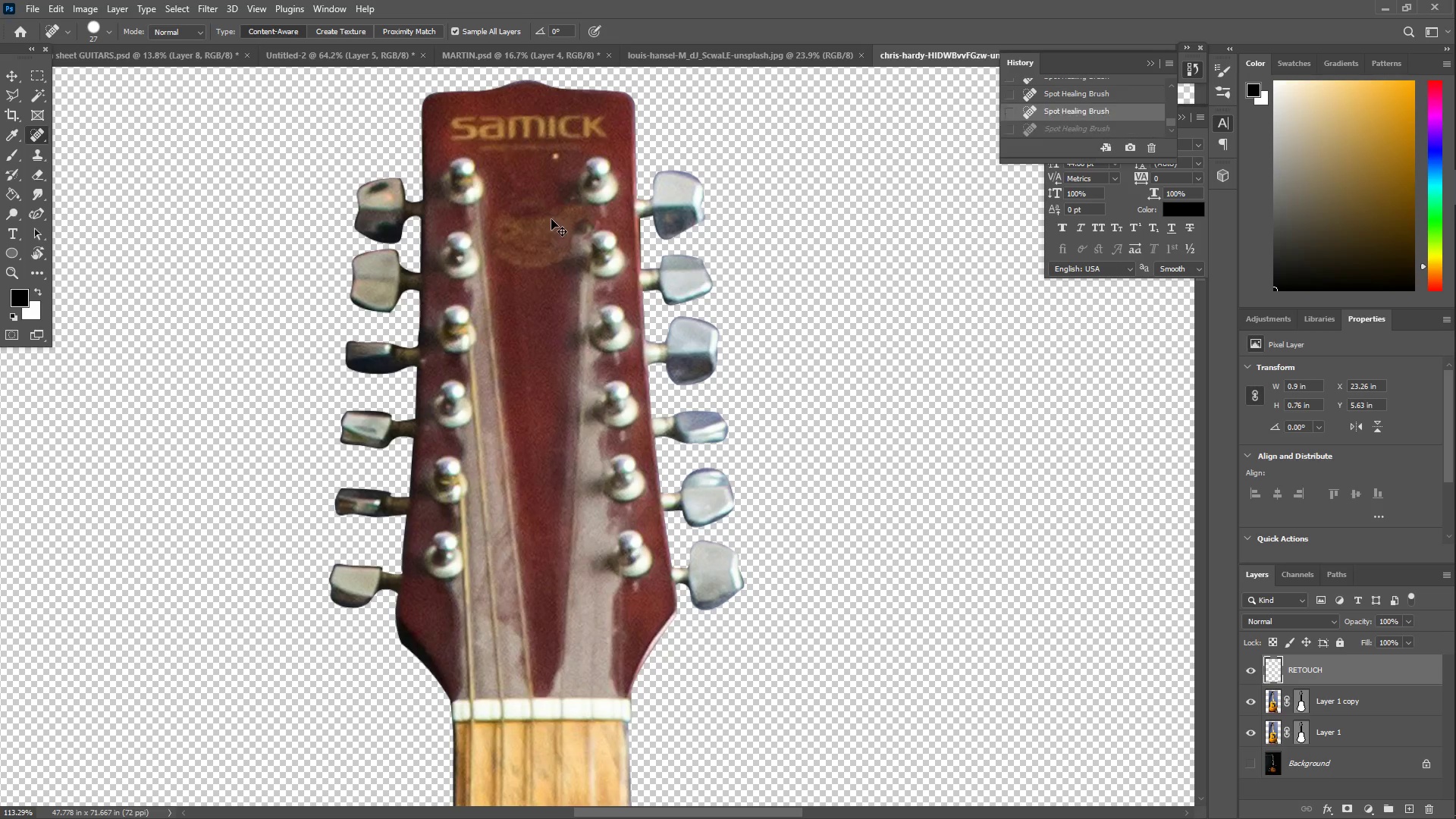 
key(Control+Z)
 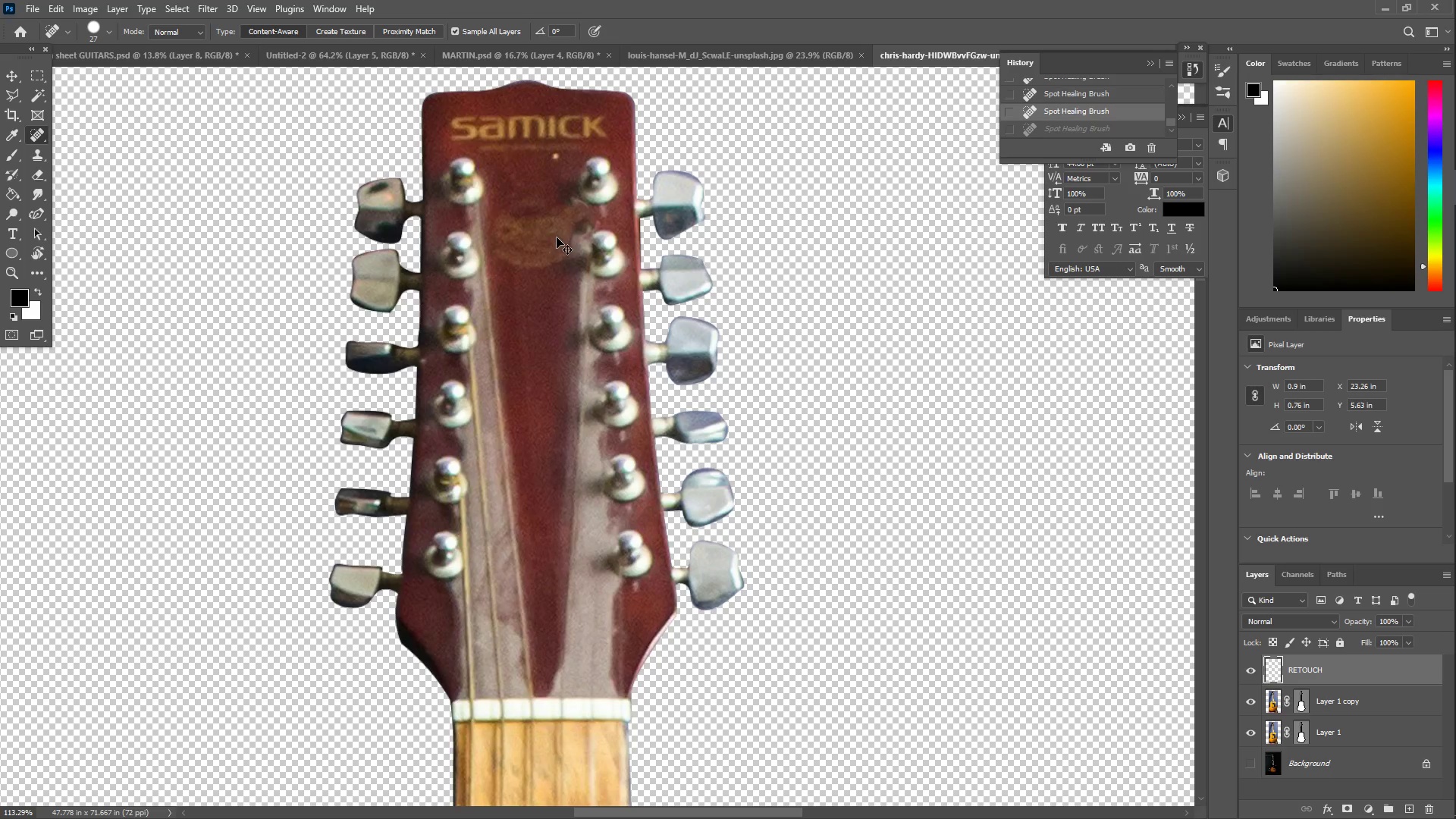 
key(Control+Z)
 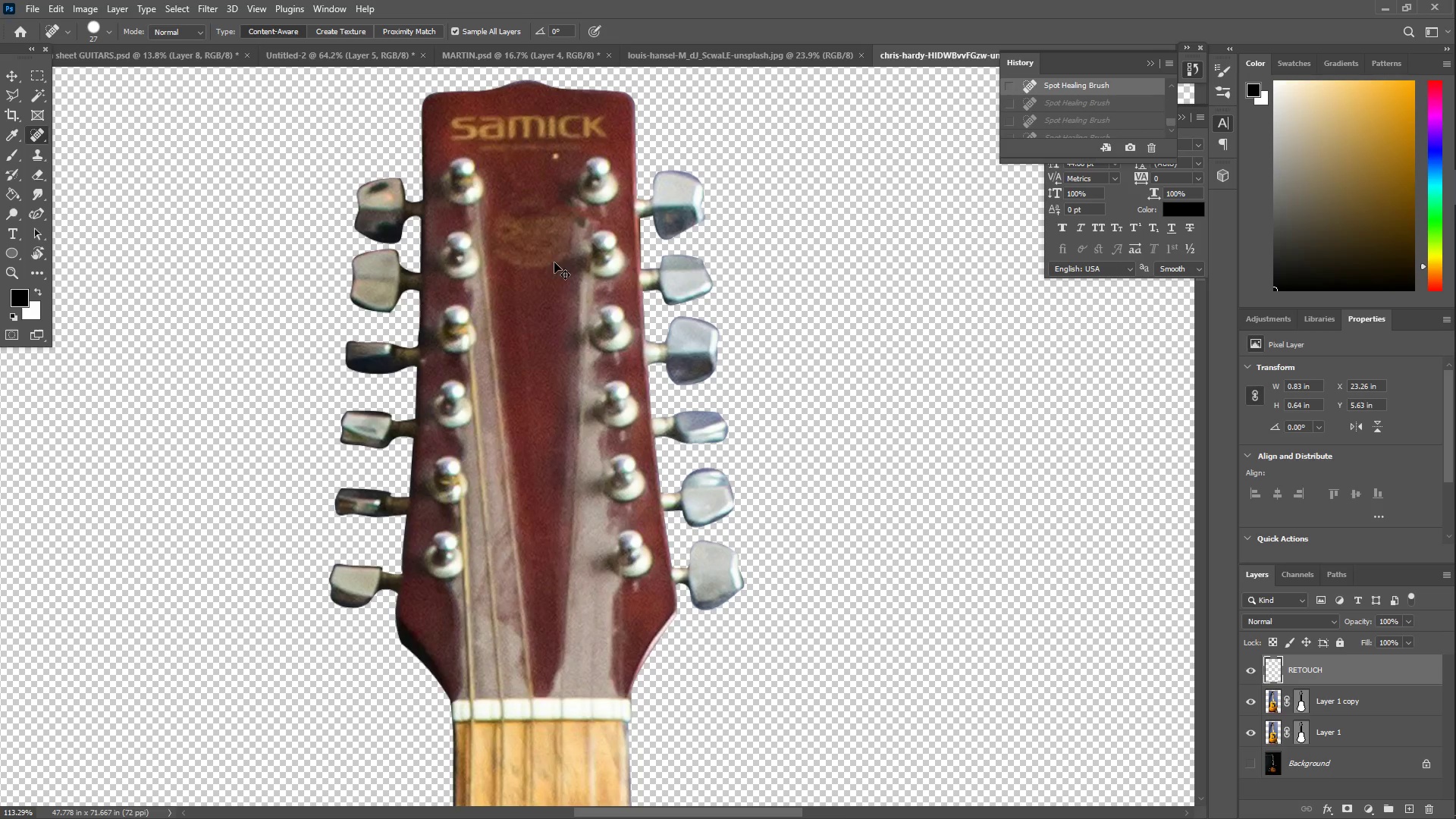 
key(Control+Z)
 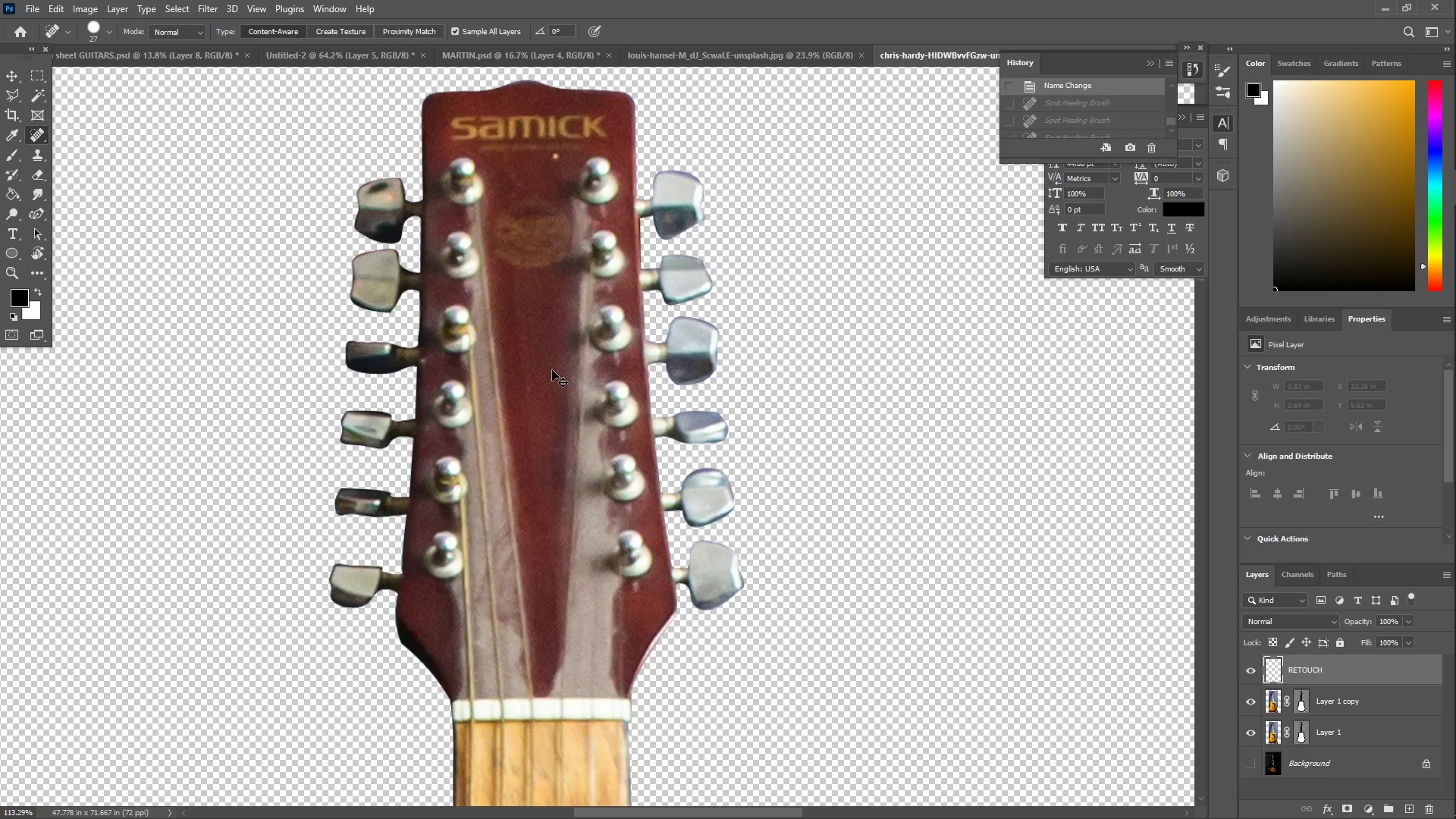 
key(Control+Z)
 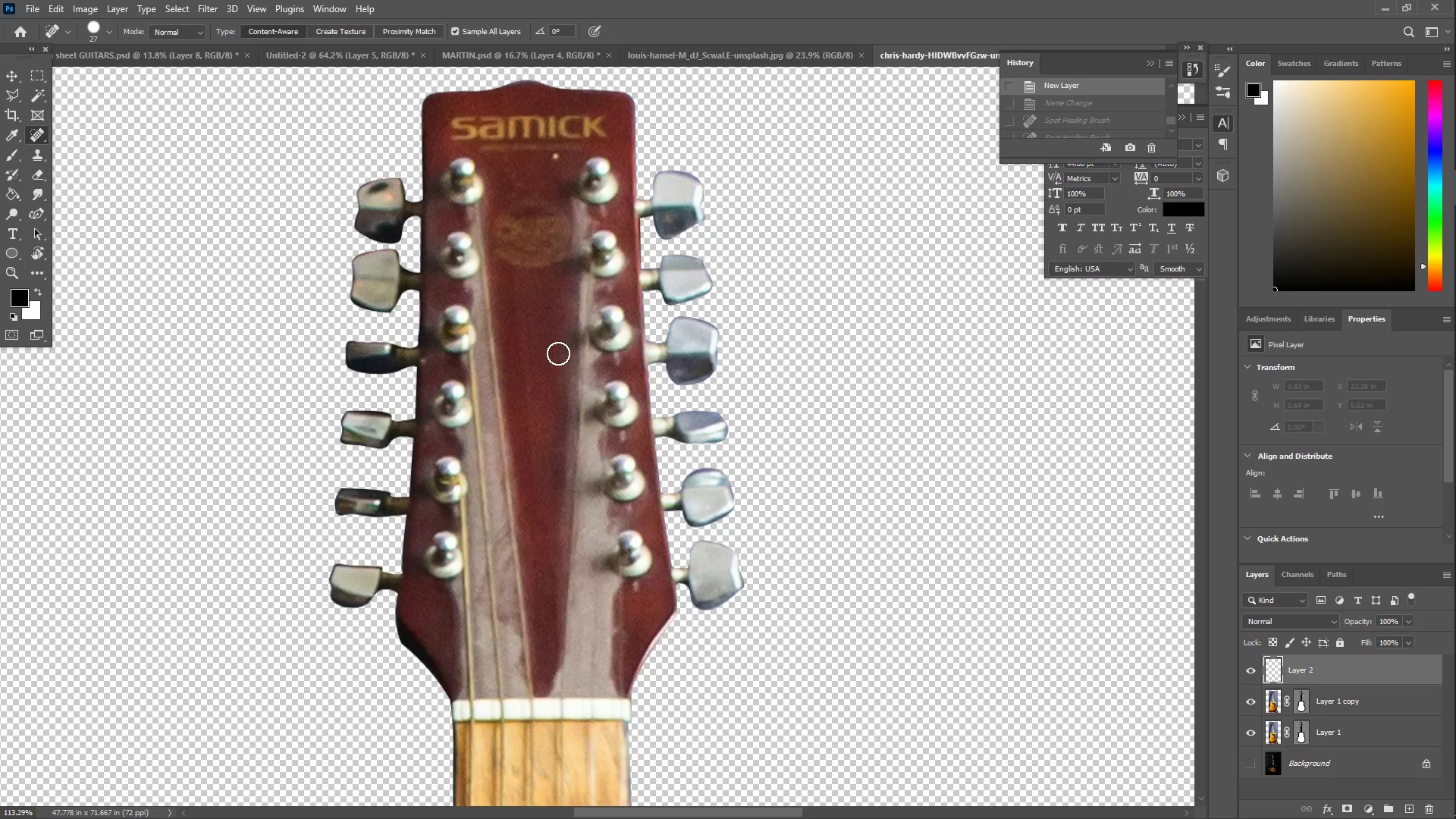 
key(Control+Z)
 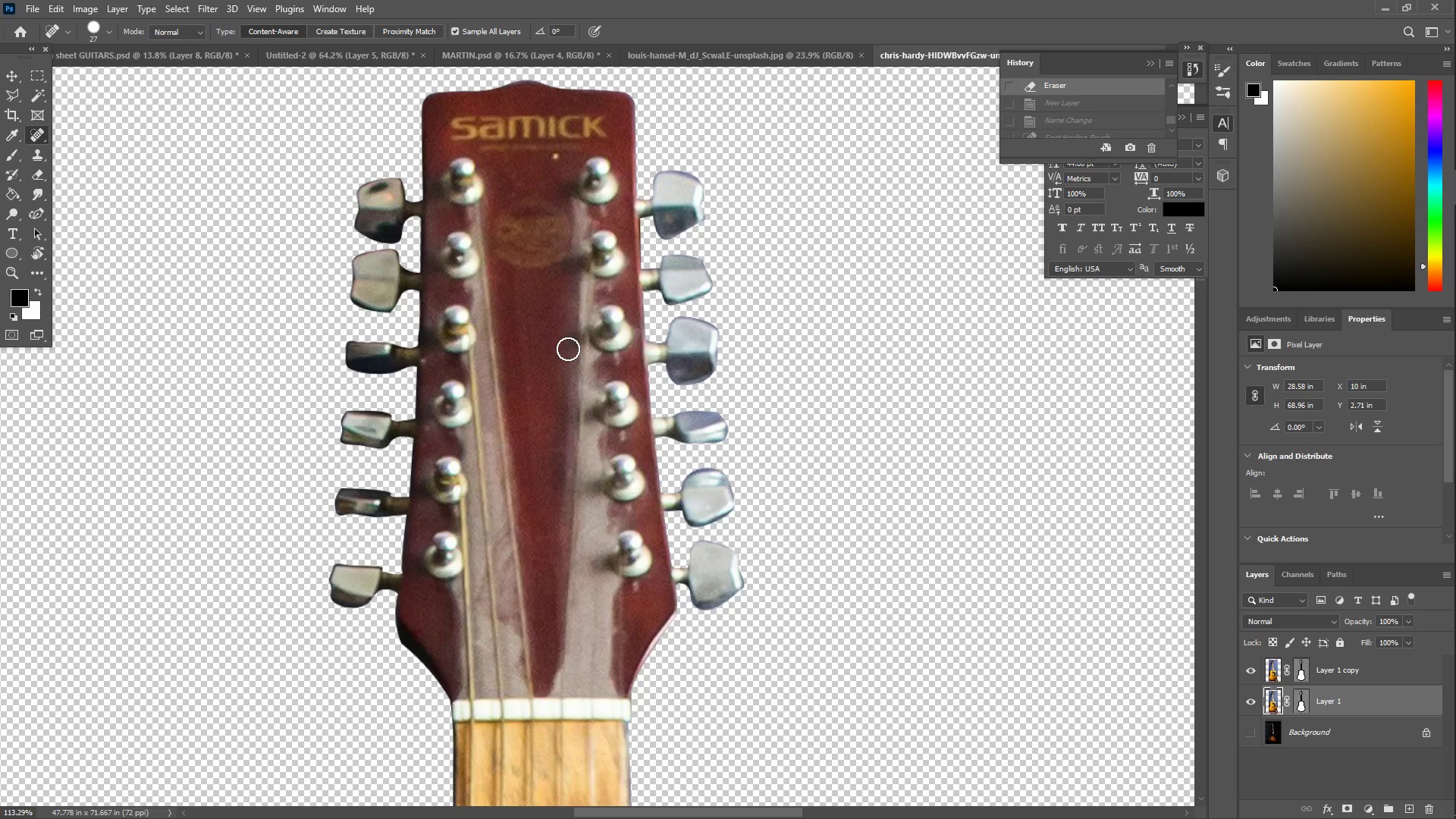 
wait(16.17)
 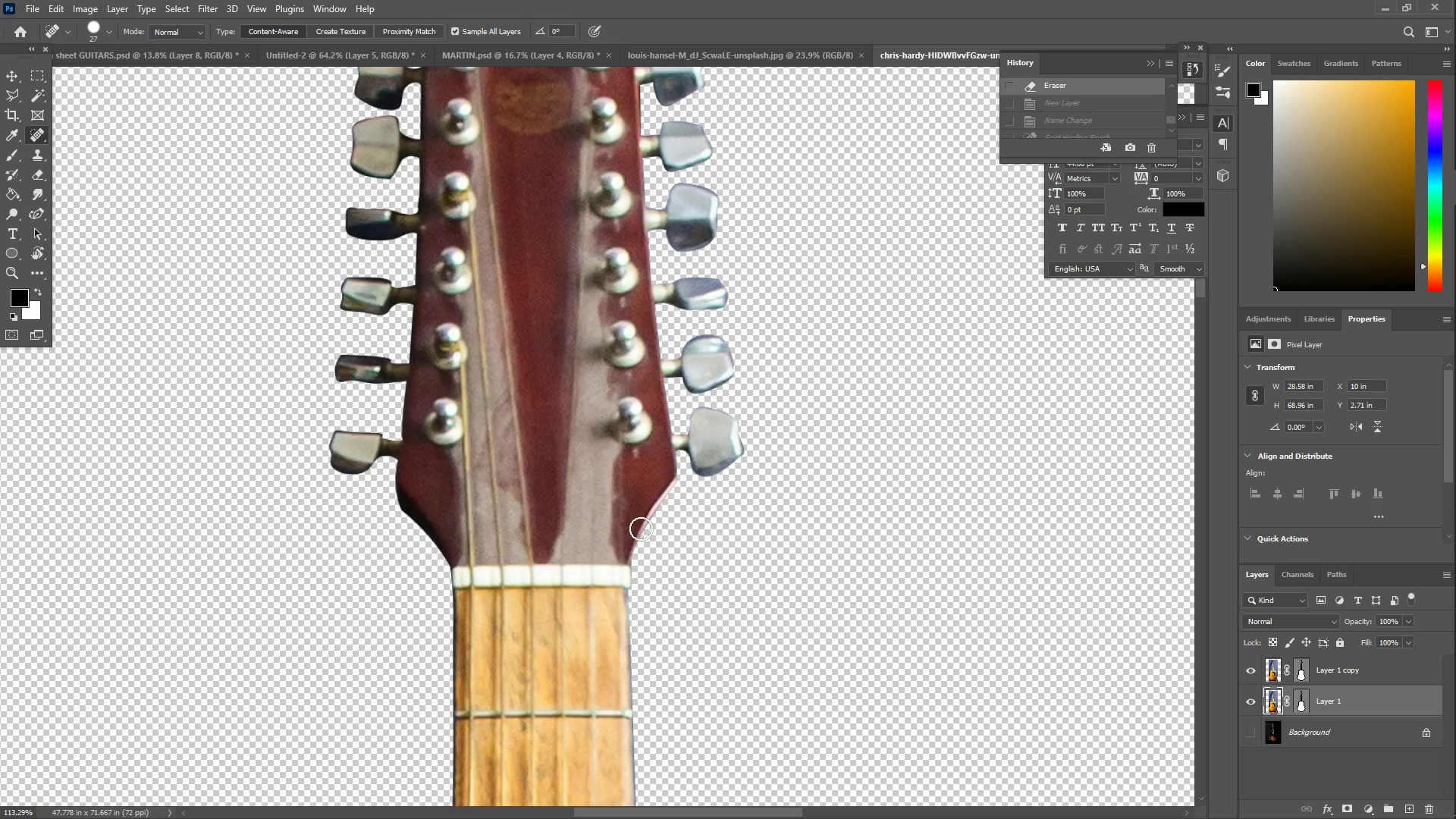 
key(Z)
 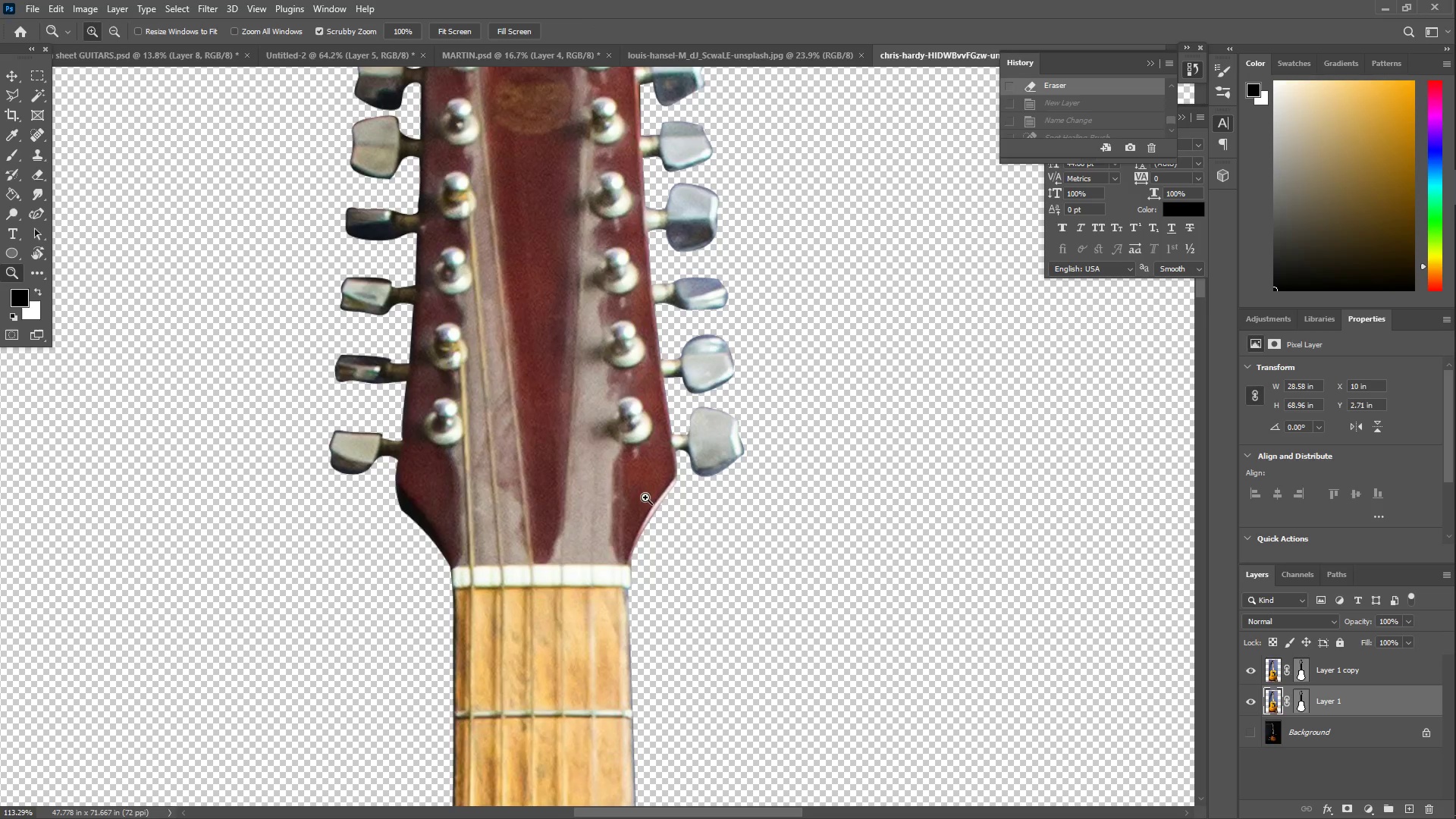 
scroll: coordinate [562, 499], scroll_direction: down, amount: 11.0
 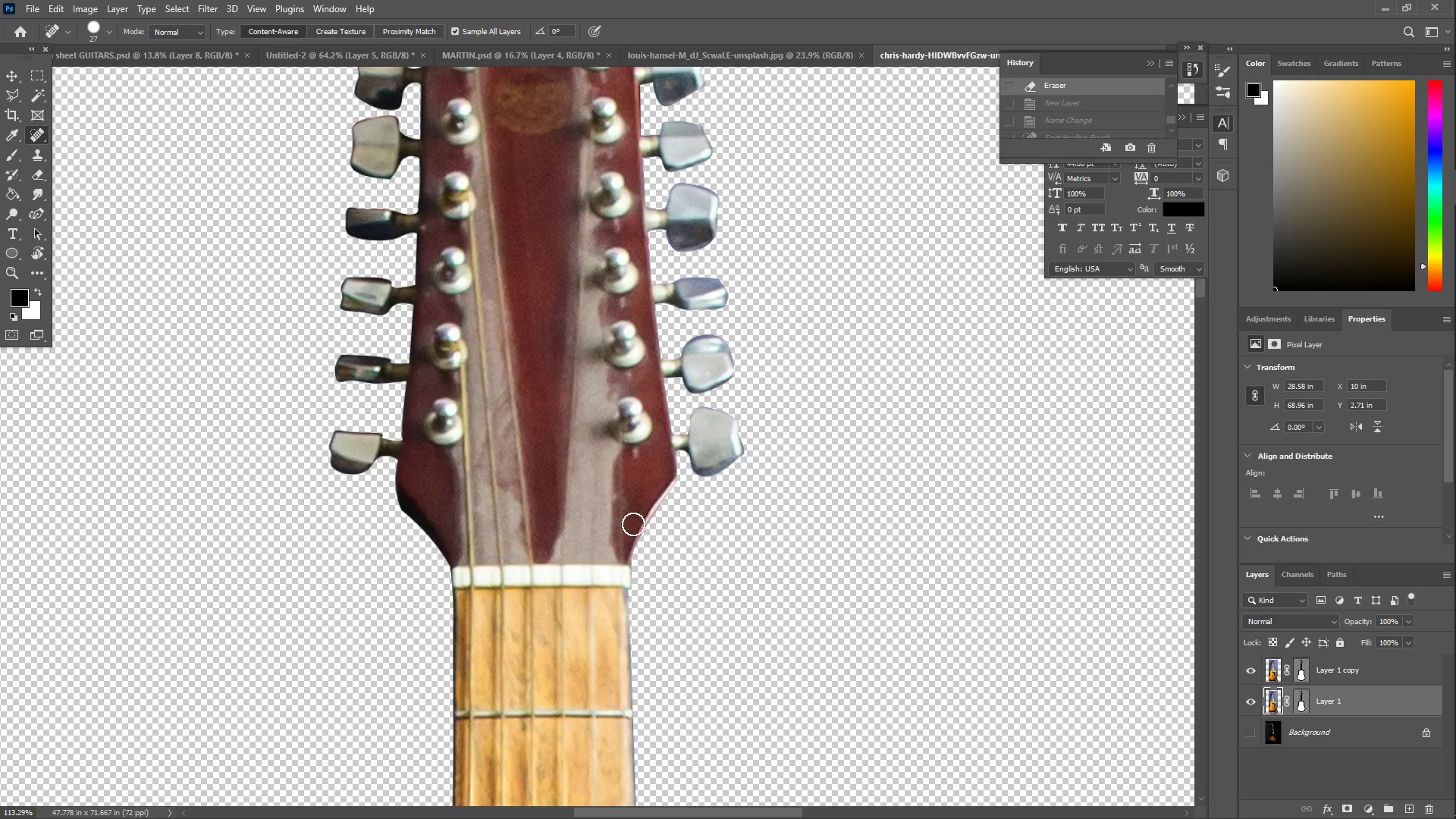 
left_click_drag(start_coordinate=[648, 479], to_coordinate=[604, 482])
 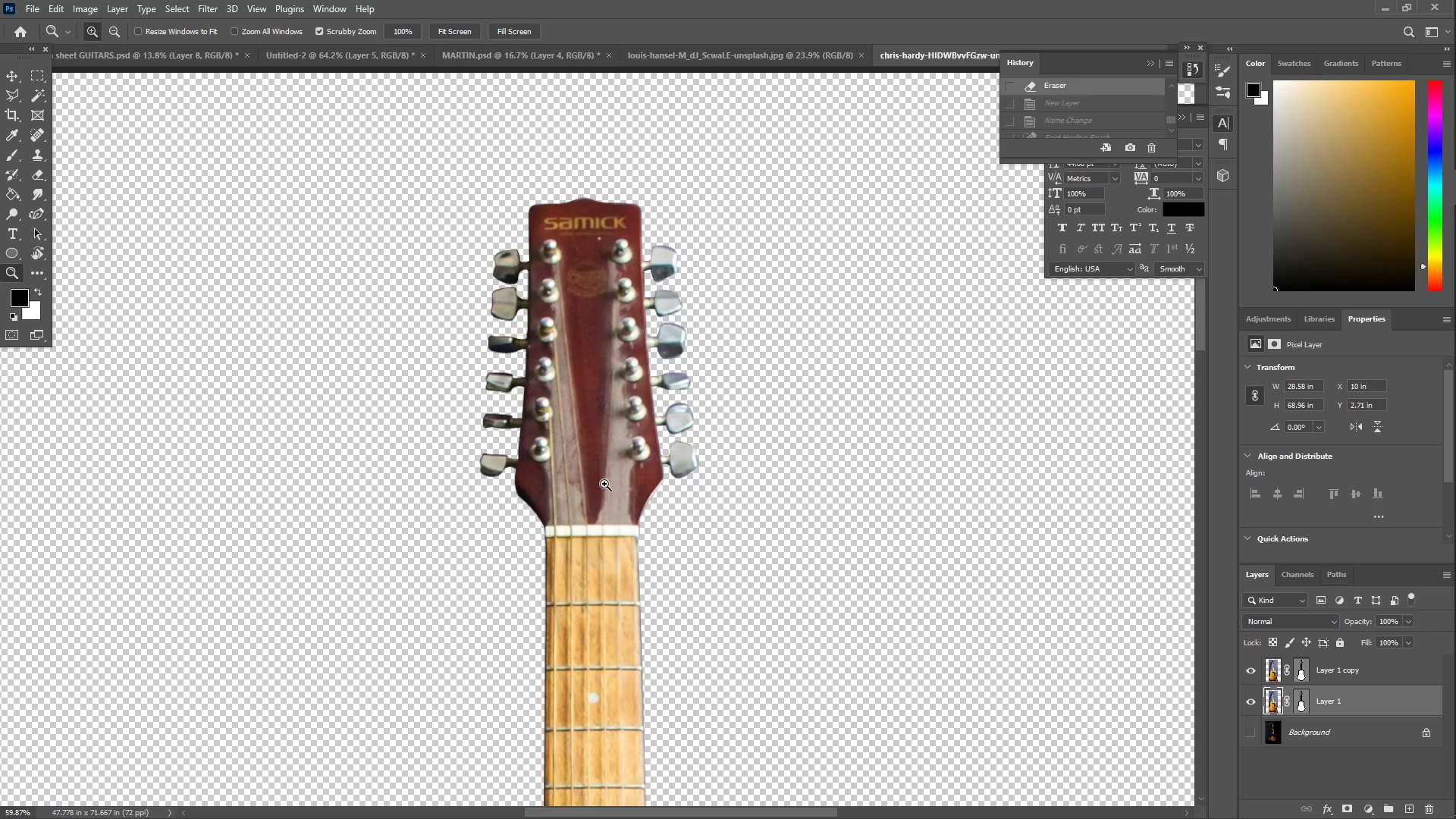 
hold_key(key=Space, duration=1.5)
 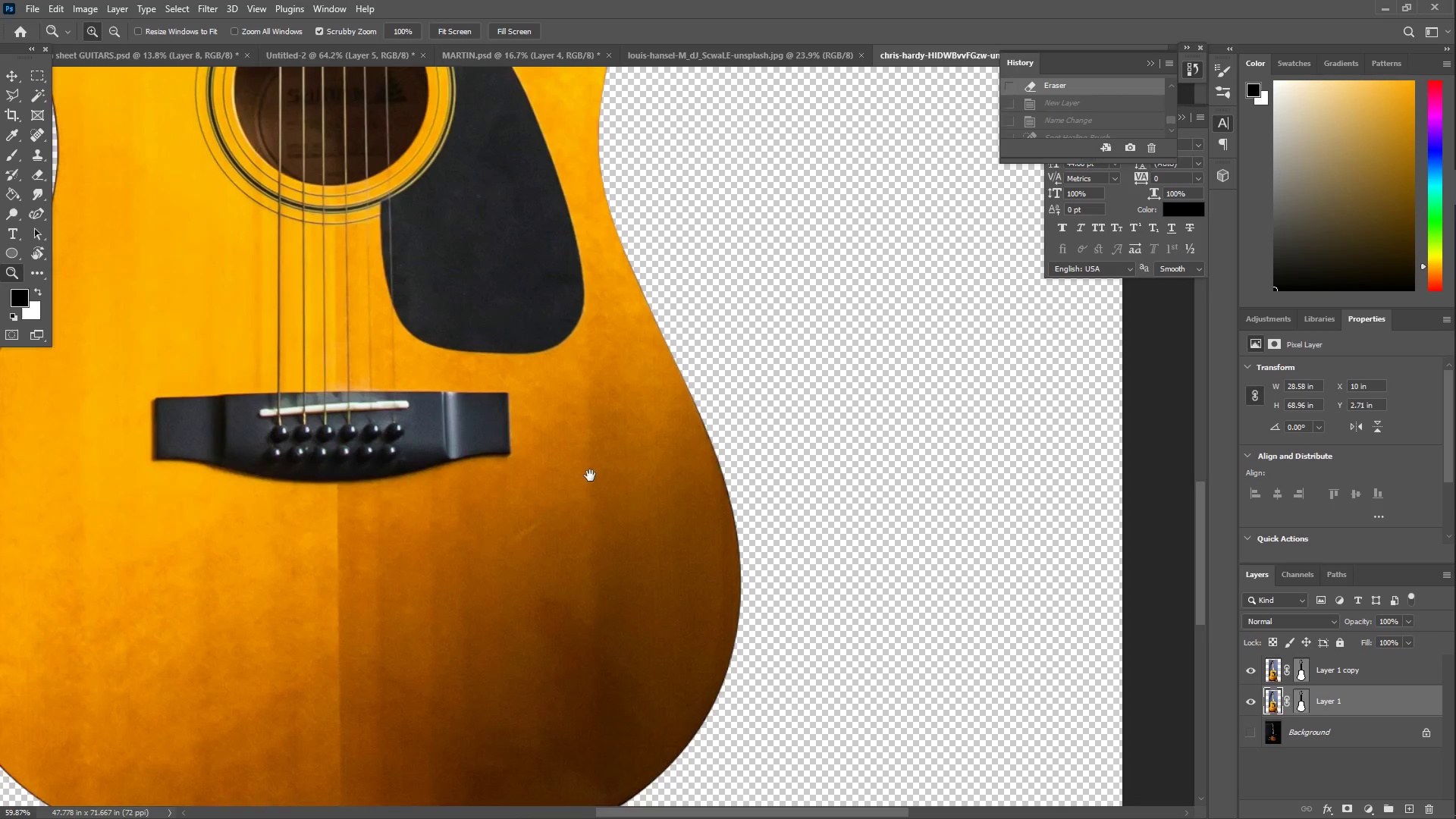 
left_click_drag(start_coordinate=[617, 676], to_coordinate=[602, 327])
 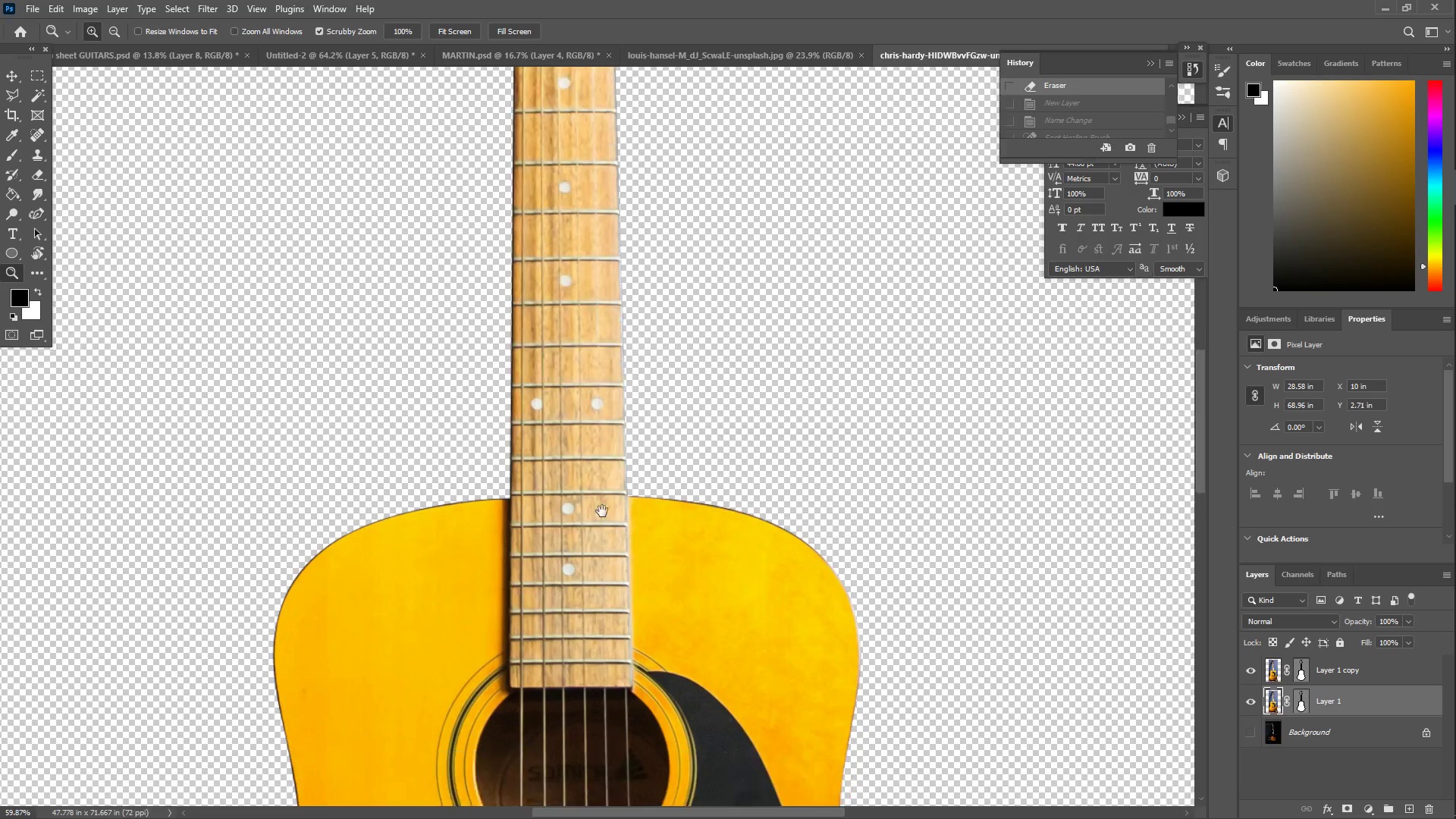 
left_click_drag(start_coordinate=[596, 538], to_coordinate=[586, 377])
 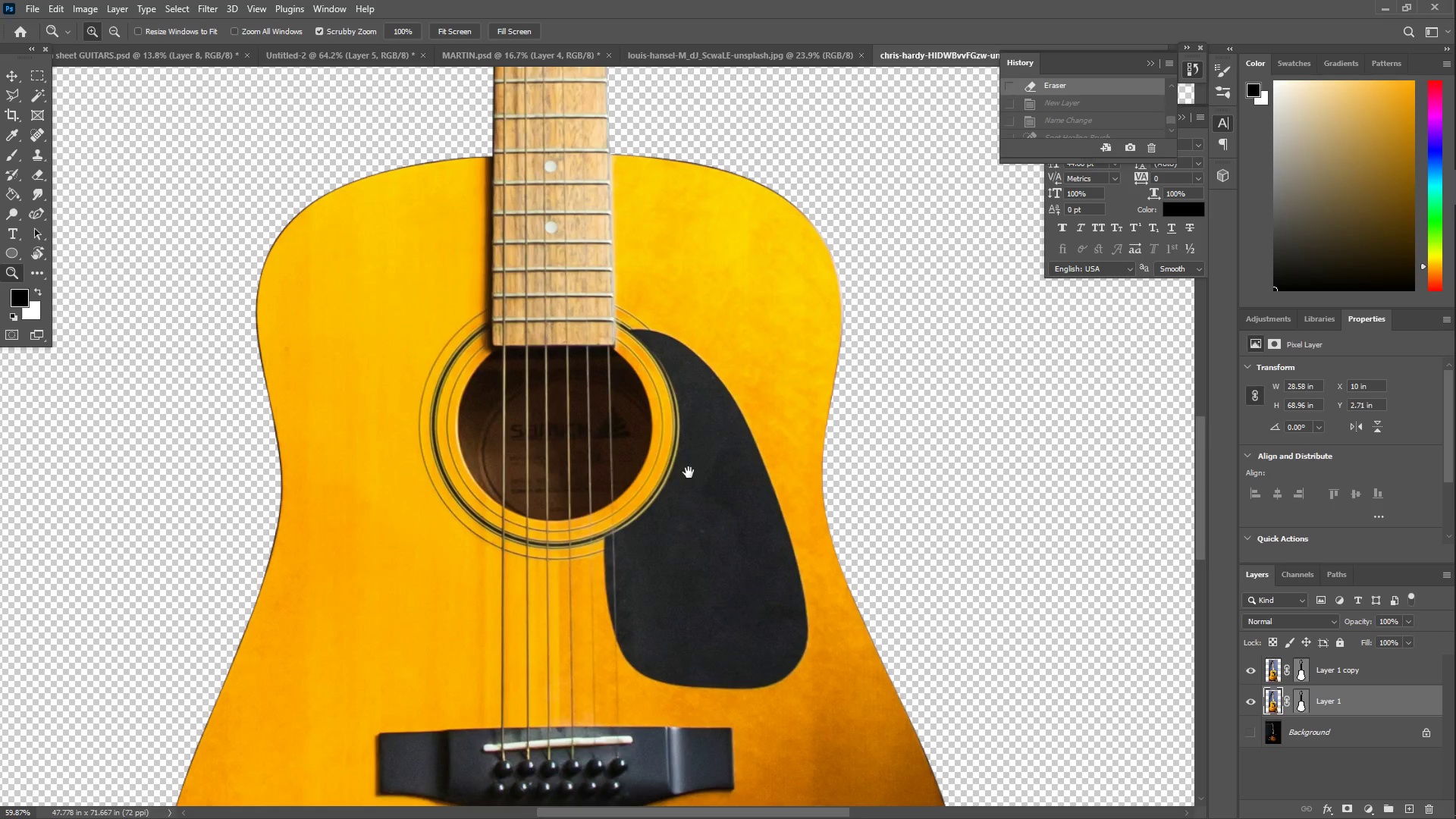 
left_click_drag(start_coordinate=[686, 451], to_coordinate=[569, 270])
 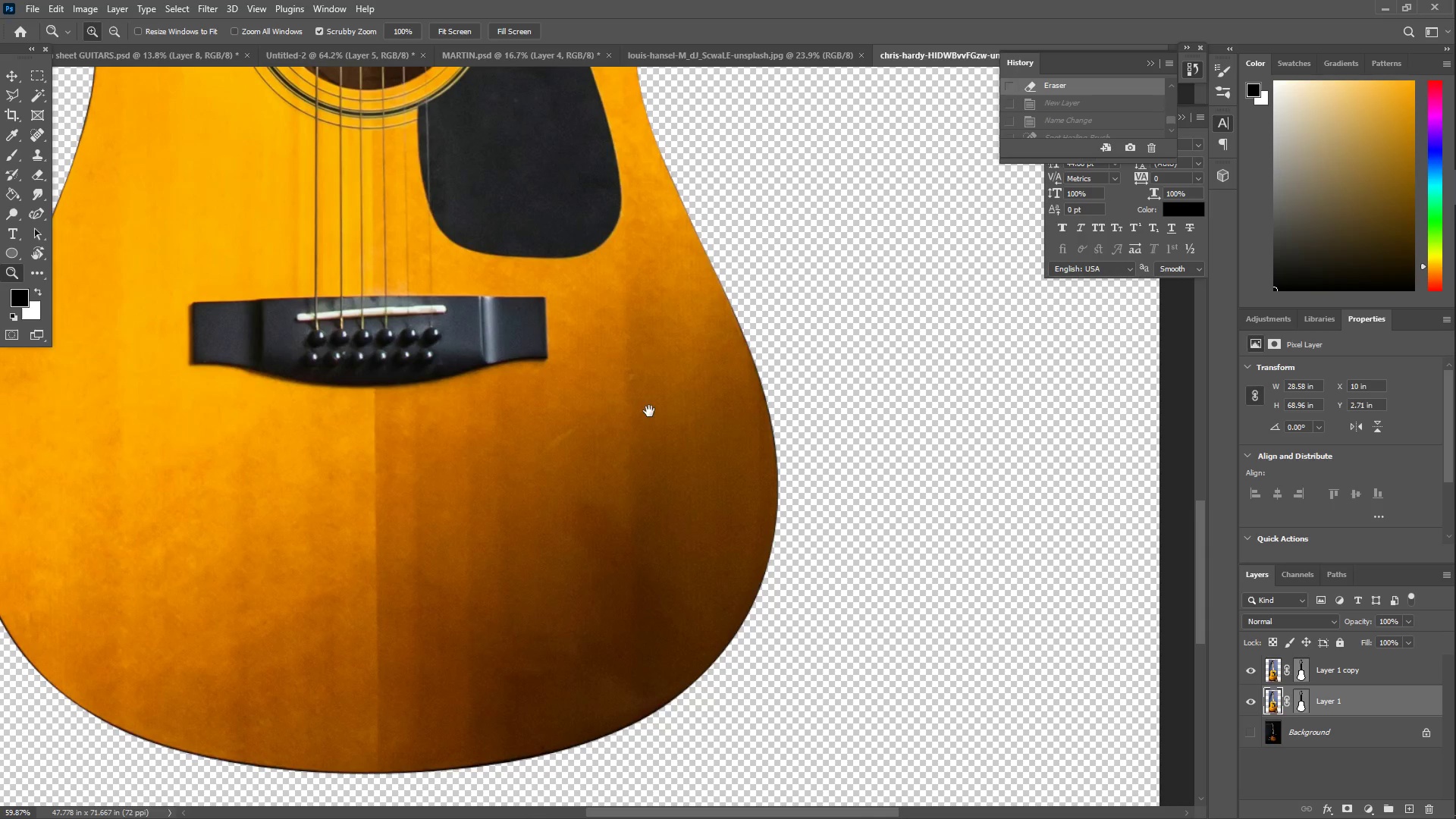 
hold_key(key=Space, duration=1.52)
 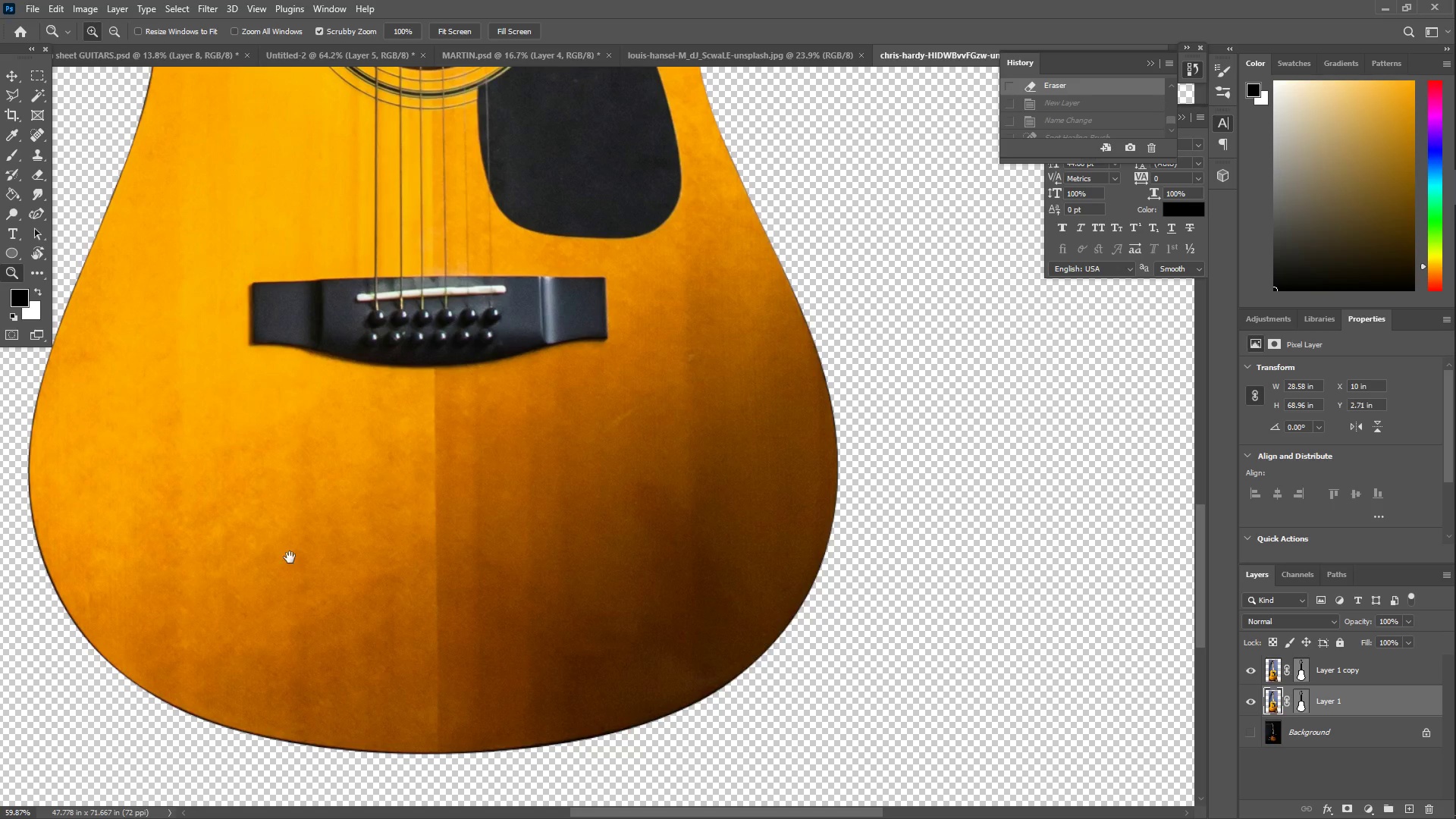 
left_click_drag(start_coordinate=[590, 475], to_coordinate=[649, 411])
 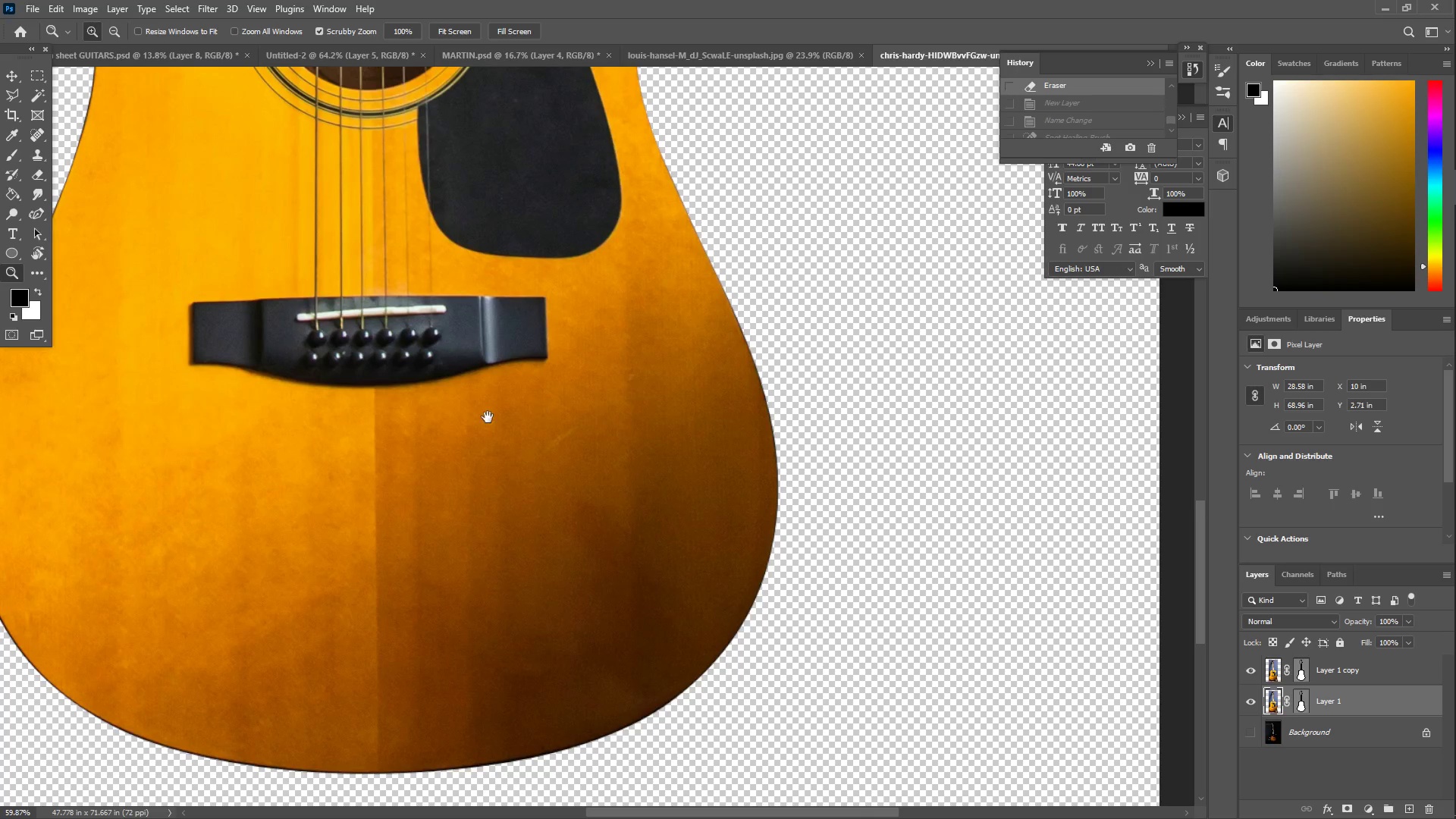 
left_click_drag(start_coordinate=[491, 417], to_coordinate=[551, 397])
 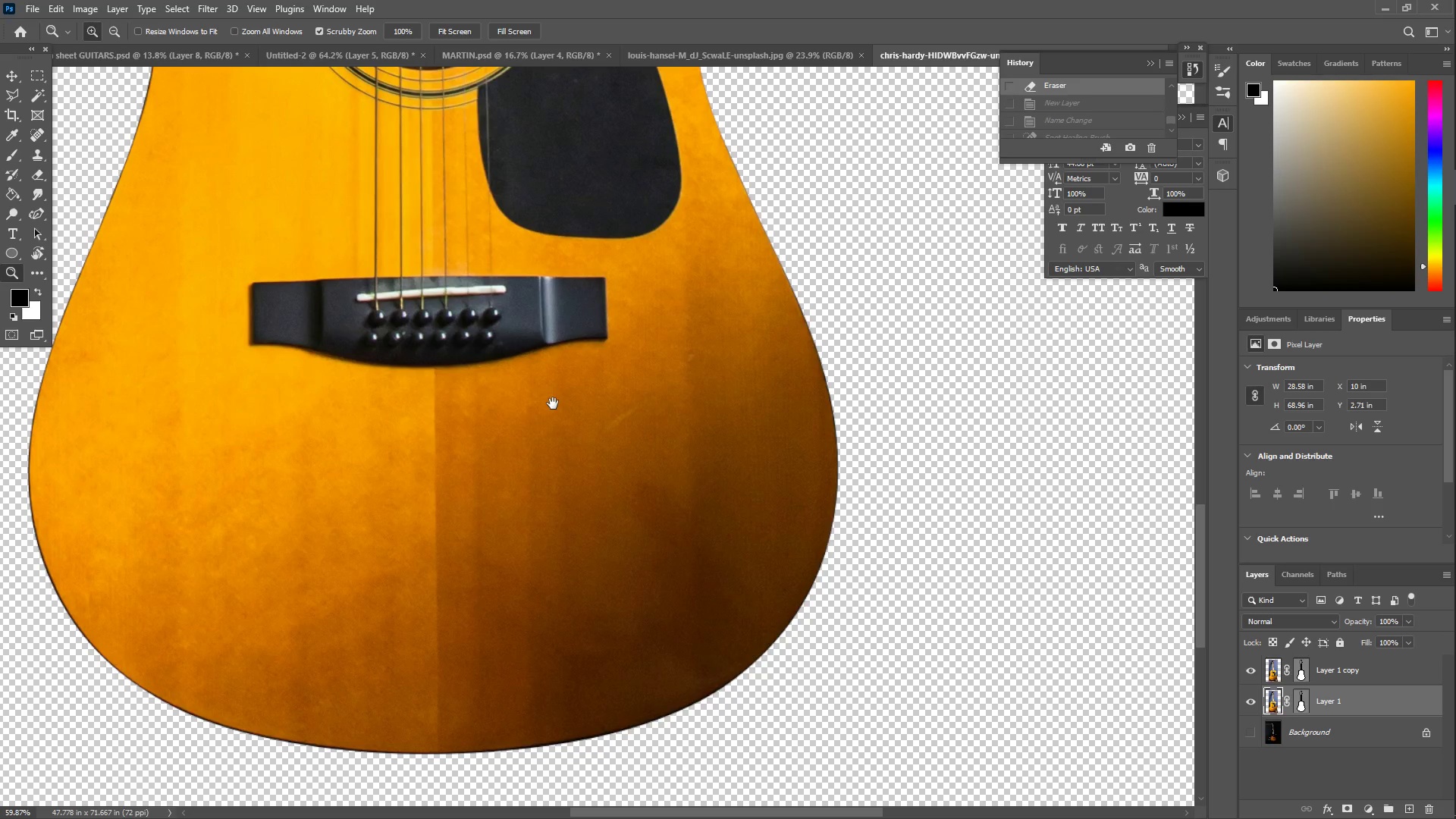 
hold_key(key=Space, duration=1.51)
 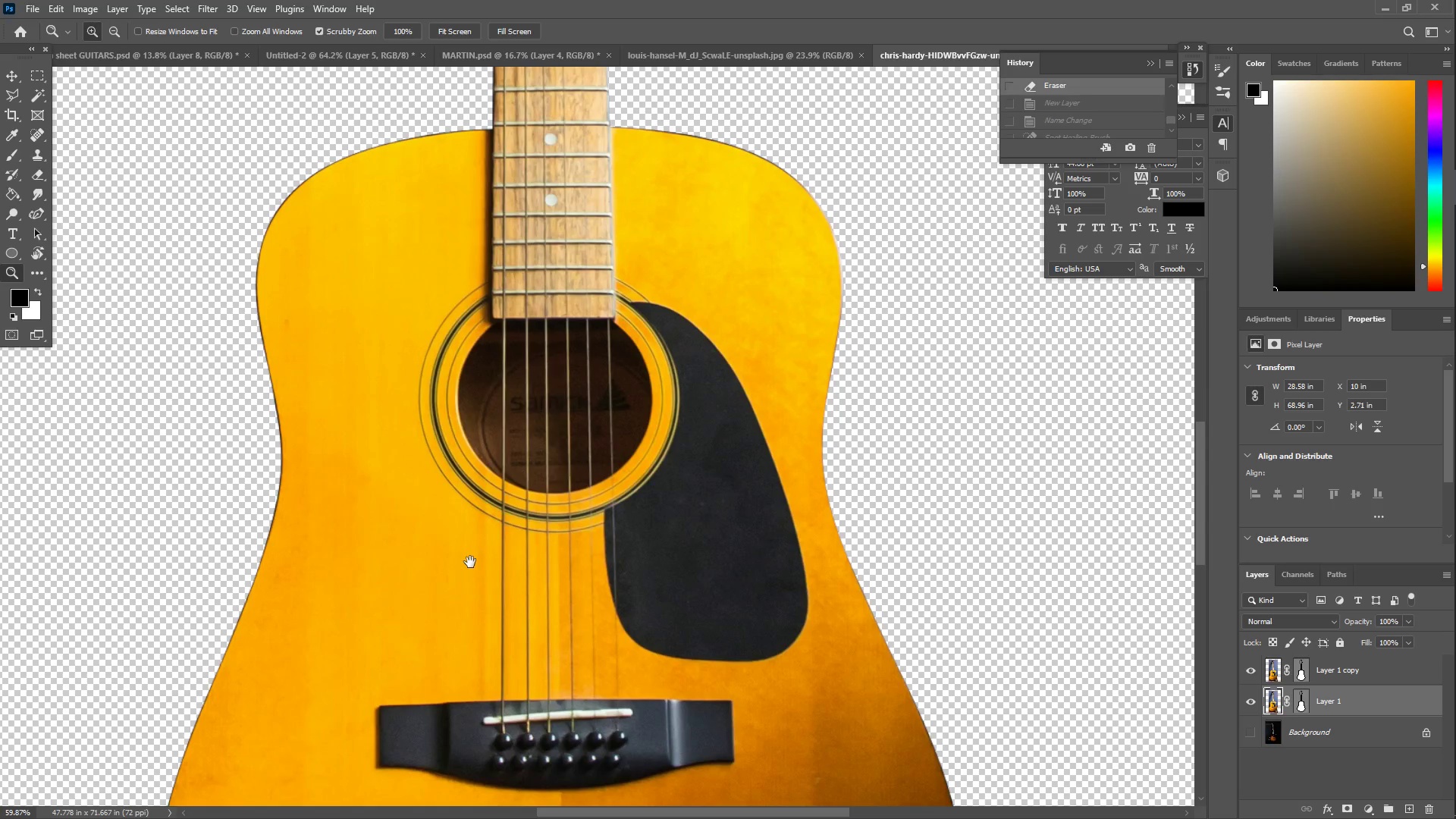 
left_click_drag(start_coordinate=[338, 428], to_coordinate=[466, 601])
 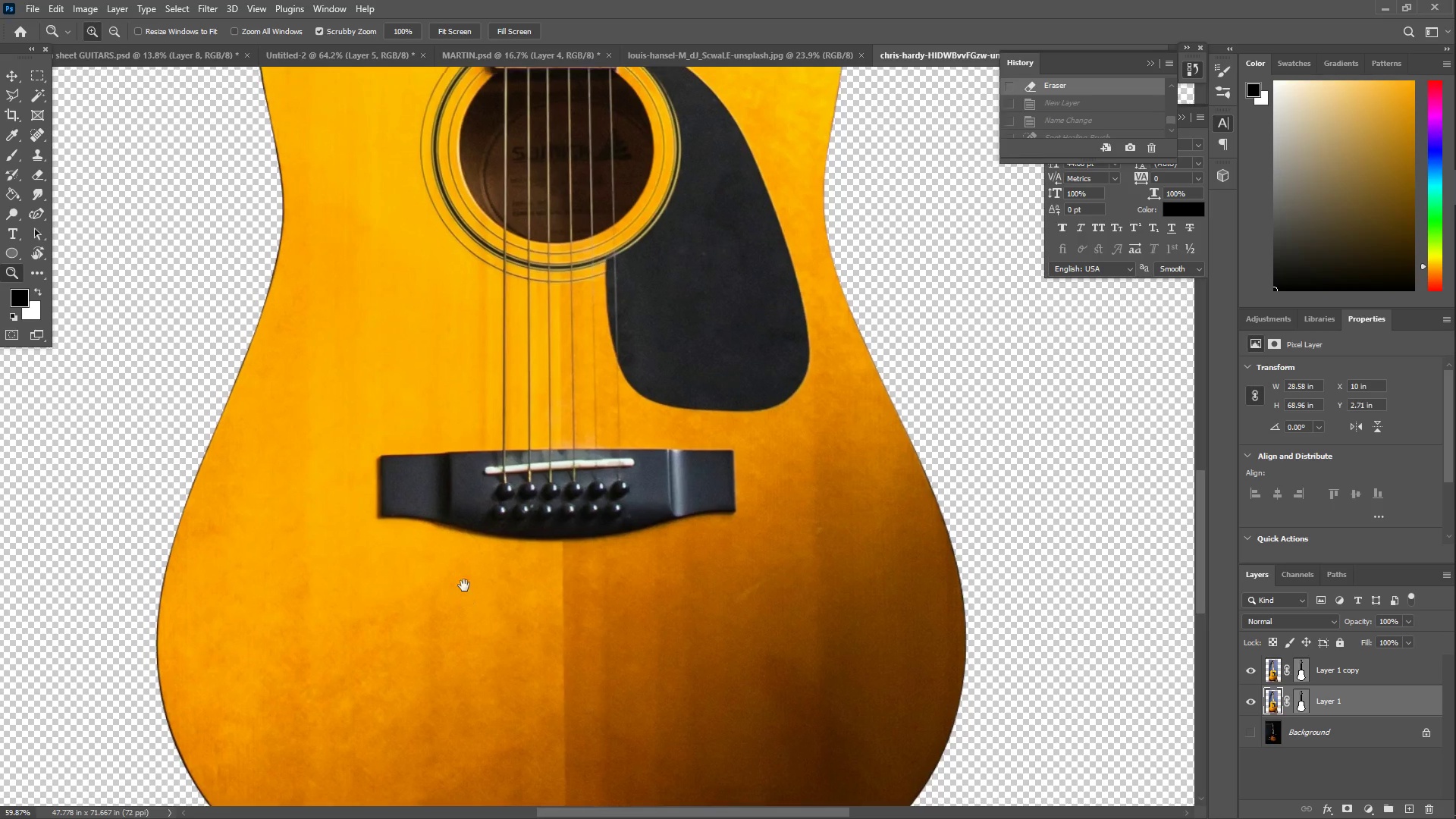 
hold_key(key=Space, duration=1.22)
 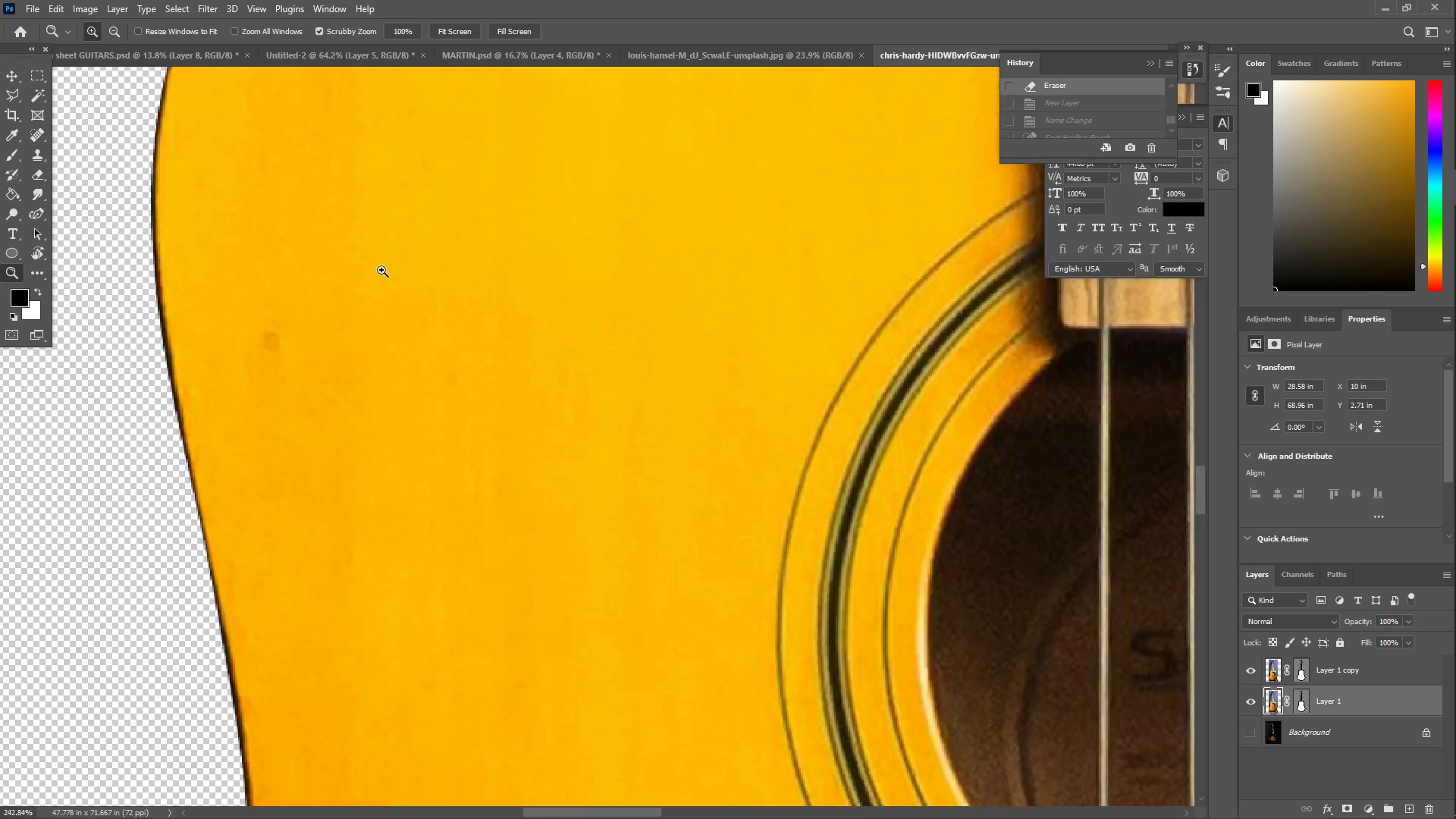 
left_click_drag(start_coordinate=[472, 312], to_coordinate=[470, 562])
 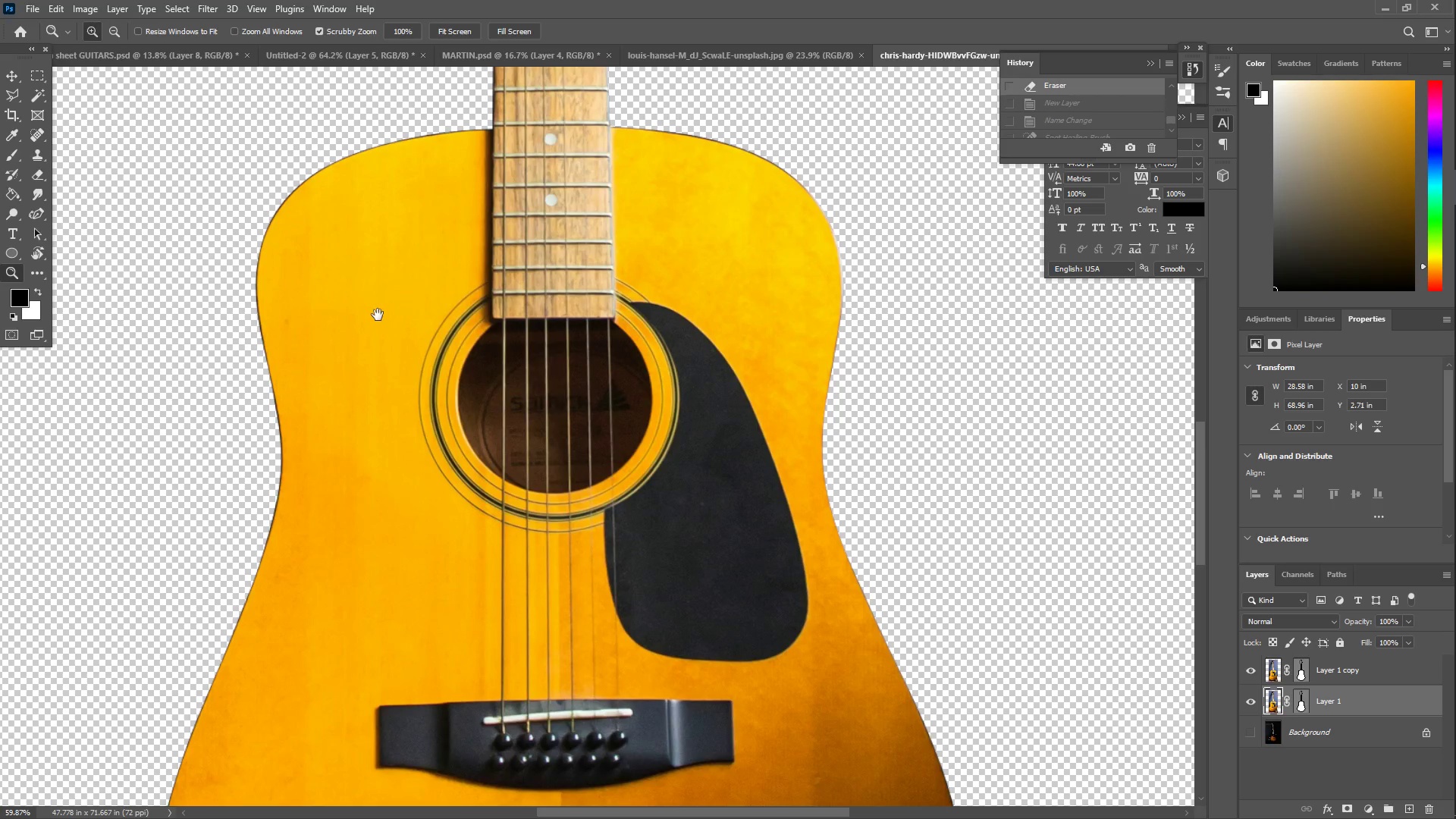 
key(Z)
 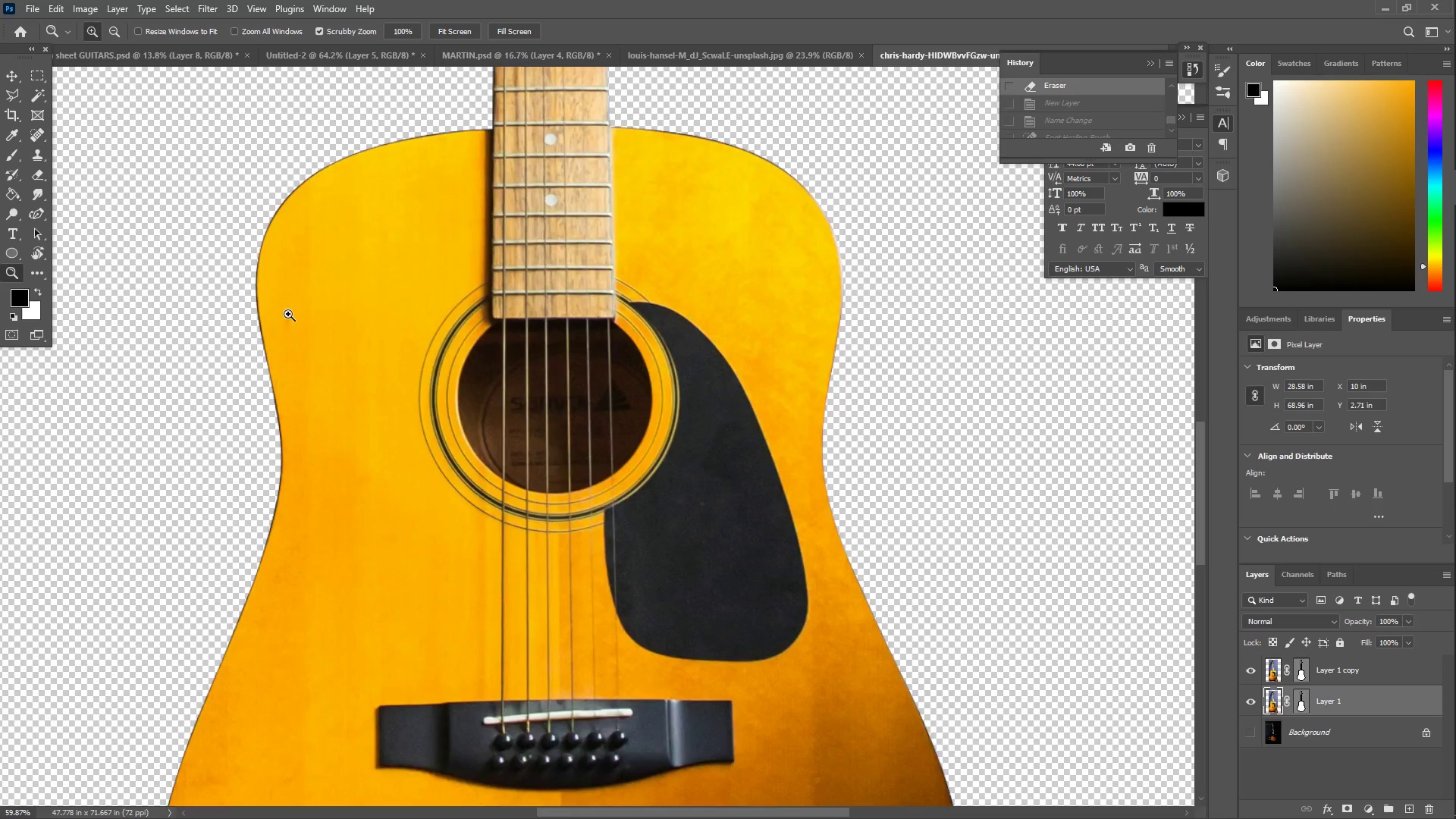 
left_click_drag(start_coordinate=[293, 314], to_coordinate=[382, 271])
 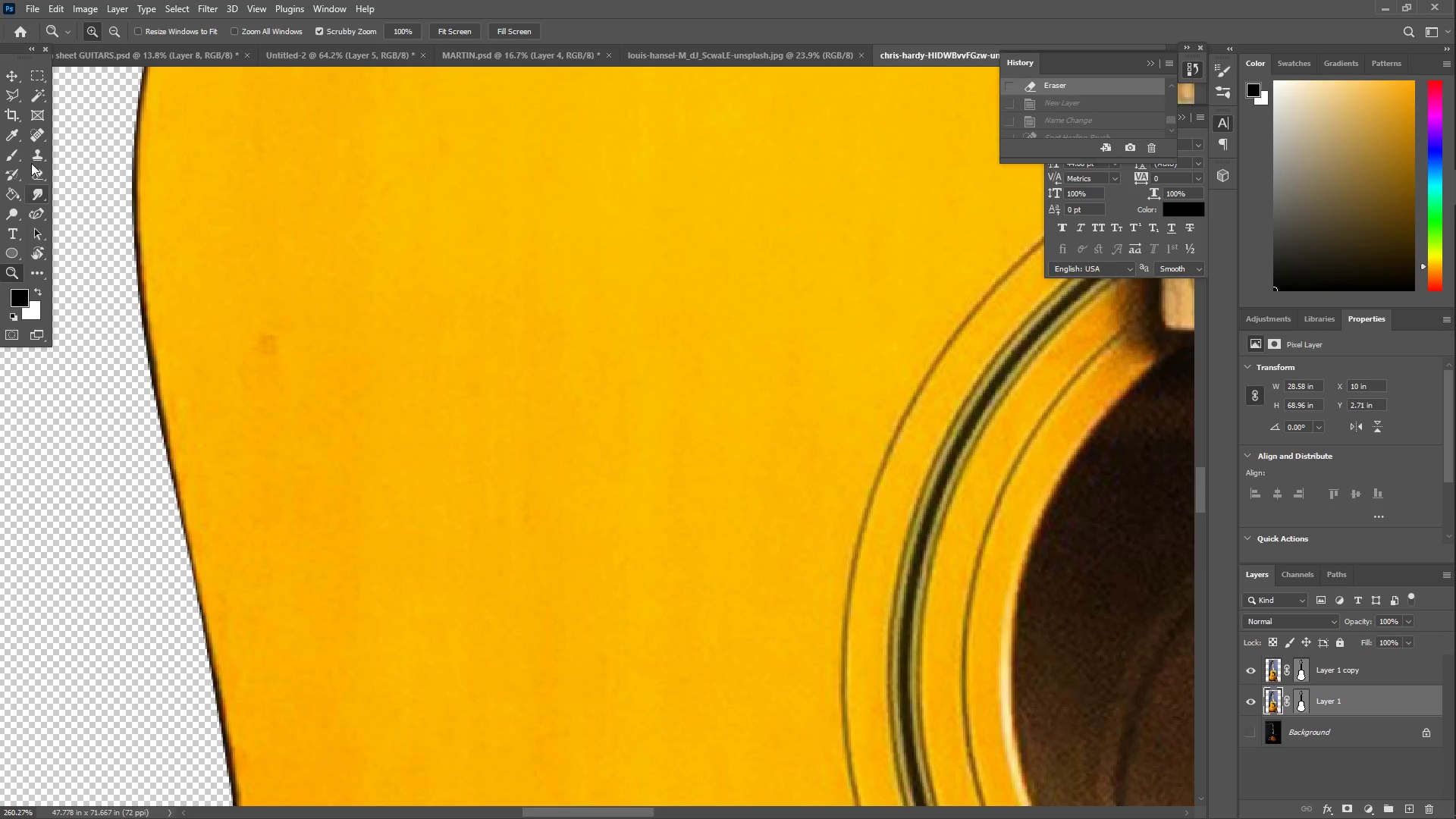 
left_click([35, 135])
 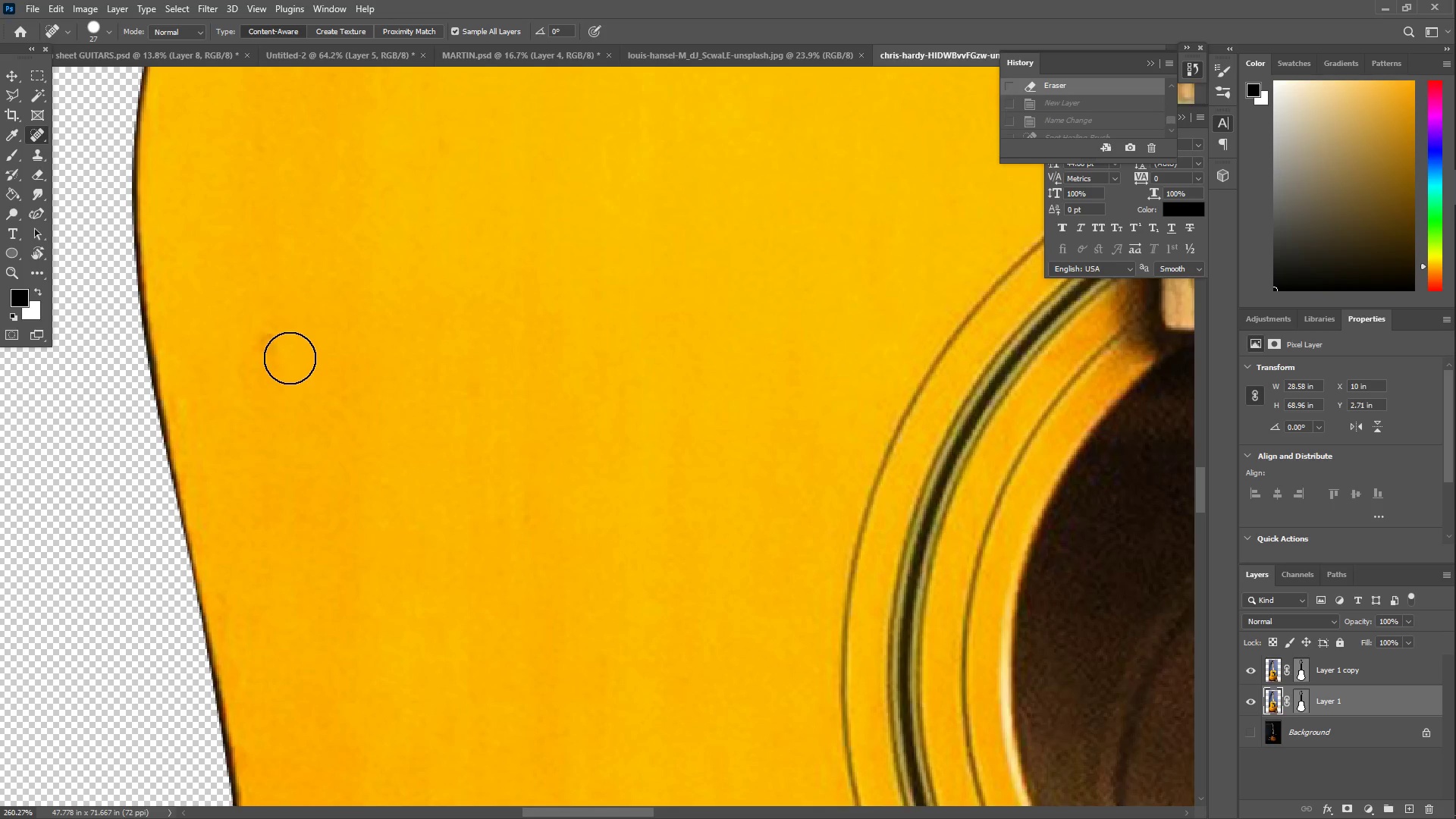 
left_click_drag(start_coordinate=[265, 331], to_coordinate=[270, 340])
 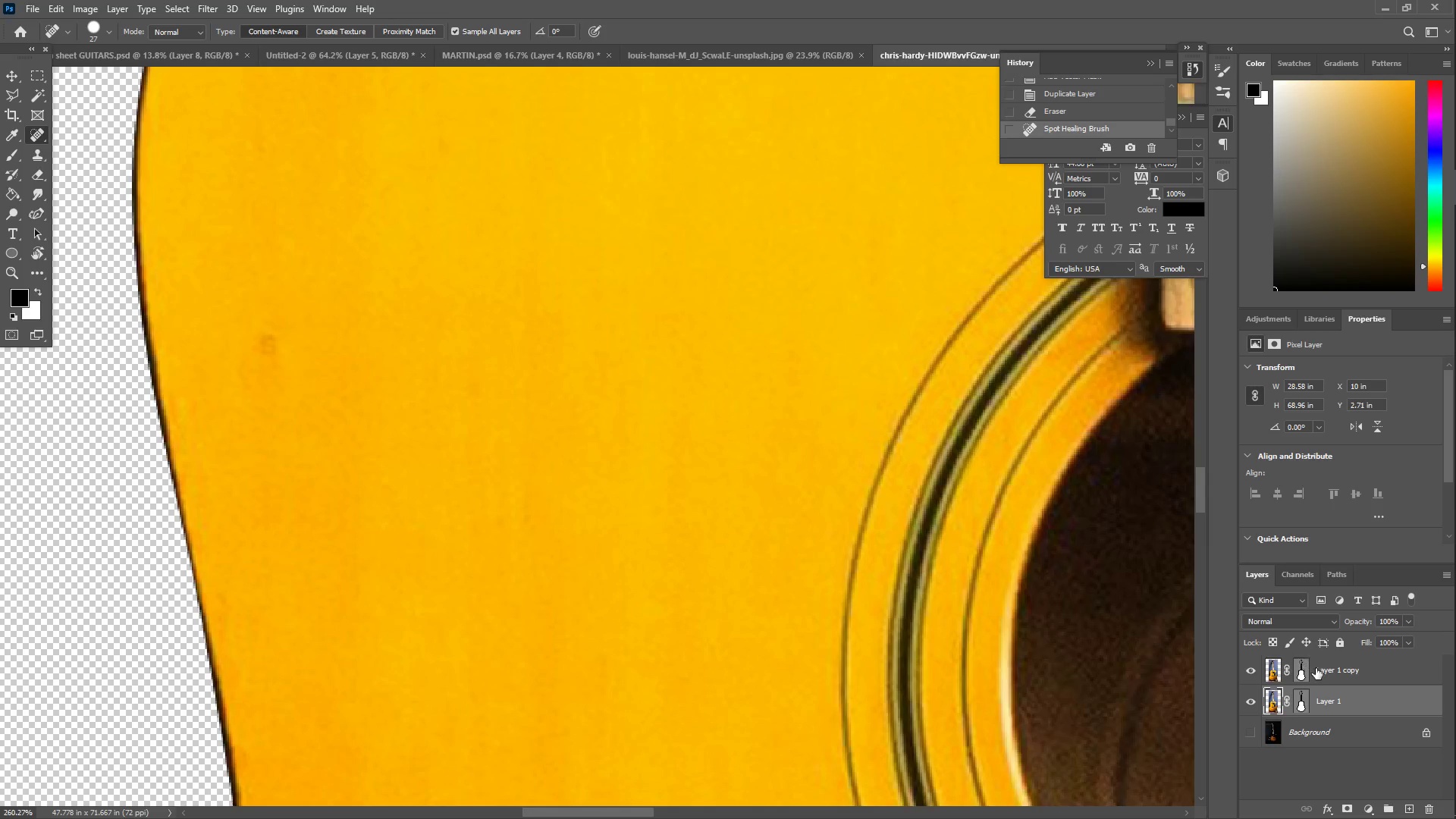 
left_click([1339, 670])
 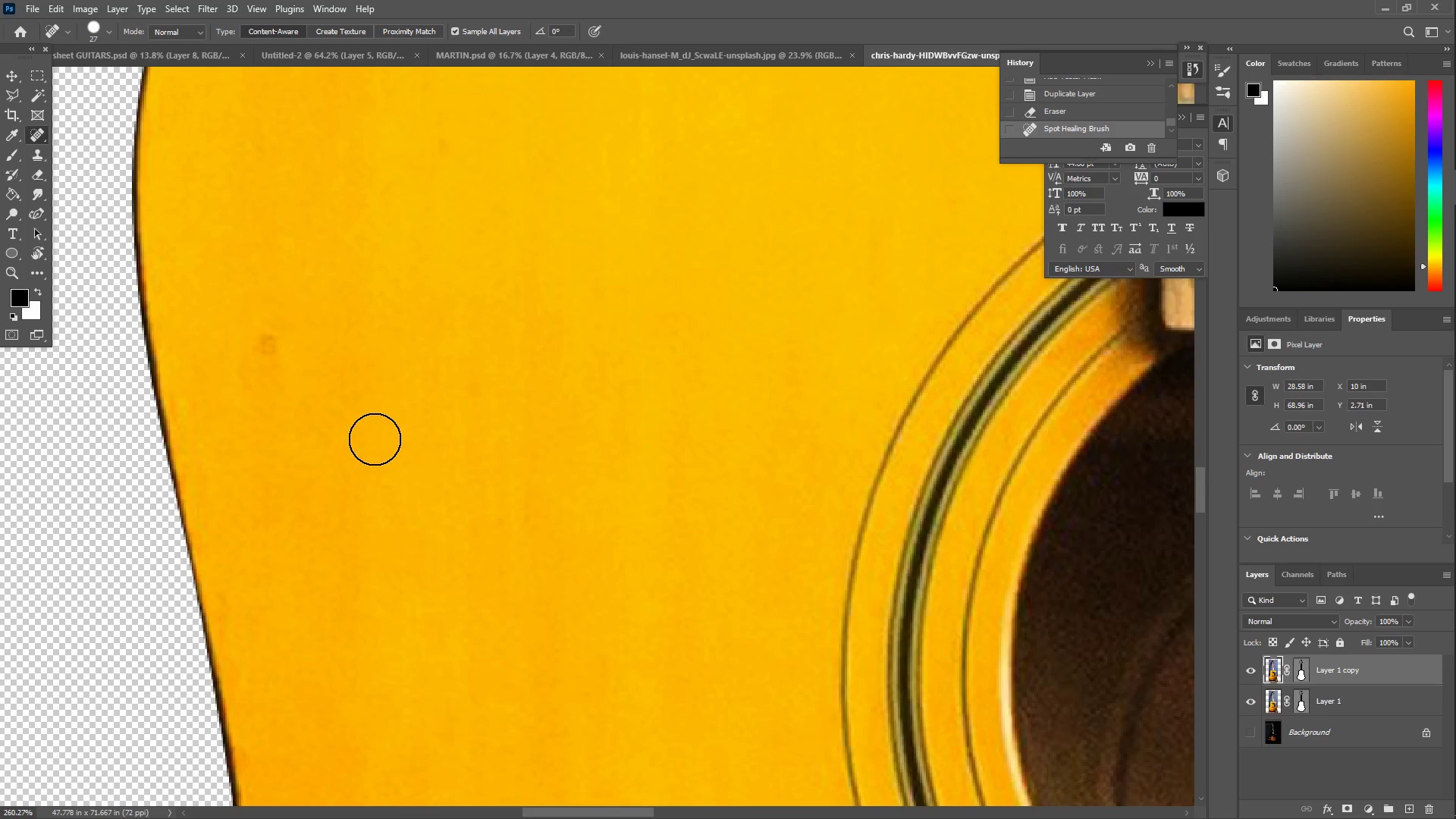 
left_click_drag(start_coordinate=[318, 365], to_coordinate=[259, 344])
 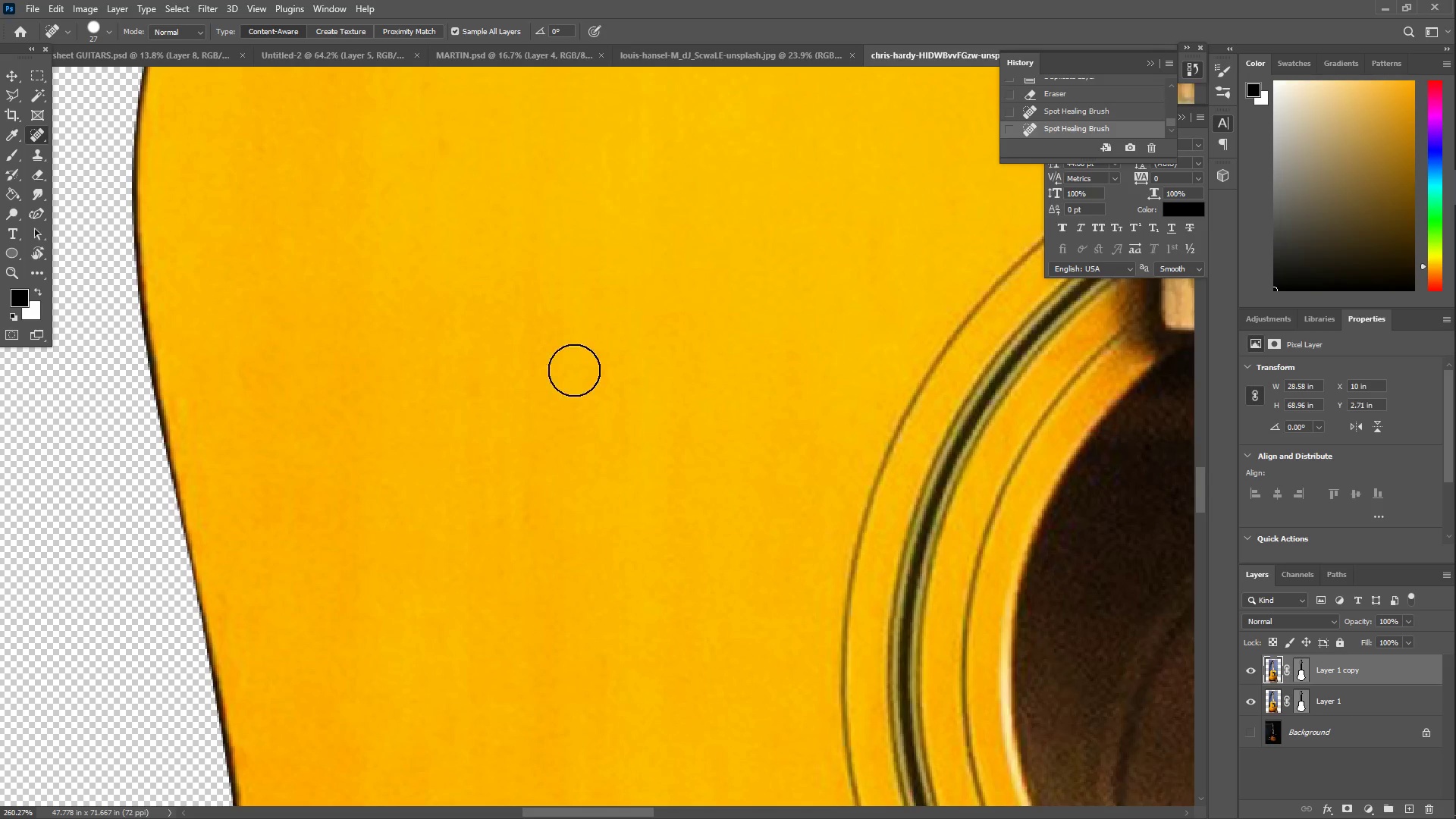 
scroll: coordinate [984, 518], scroll_direction: down, amount: 4.0
 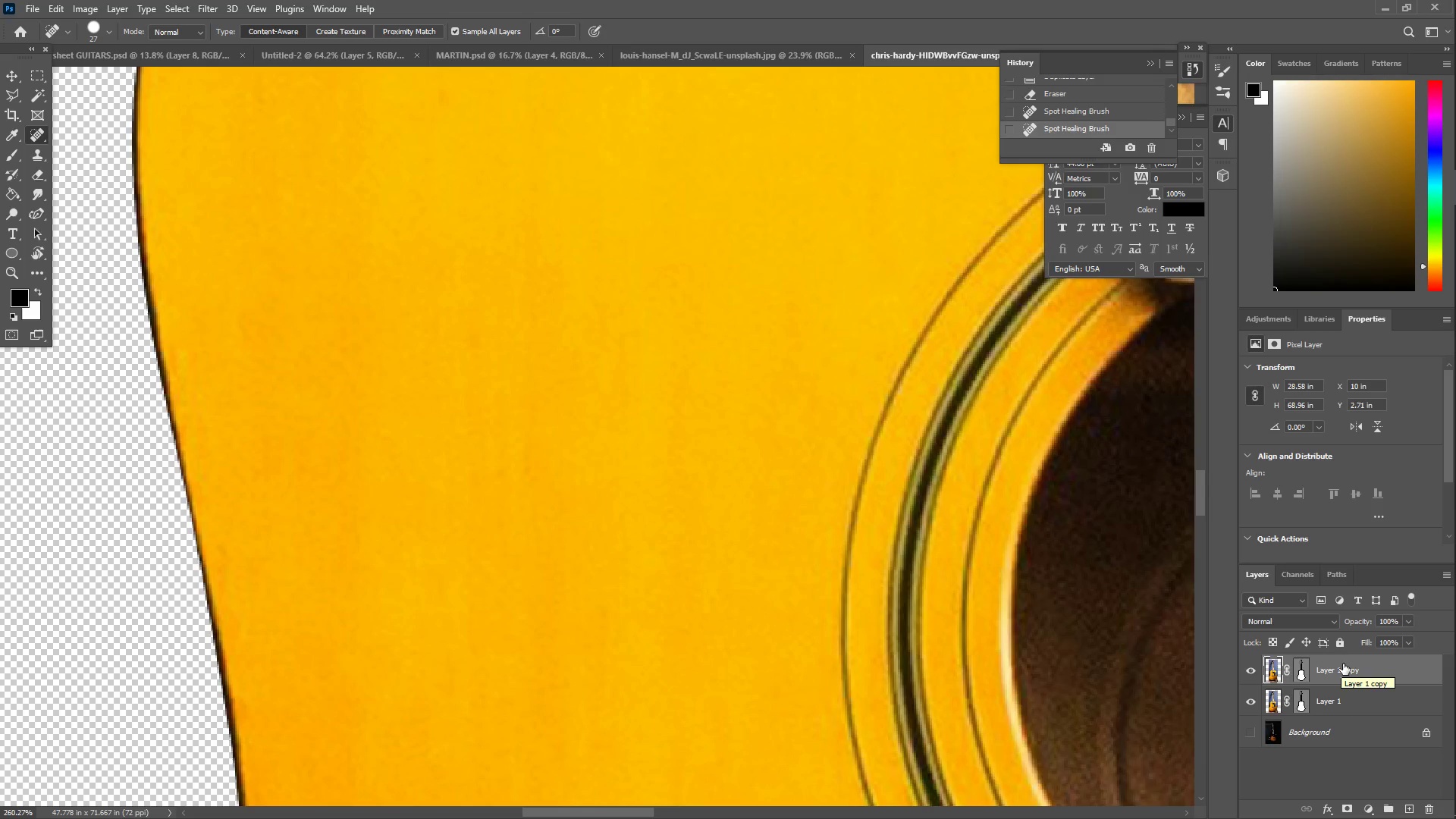 
key(Control+Z)
 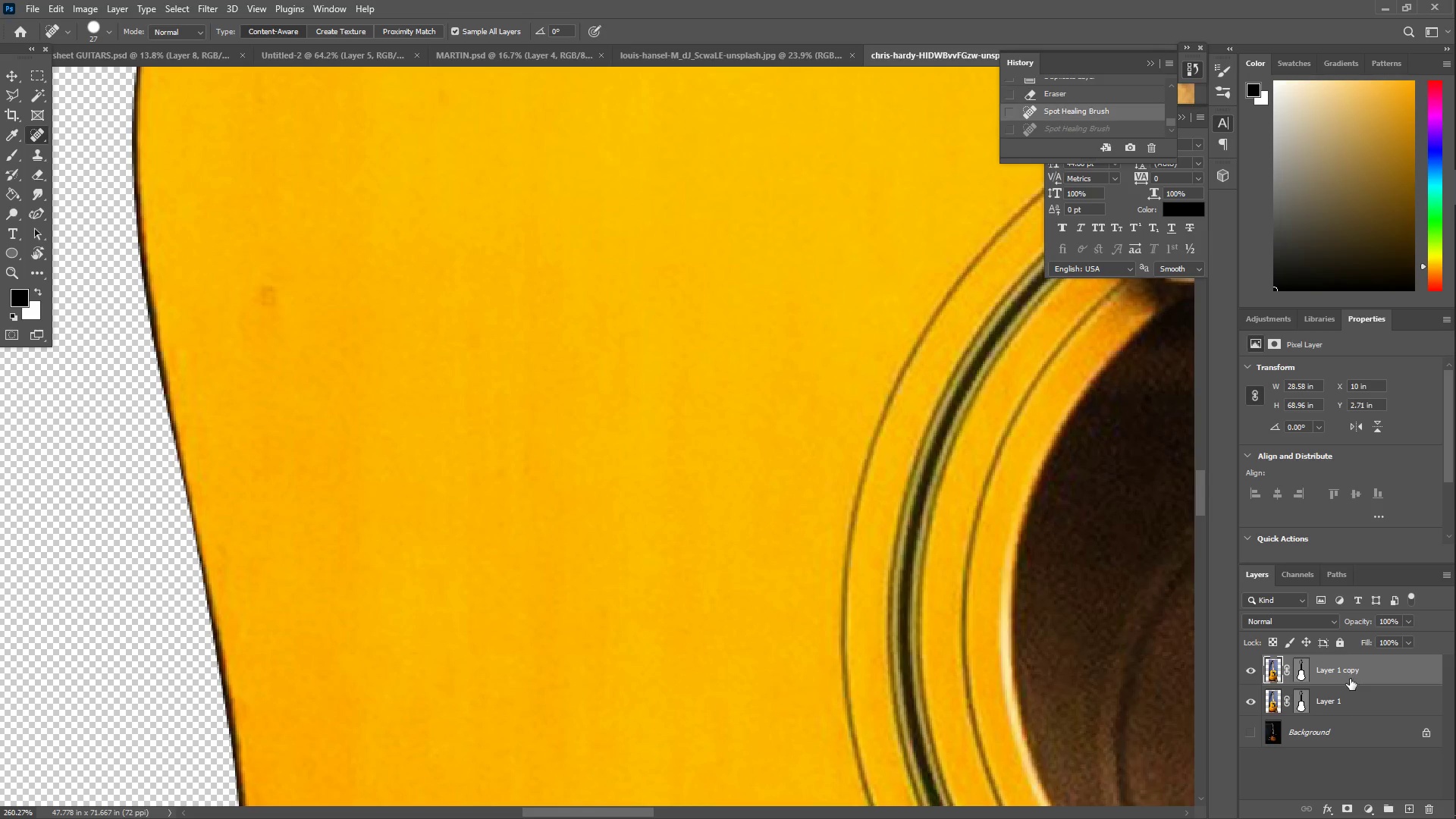 
hold_key(key=ControlLeft, duration=0.55)
 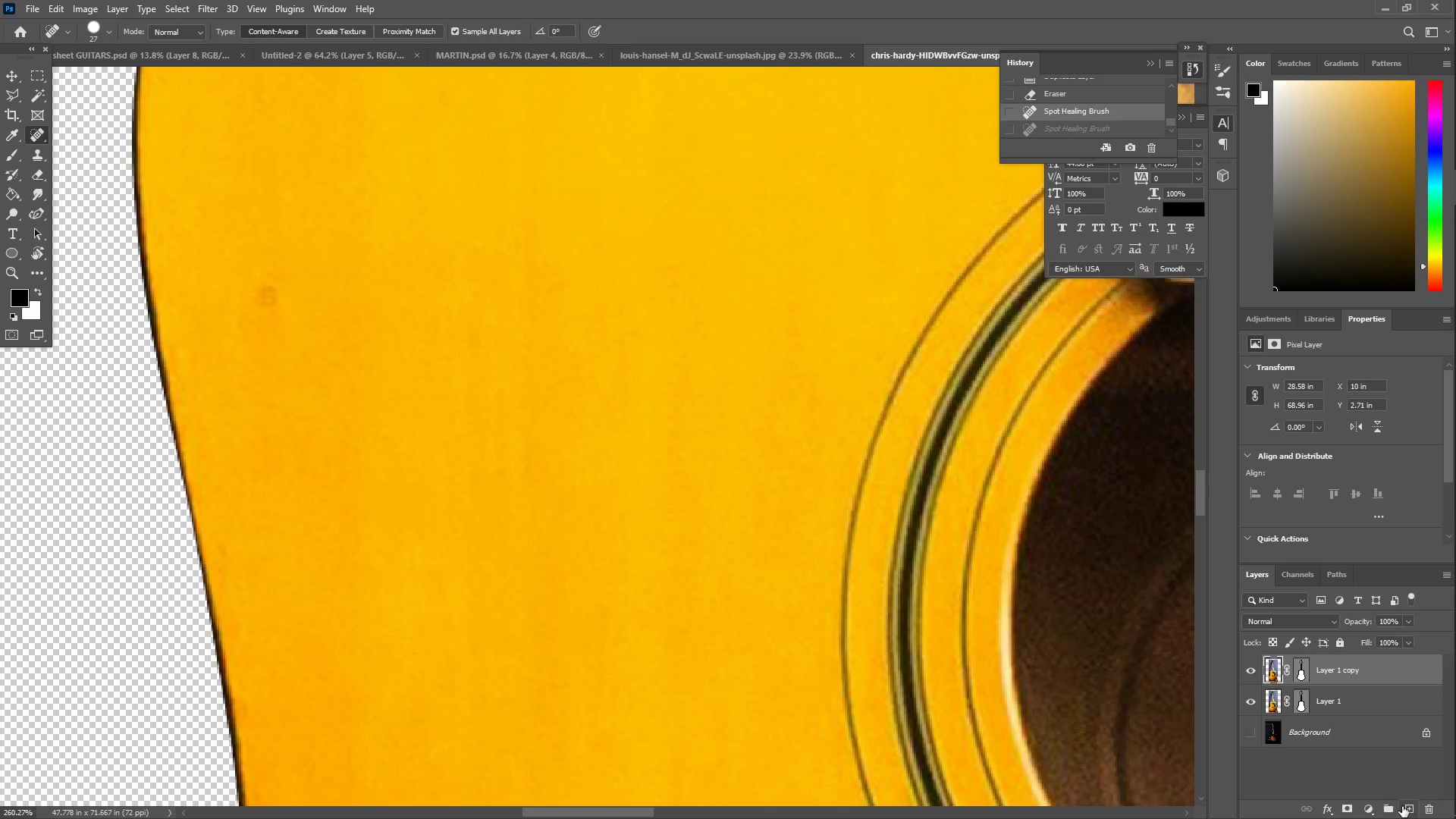 
left_click([1408, 806])
 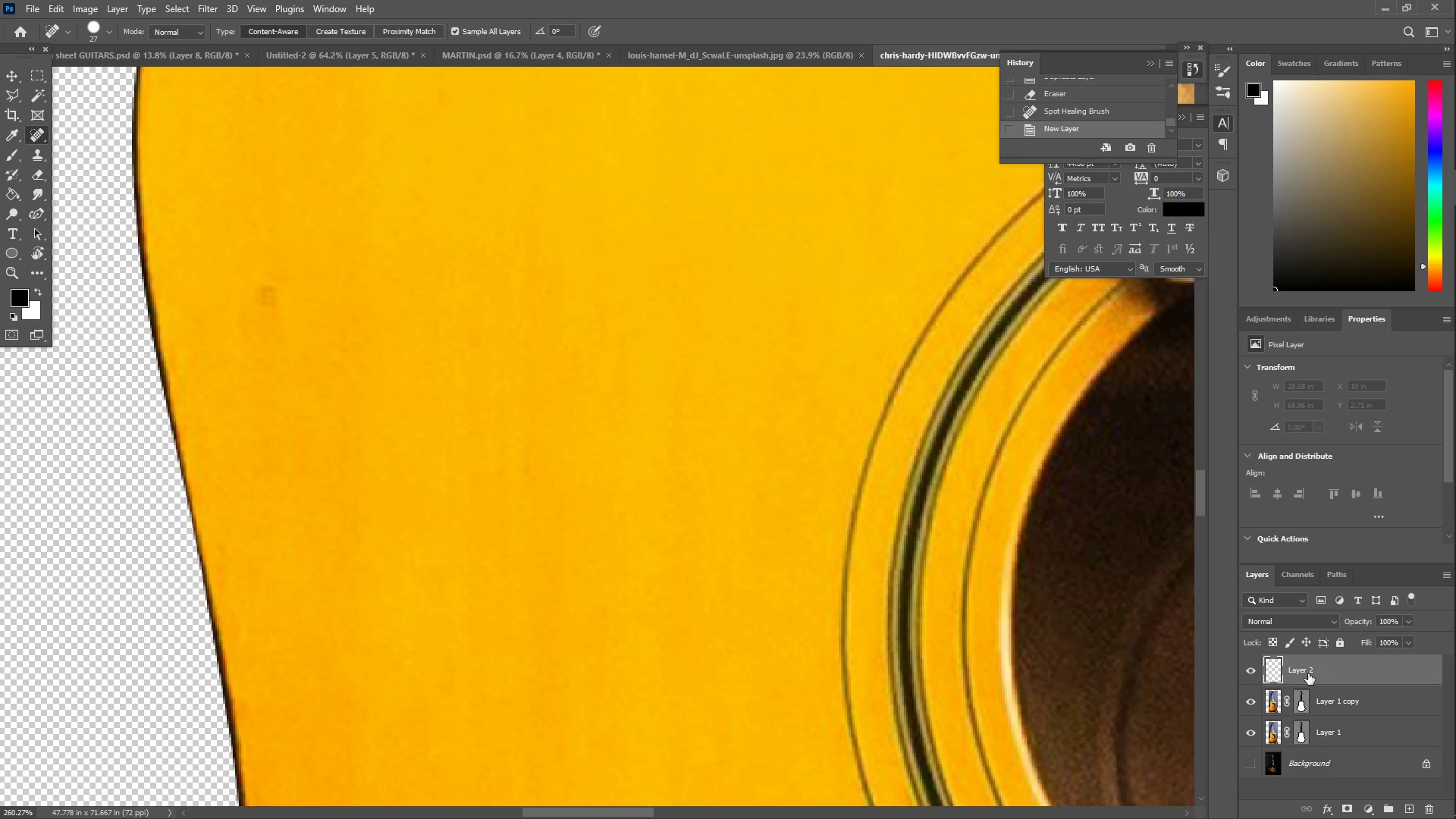 
double_click([1305, 672])
 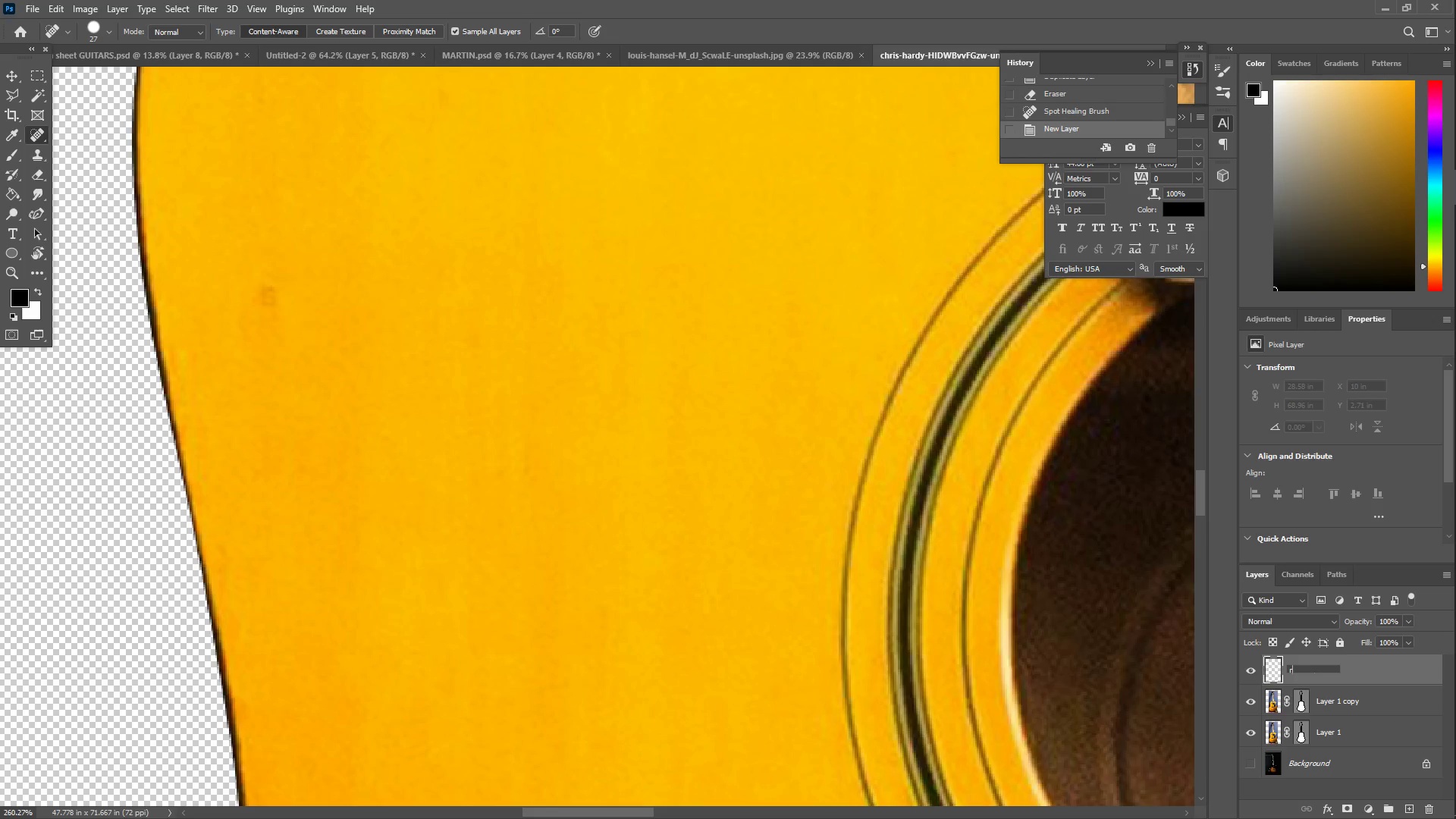 
type(retpouch)
 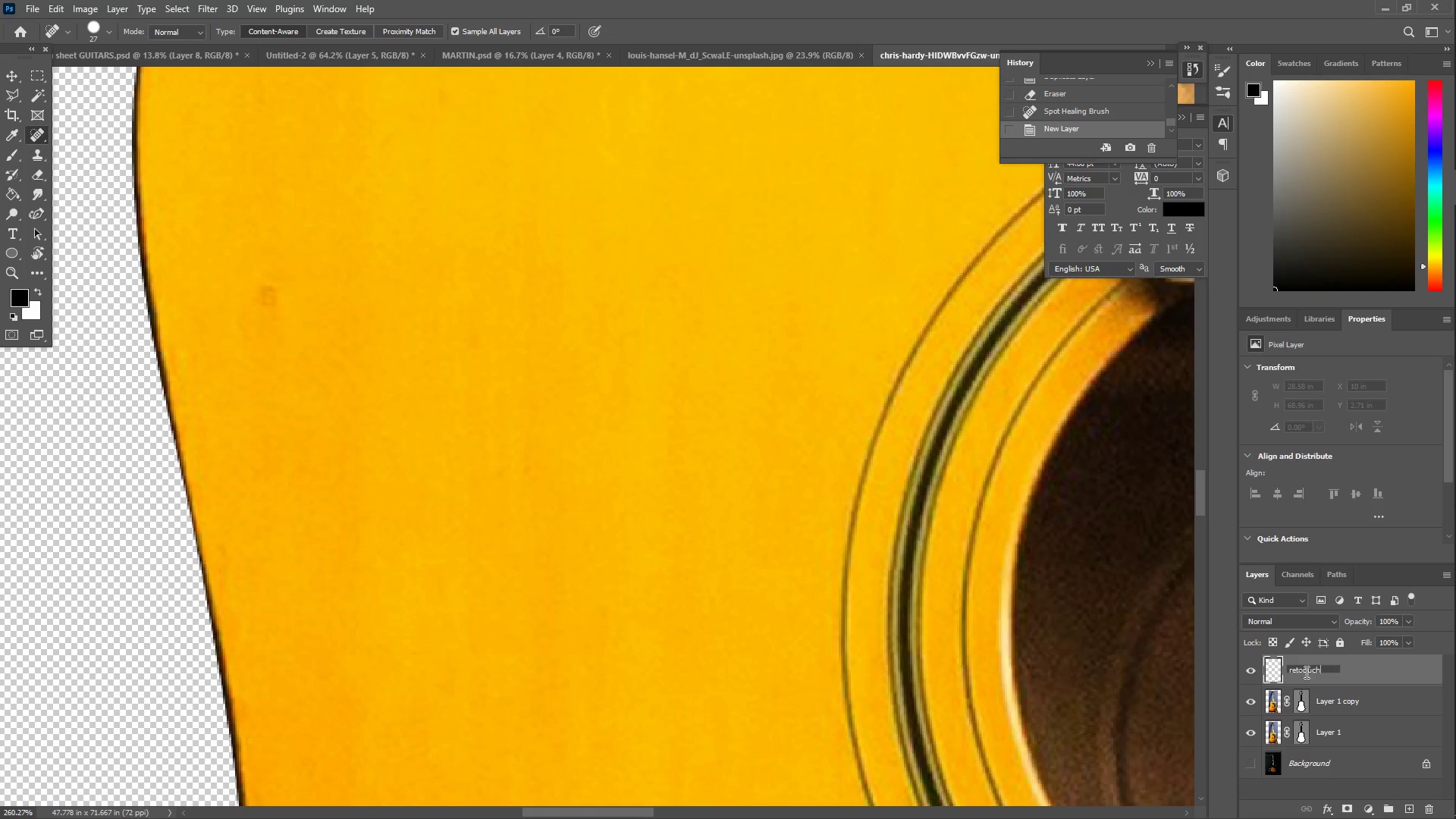 
key(Enter)
 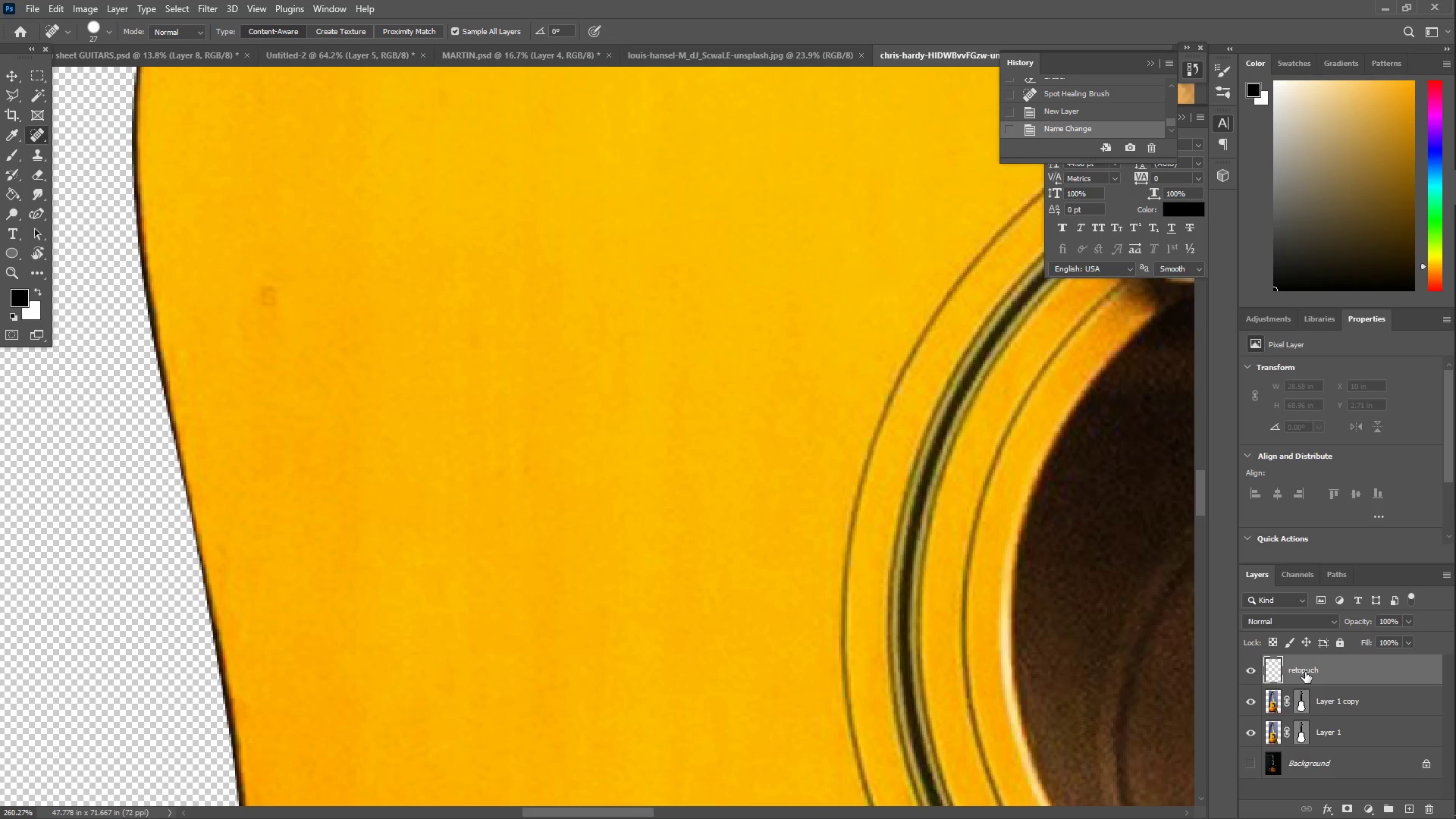 
left_click_drag(start_coordinate=[1307, 672], to_coordinate=[1313, 673])
 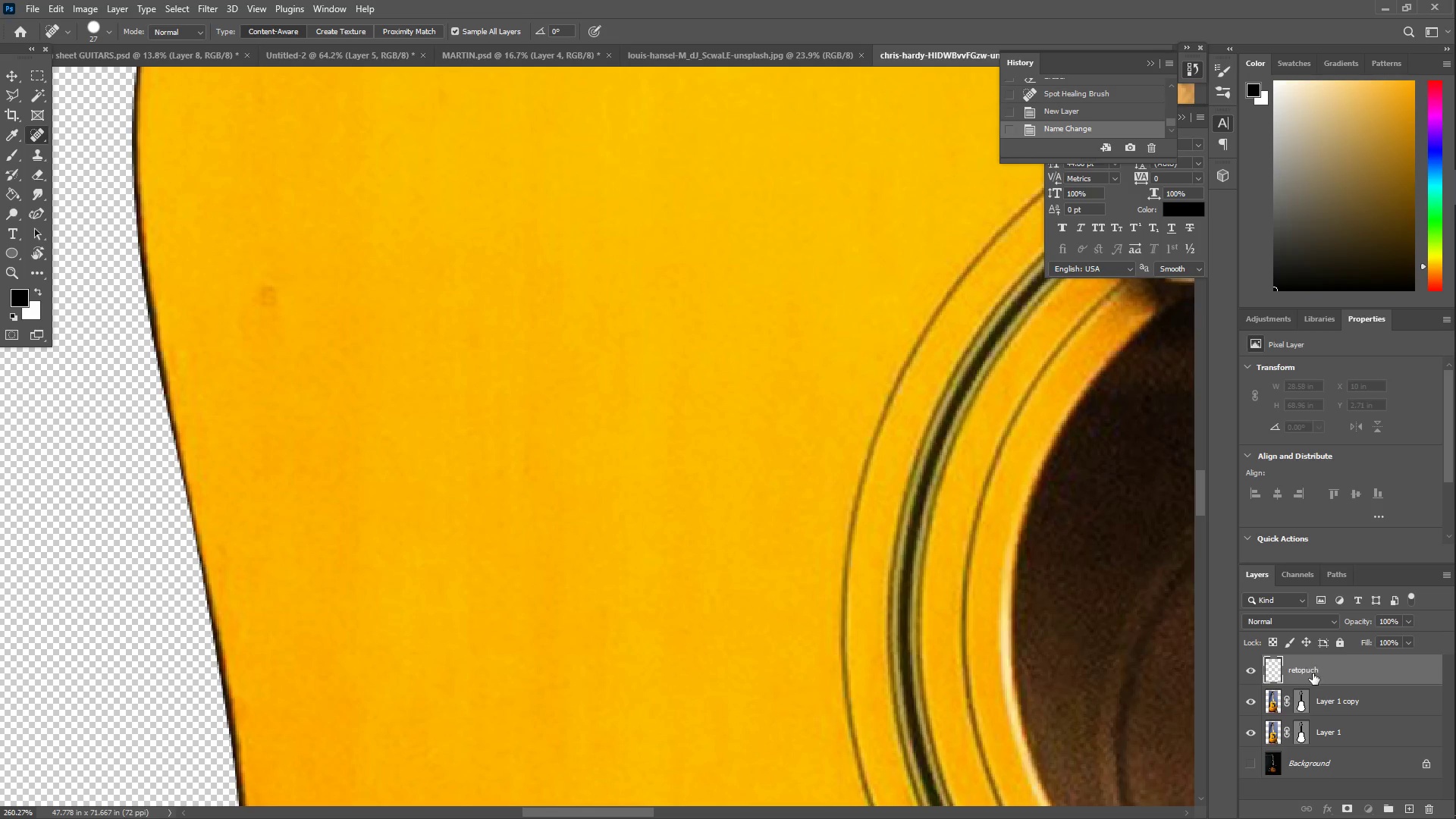 
double_click([1313, 673])
 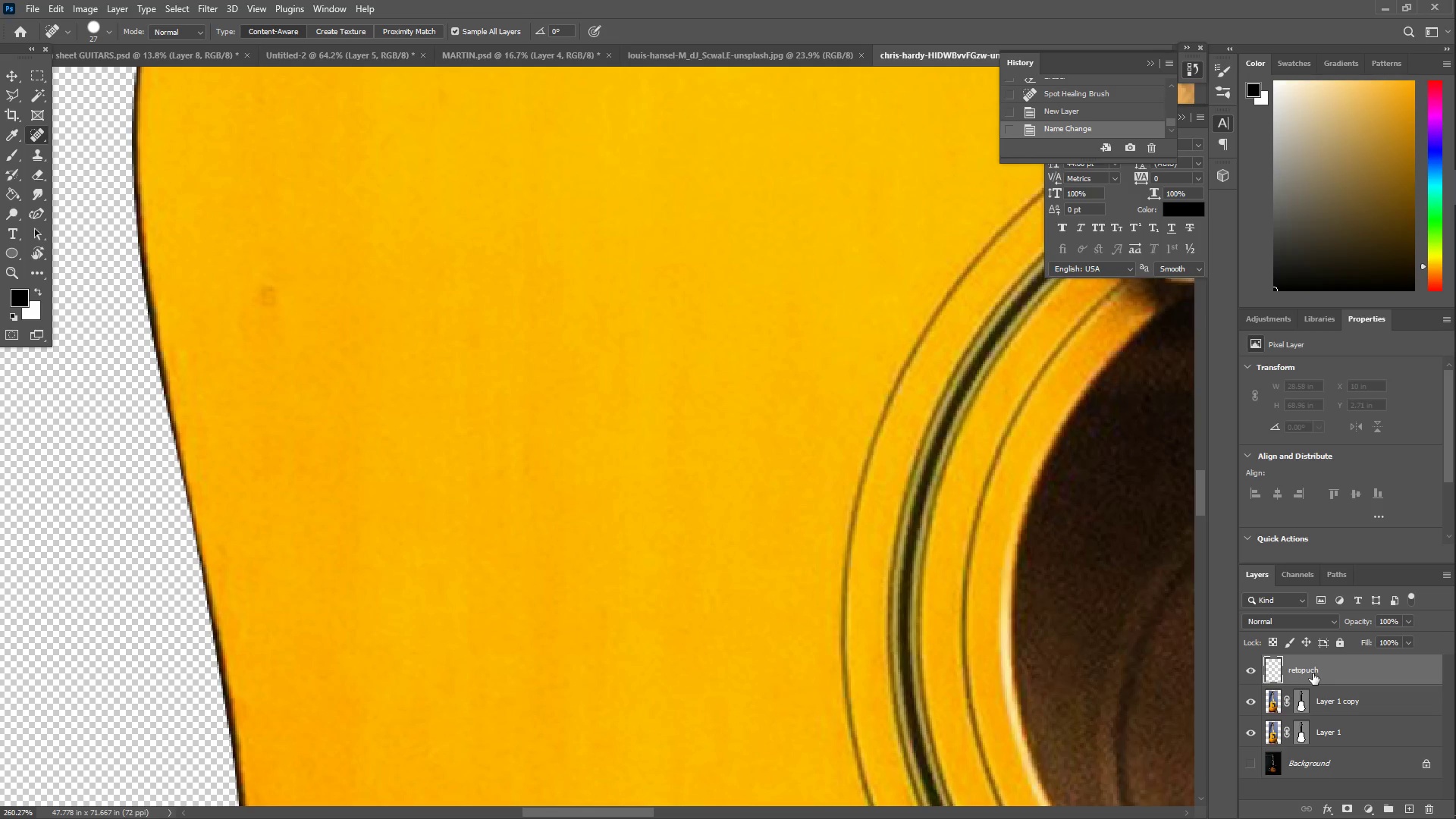 
triple_click([1313, 673])
 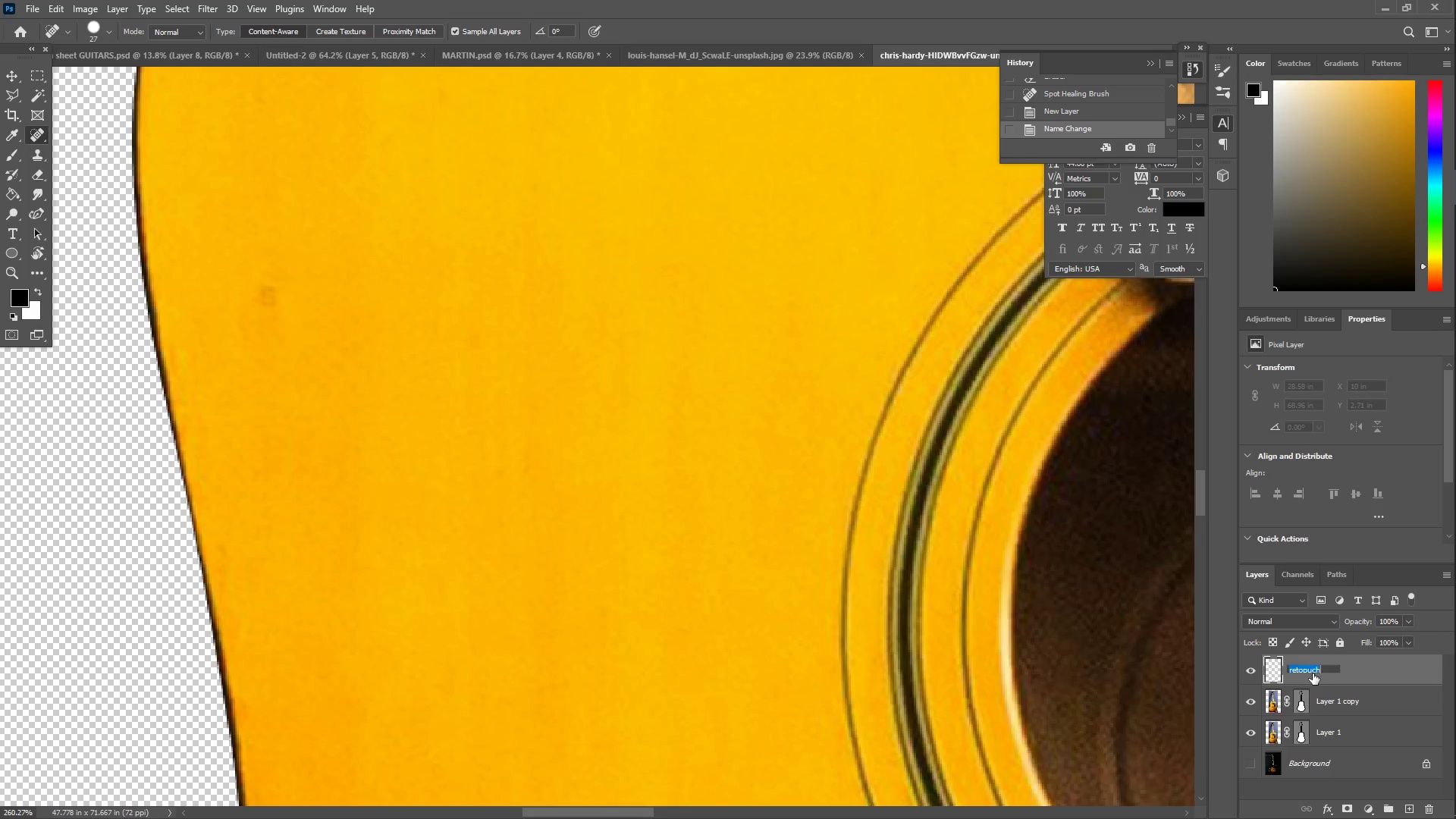 
type(retouch)
 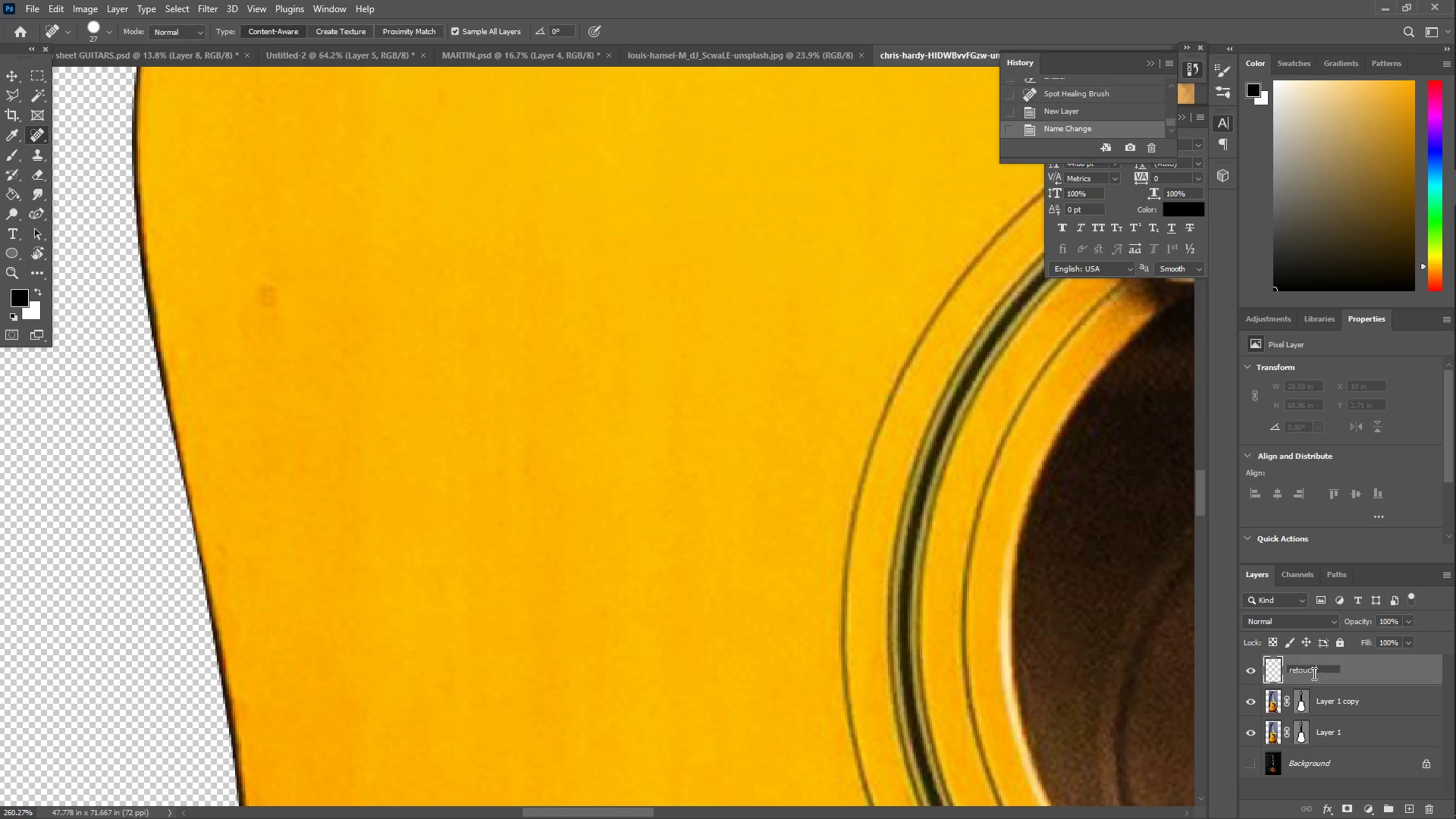 
key(Enter)
 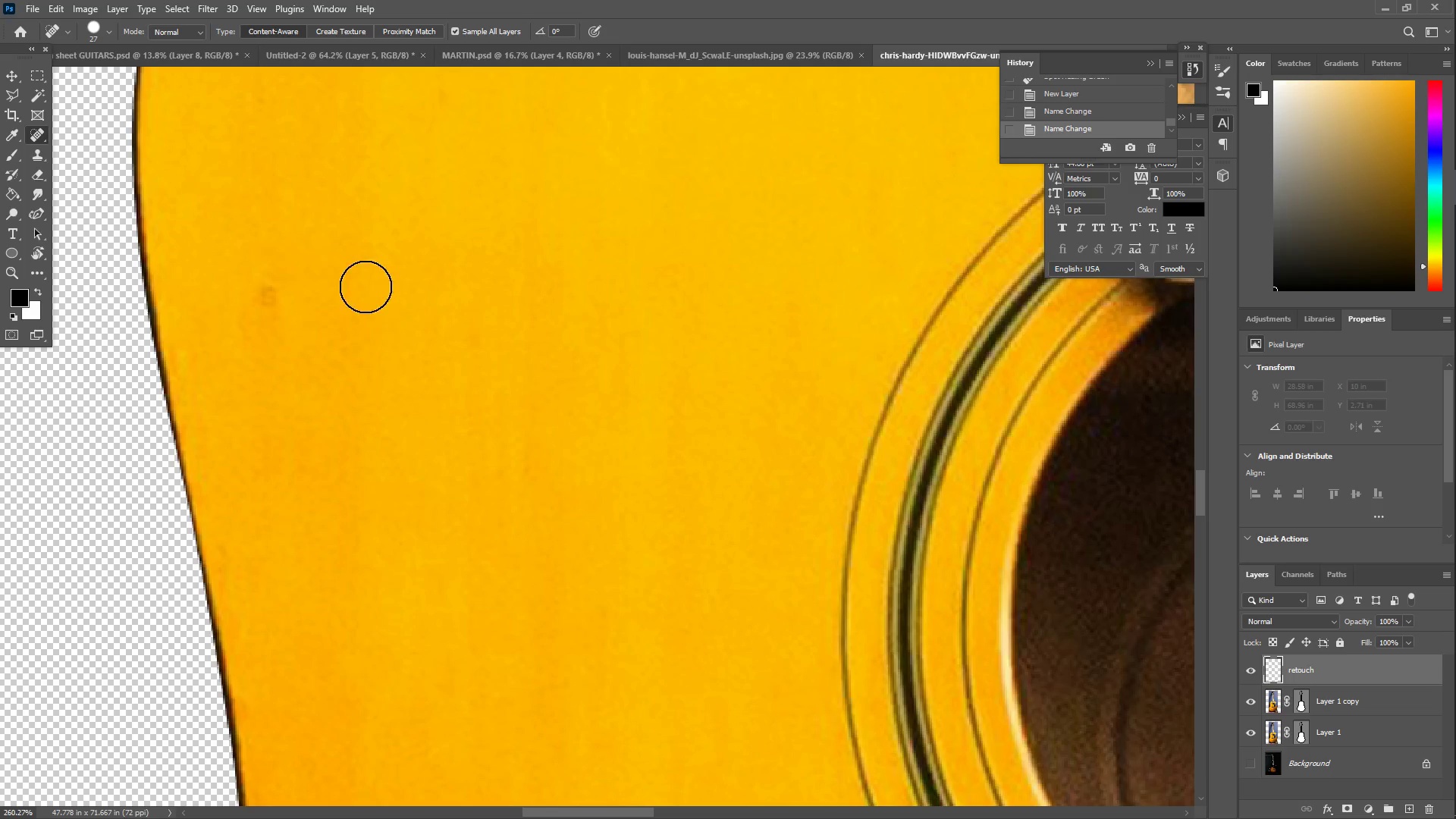 
left_click_drag(start_coordinate=[279, 300], to_coordinate=[269, 297])
 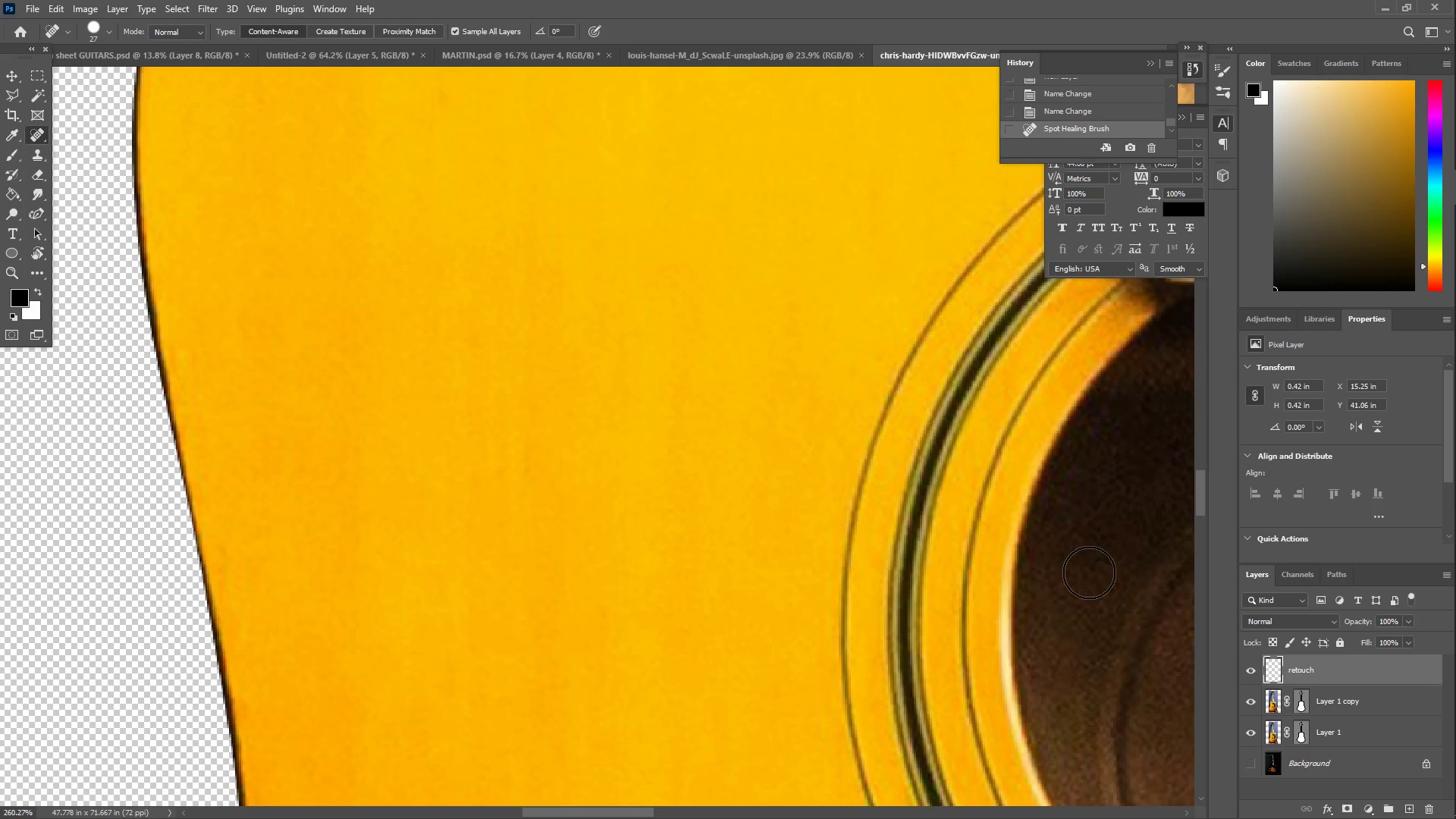 
left_click([1352, 701])
 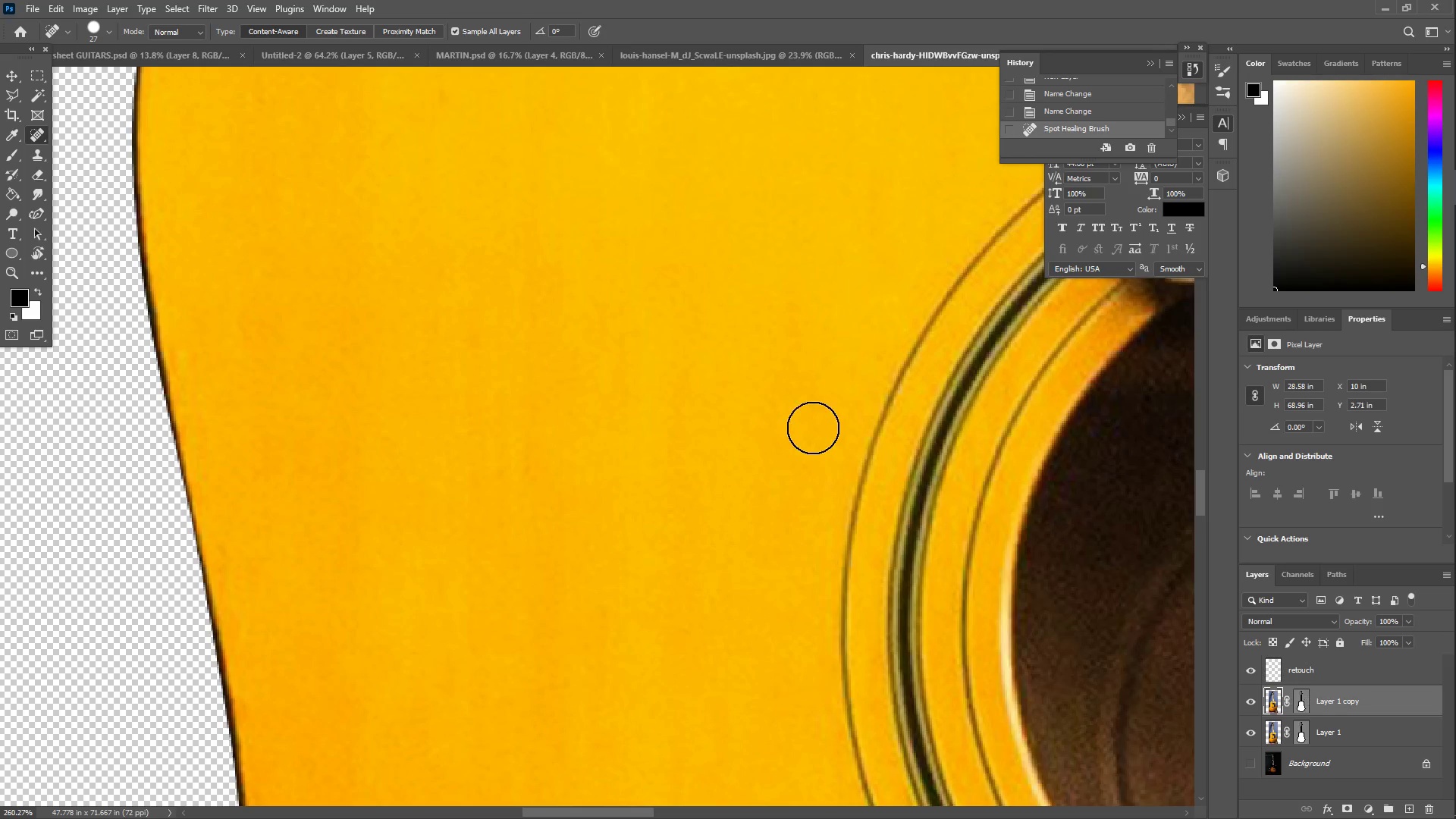 
key(Z)
 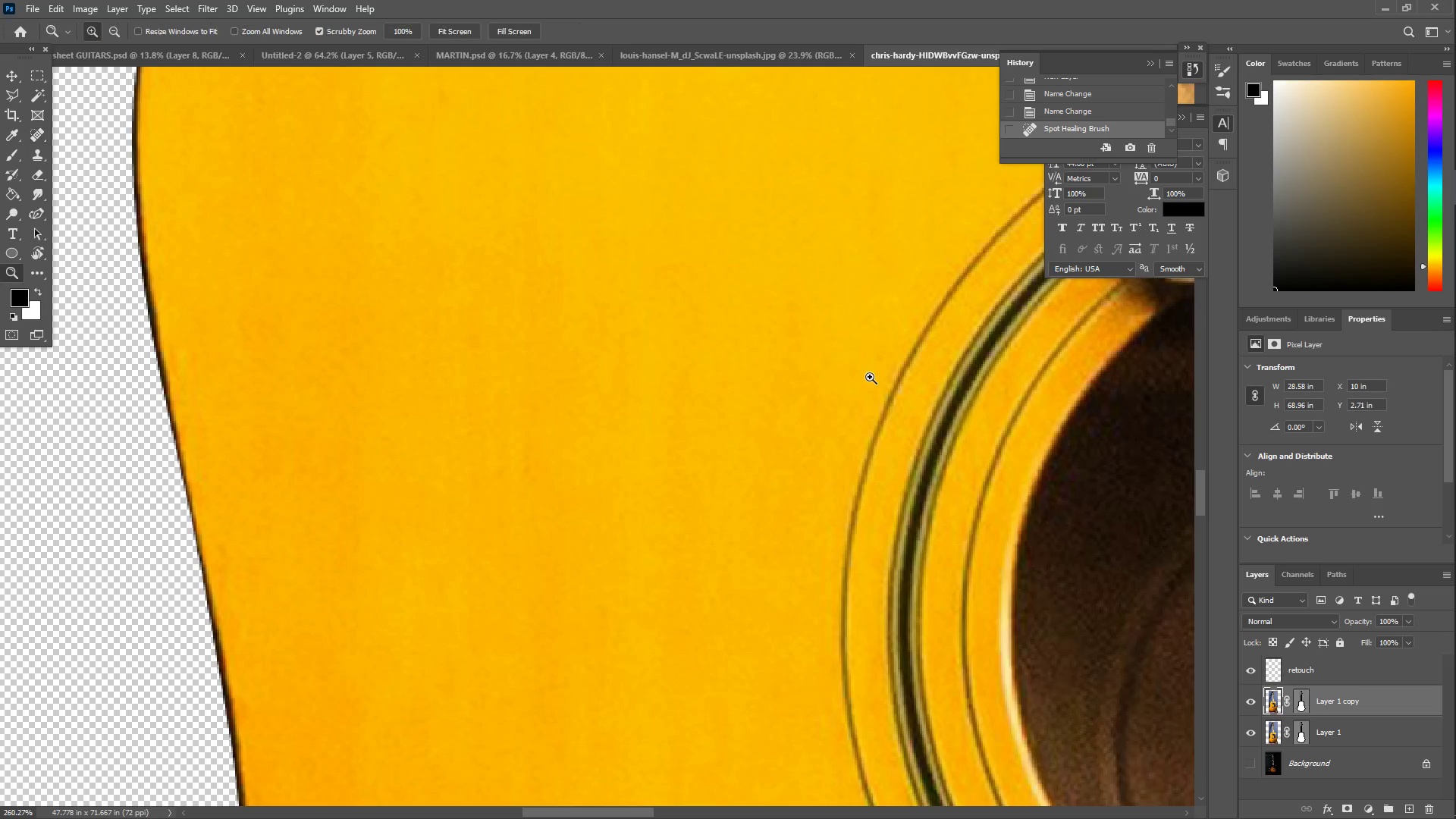 
left_click_drag(start_coordinate=[865, 373], to_coordinate=[807, 380])
 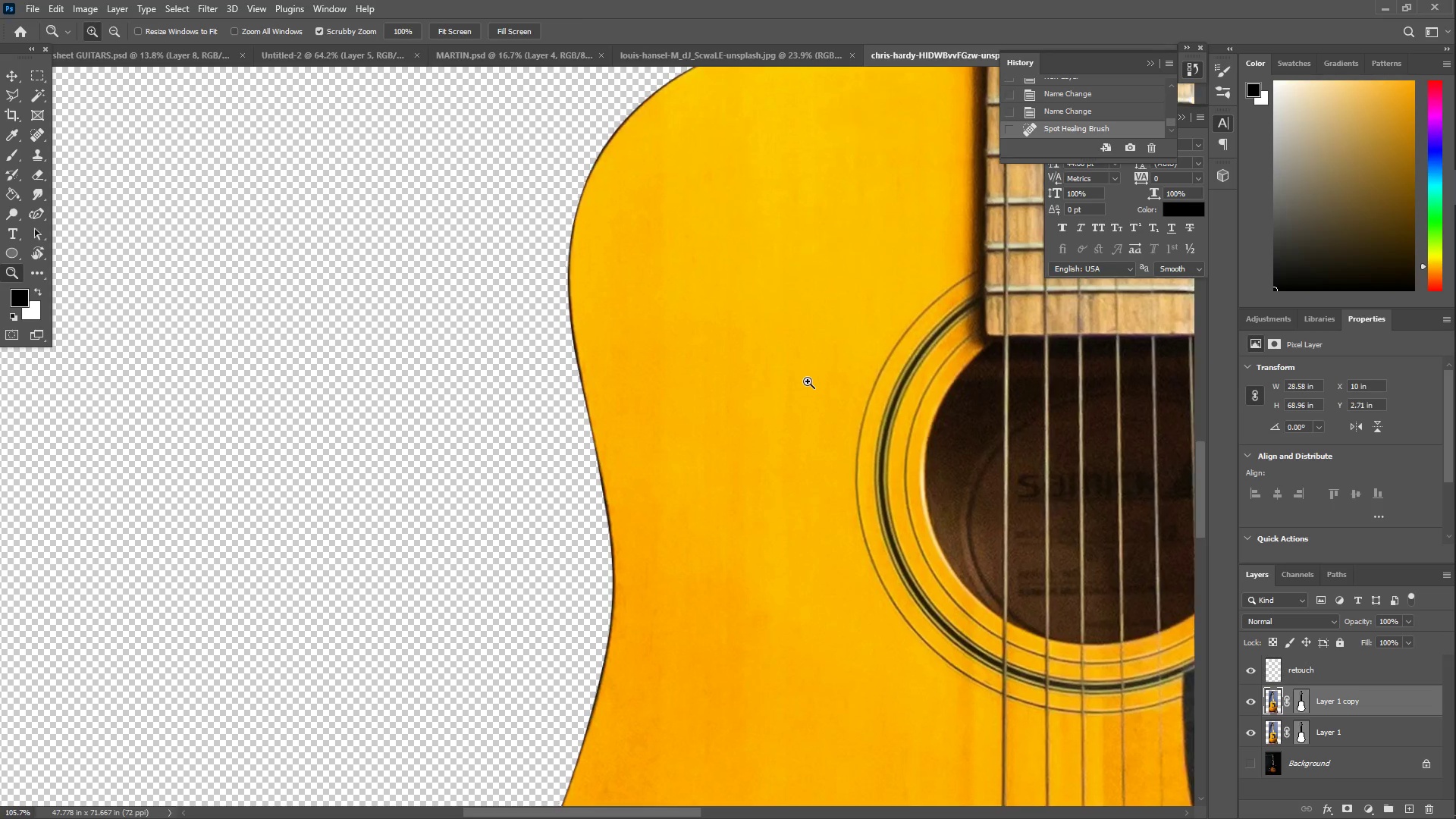 
hold_key(key=Space, duration=0.81)
 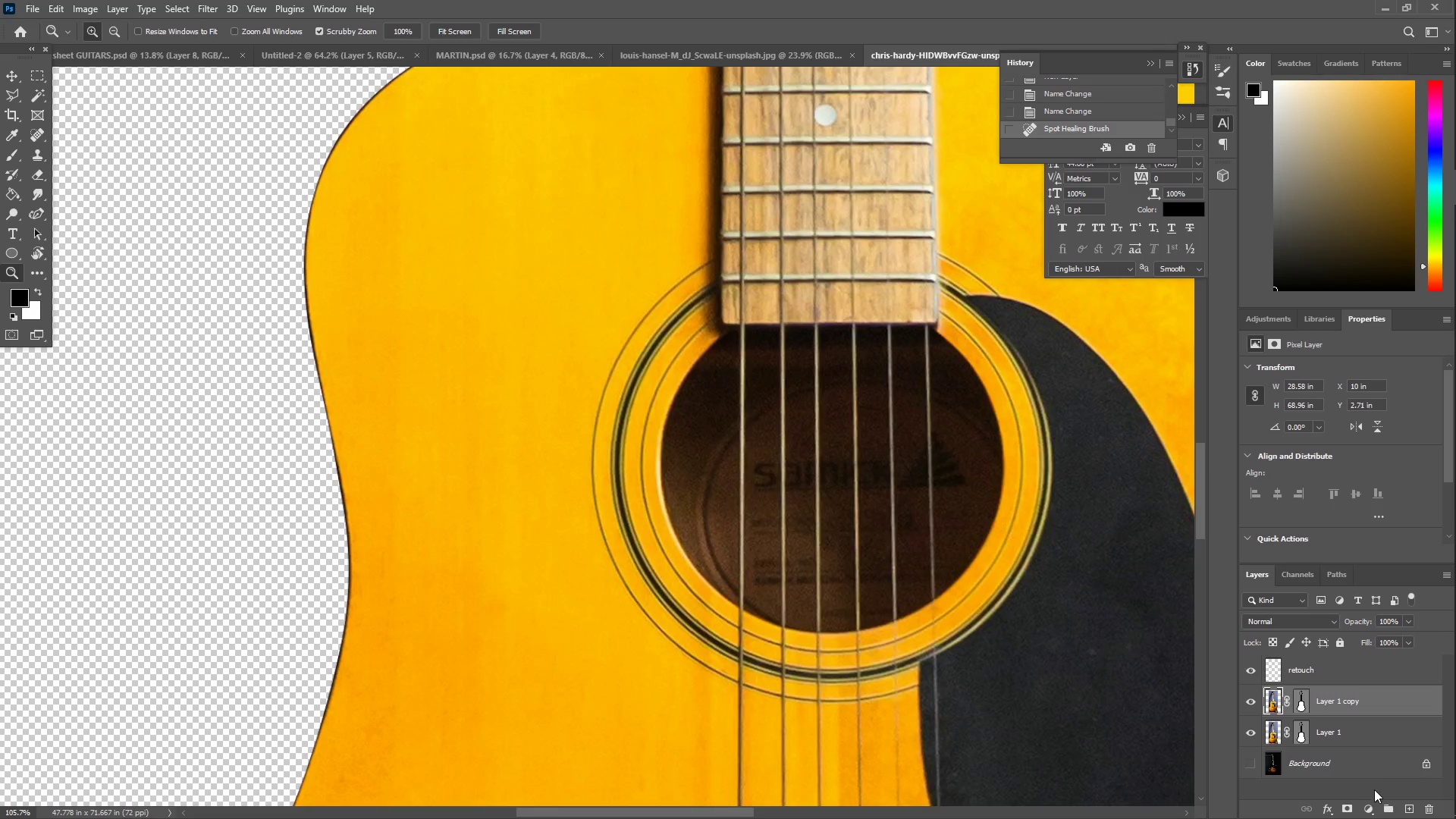 
left_click_drag(start_coordinate=[884, 373], to_coordinate=[620, 362])
 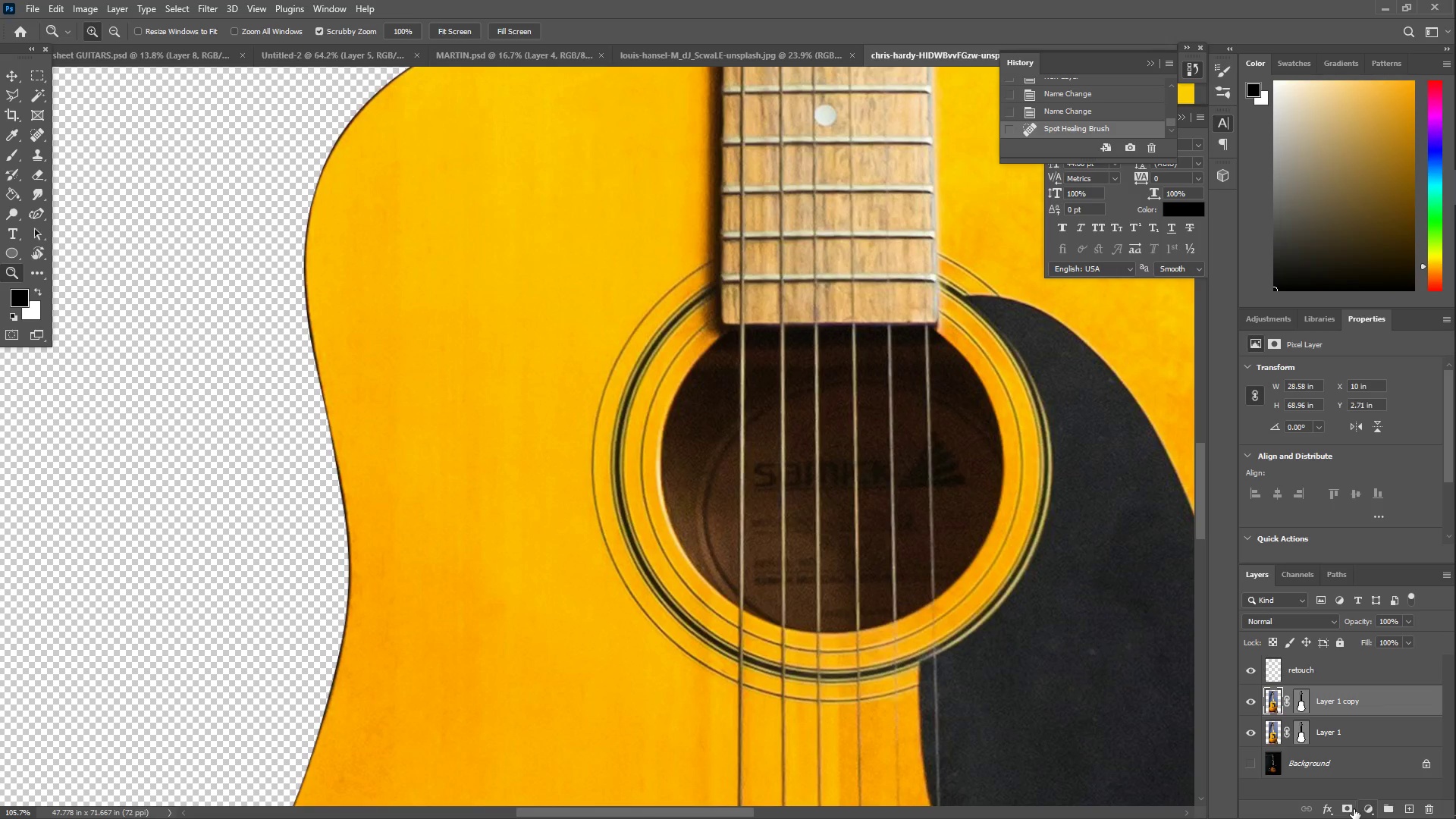 
left_click([1365, 809])
 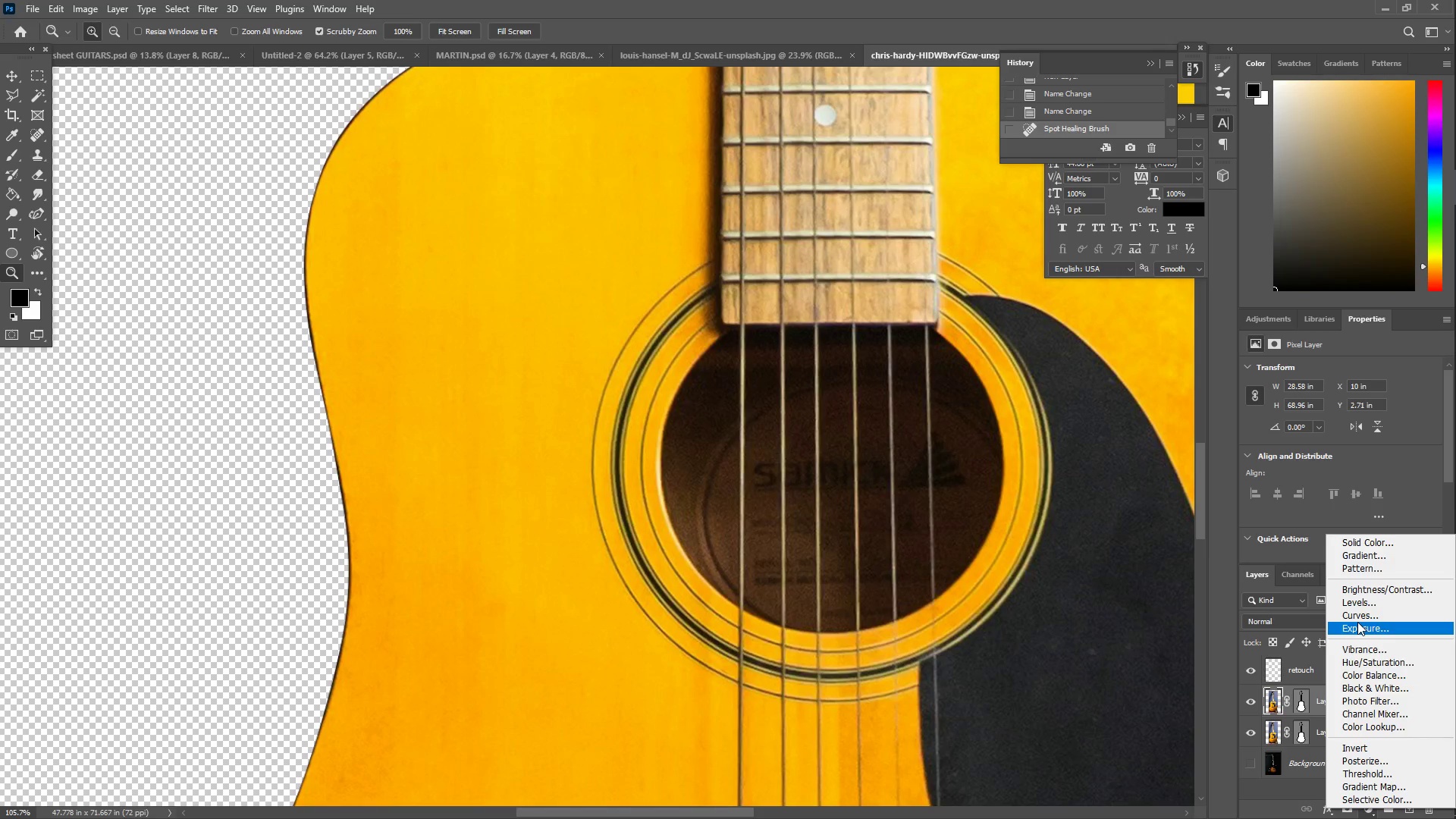 
left_click([1359, 613])
 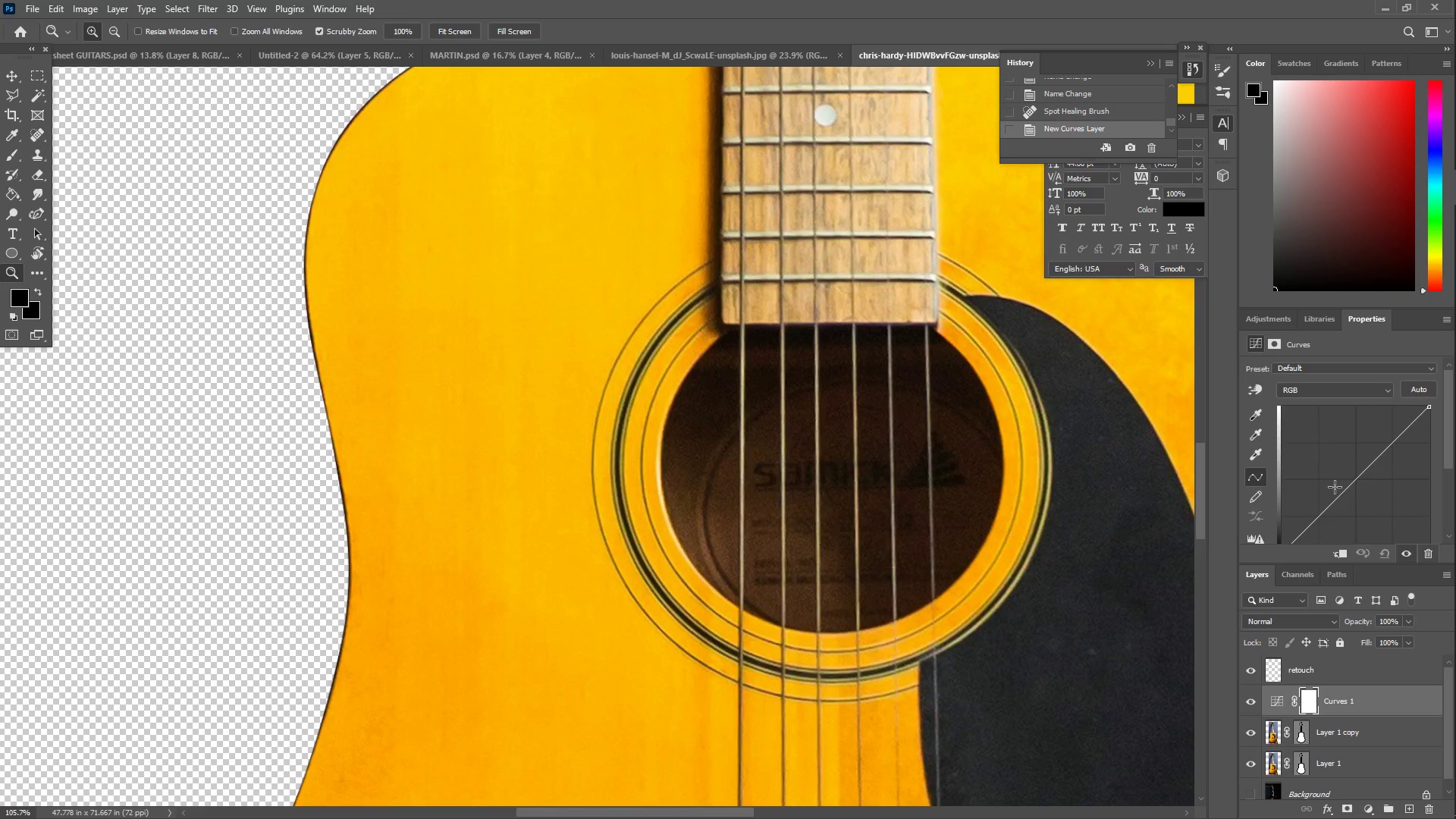 
left_click_drag(start_coordinate=[1348, 466], to_coordinate=[1355, 466])
 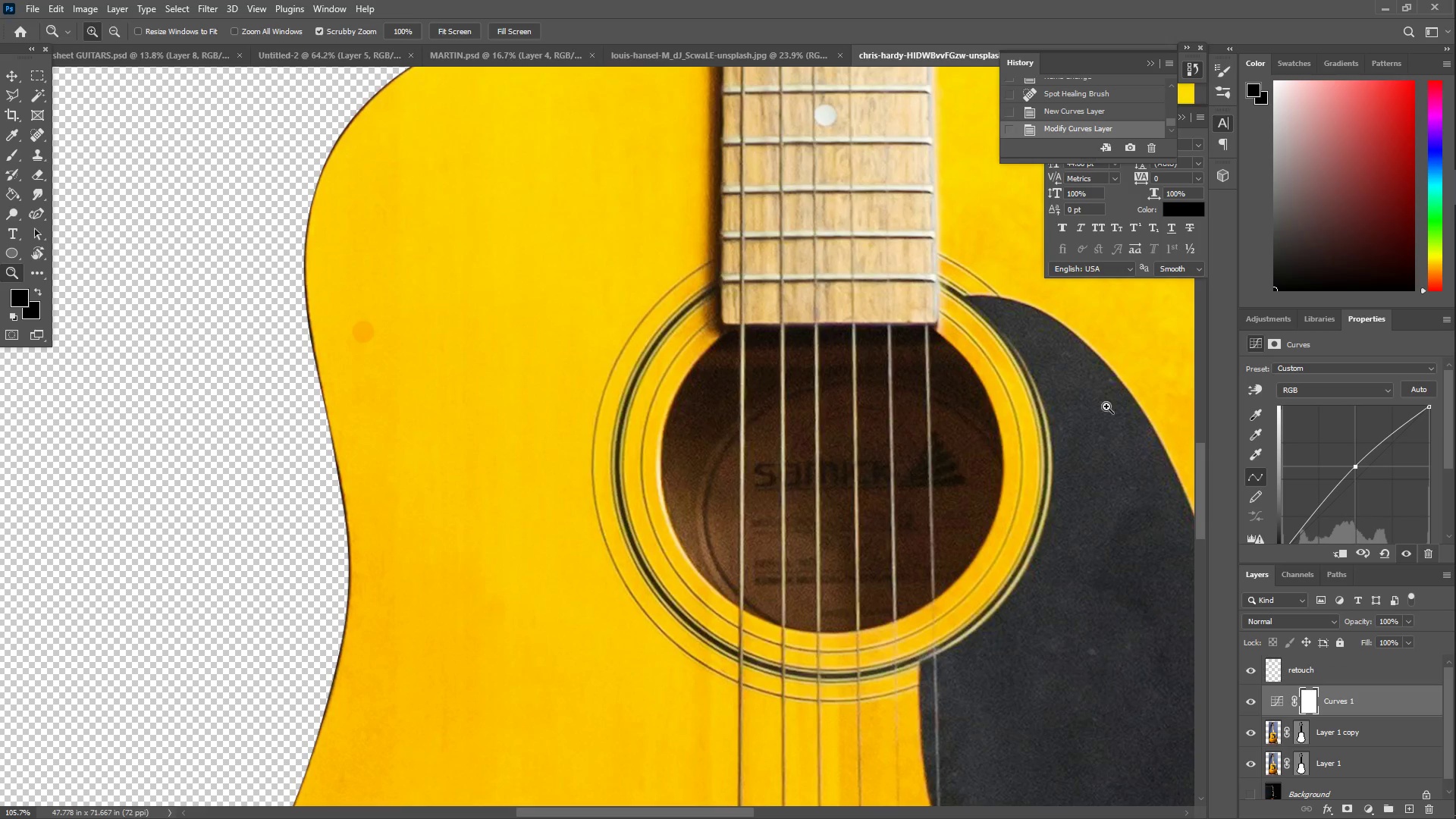 
hold_key(key=Space, duration=1.5)
 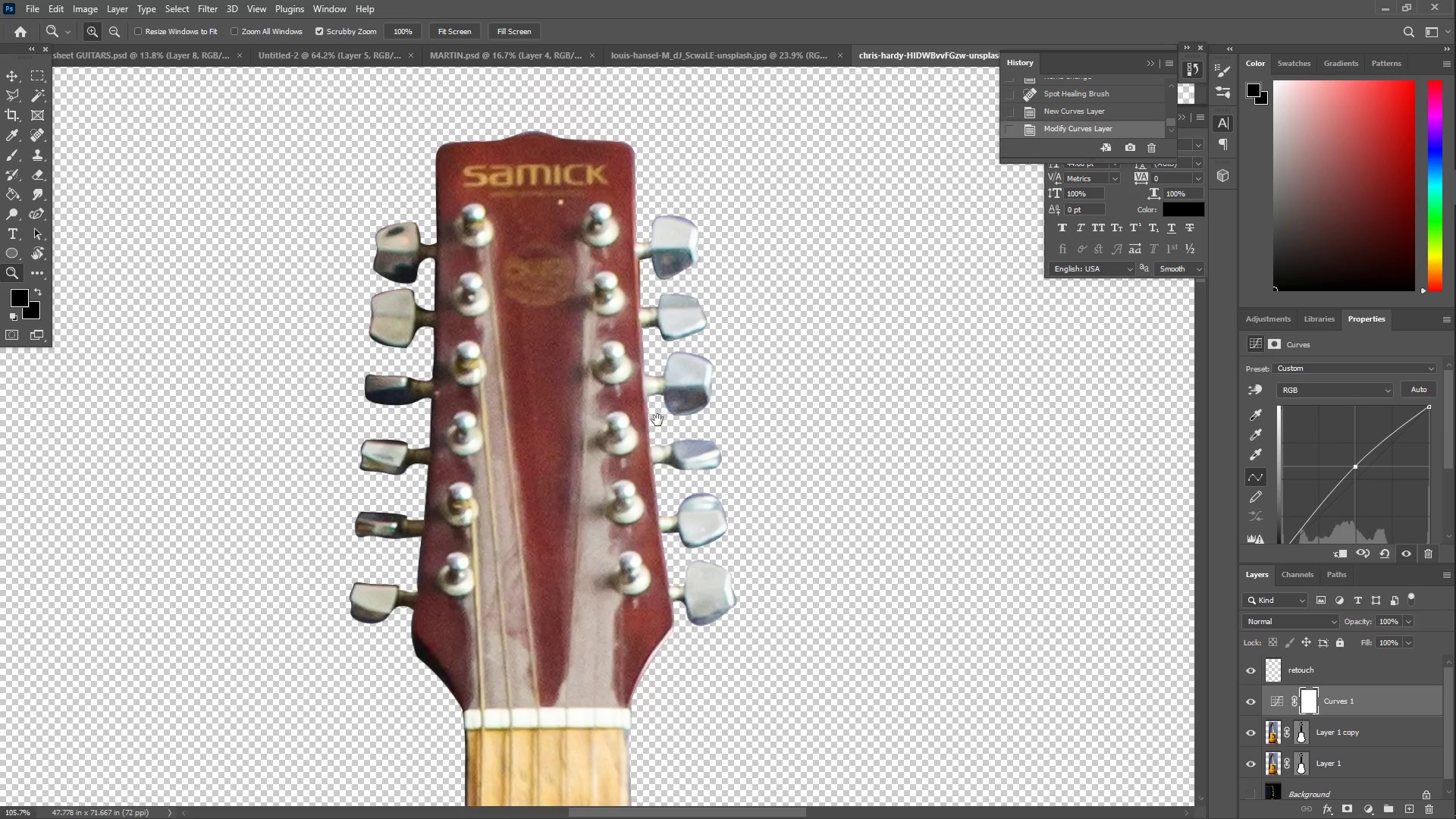 
left_click_drag(start_coordinate=[830, 290], to_coordinate=[651, 649])
 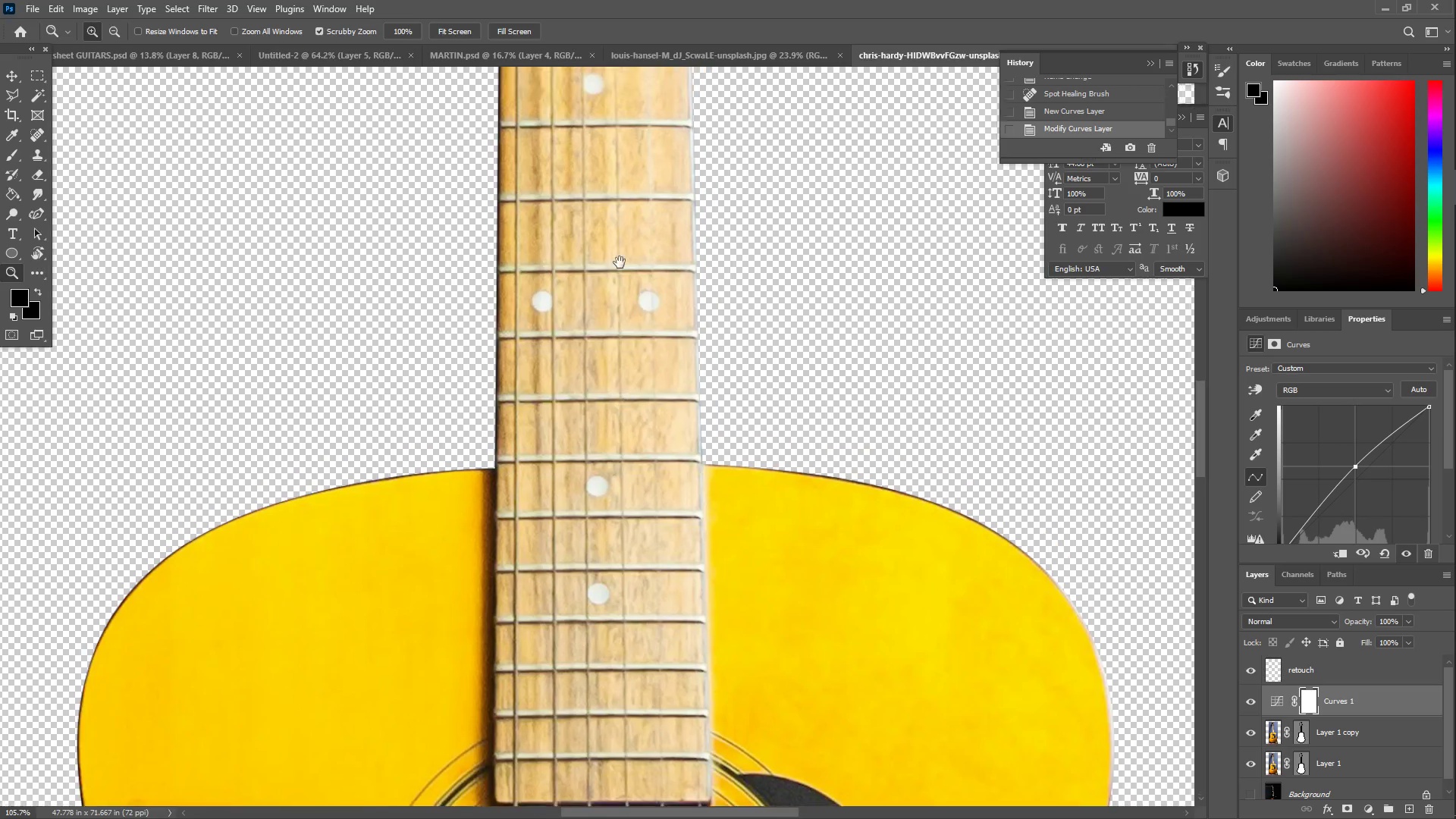 
left_click_drag(start_coordinate=[618, 235], to_coordinate=[667, 568])
 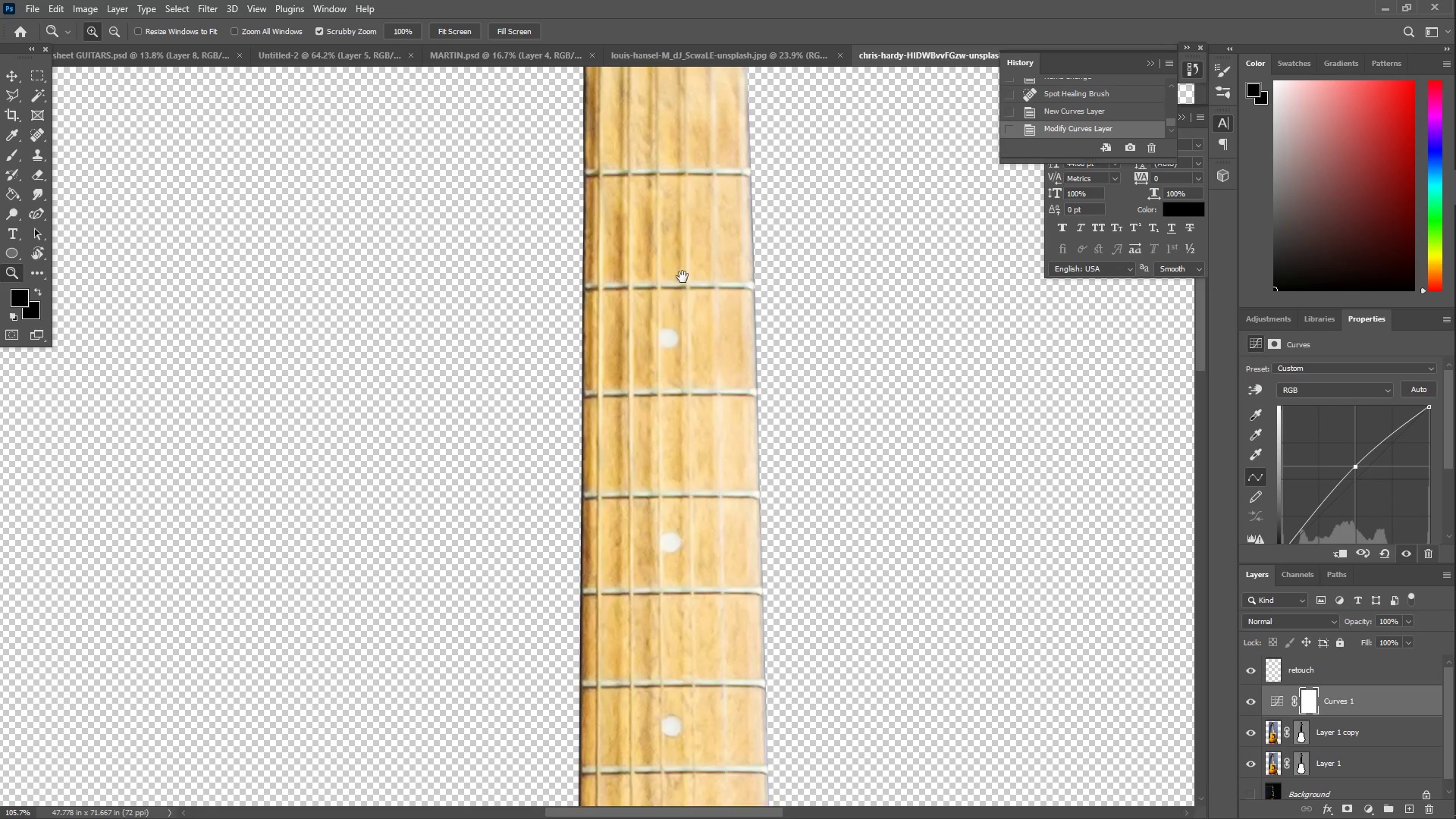 
left_click_drag(start_coordinate=[686, 301], to_coordinate=[628, 539])
 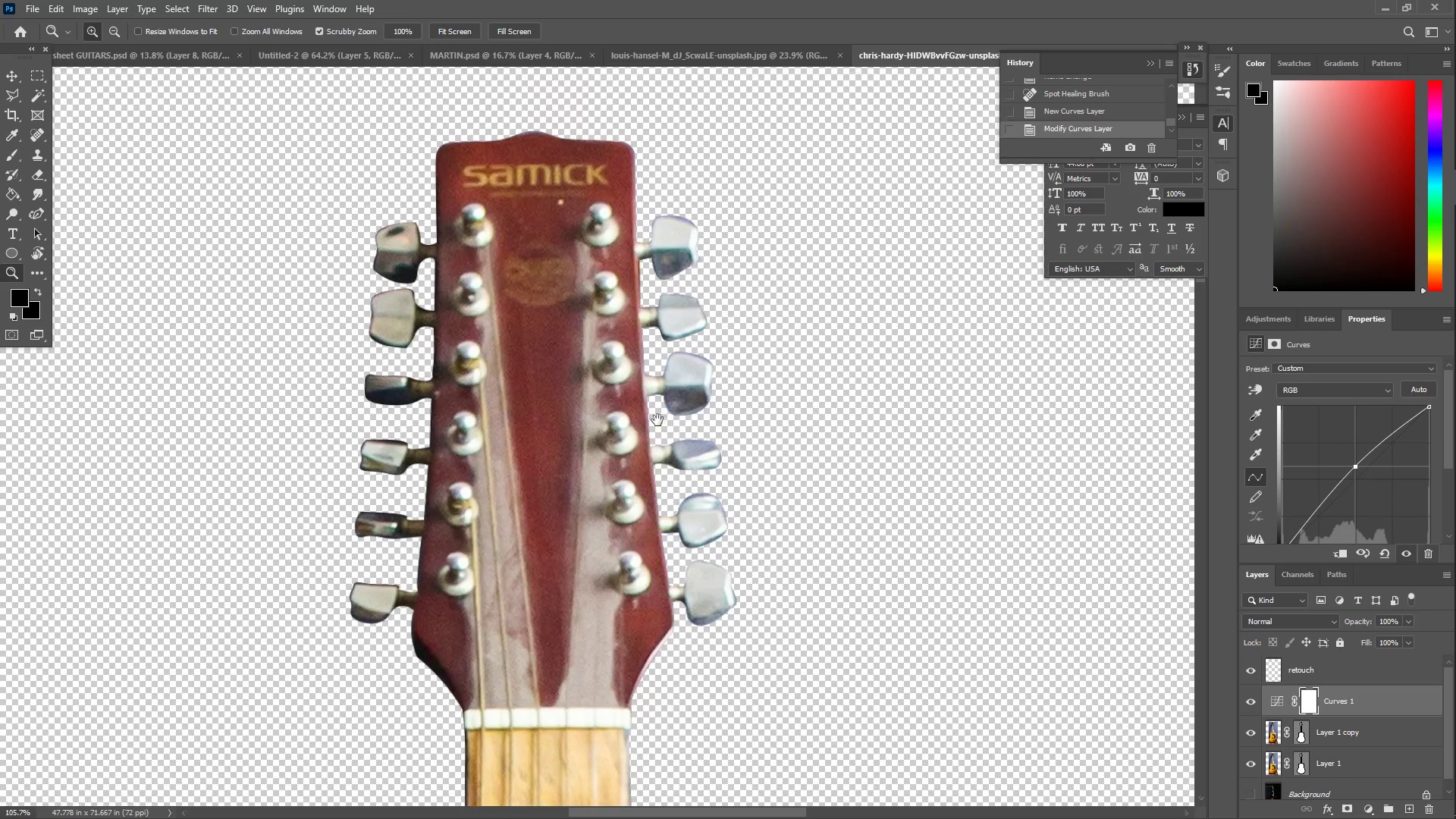 
hold_key(key=Space, duration=1.09)
 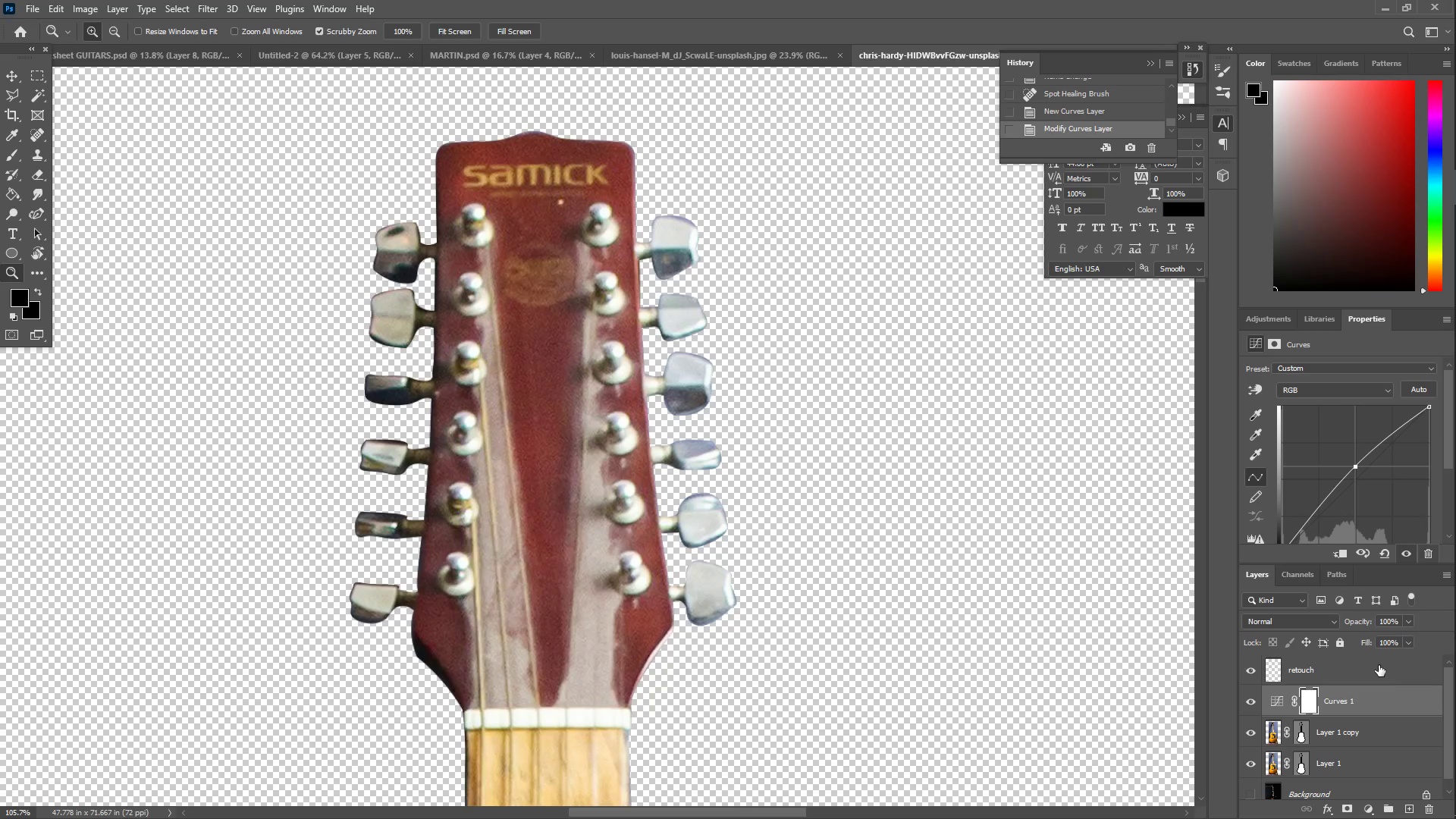 
left_click_drag(start_coordinate=[657, 394], to_coordinate=[657, 420])
 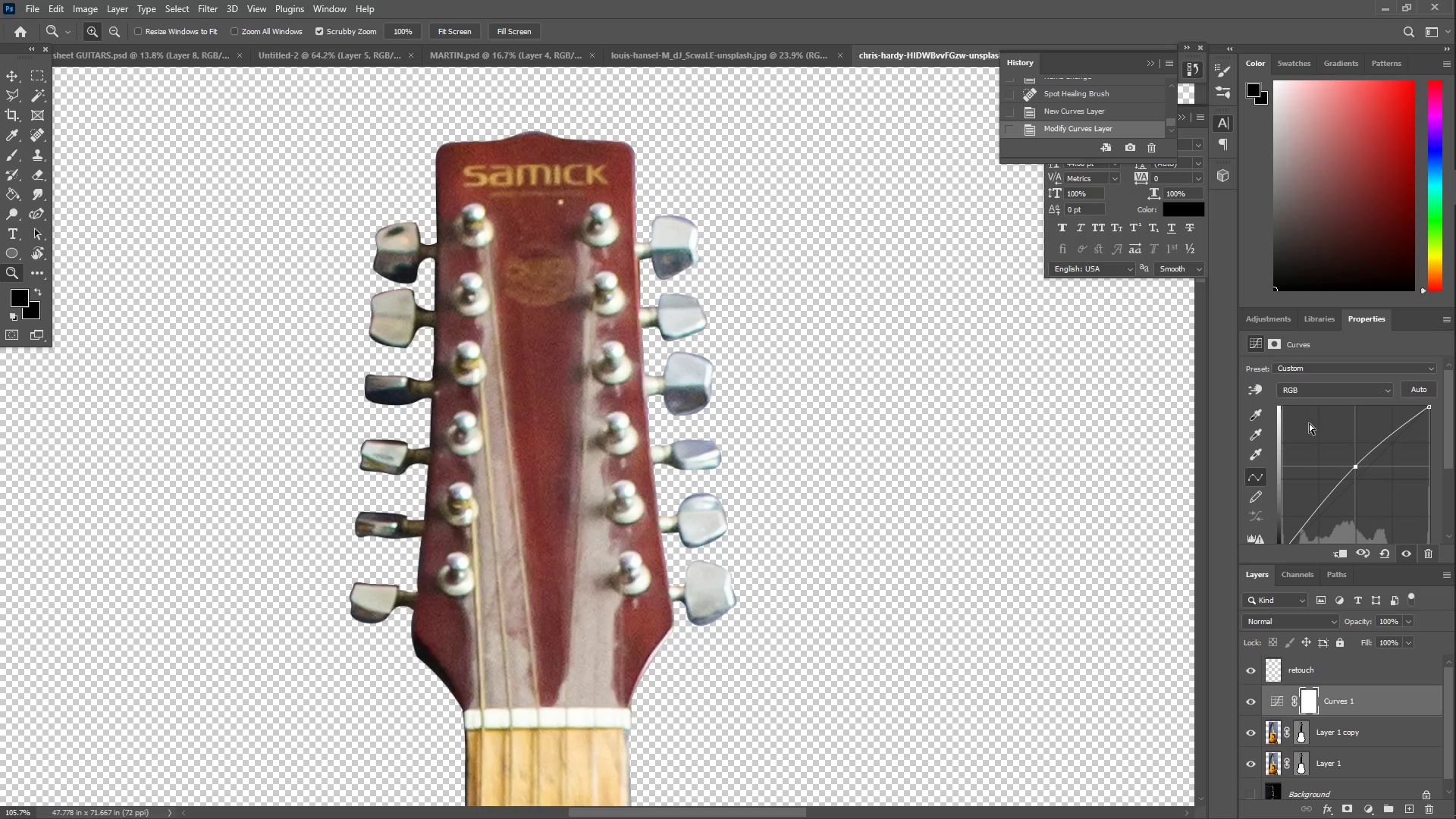 
key(Control+Meta+I)
 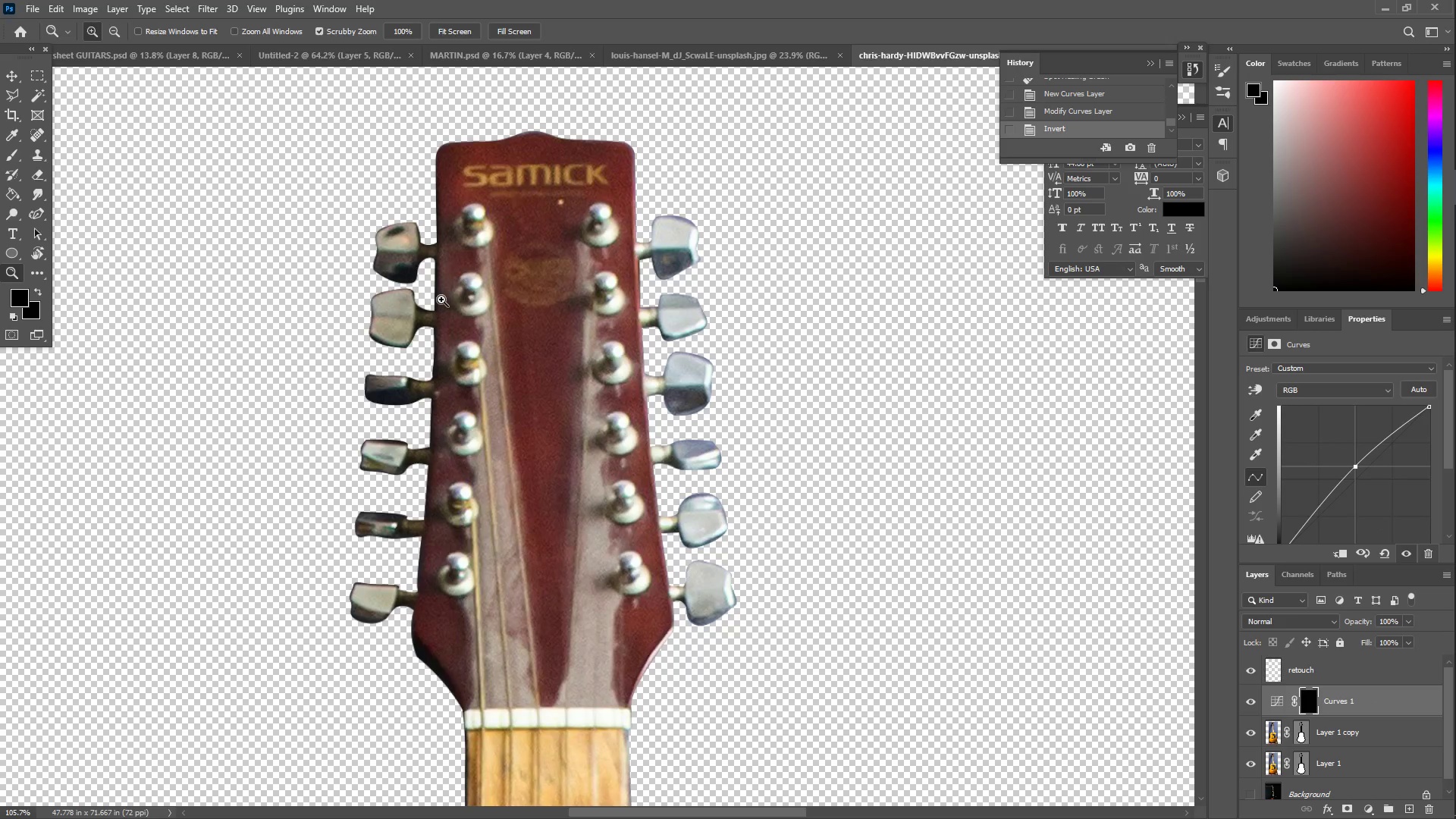 
key(B)
 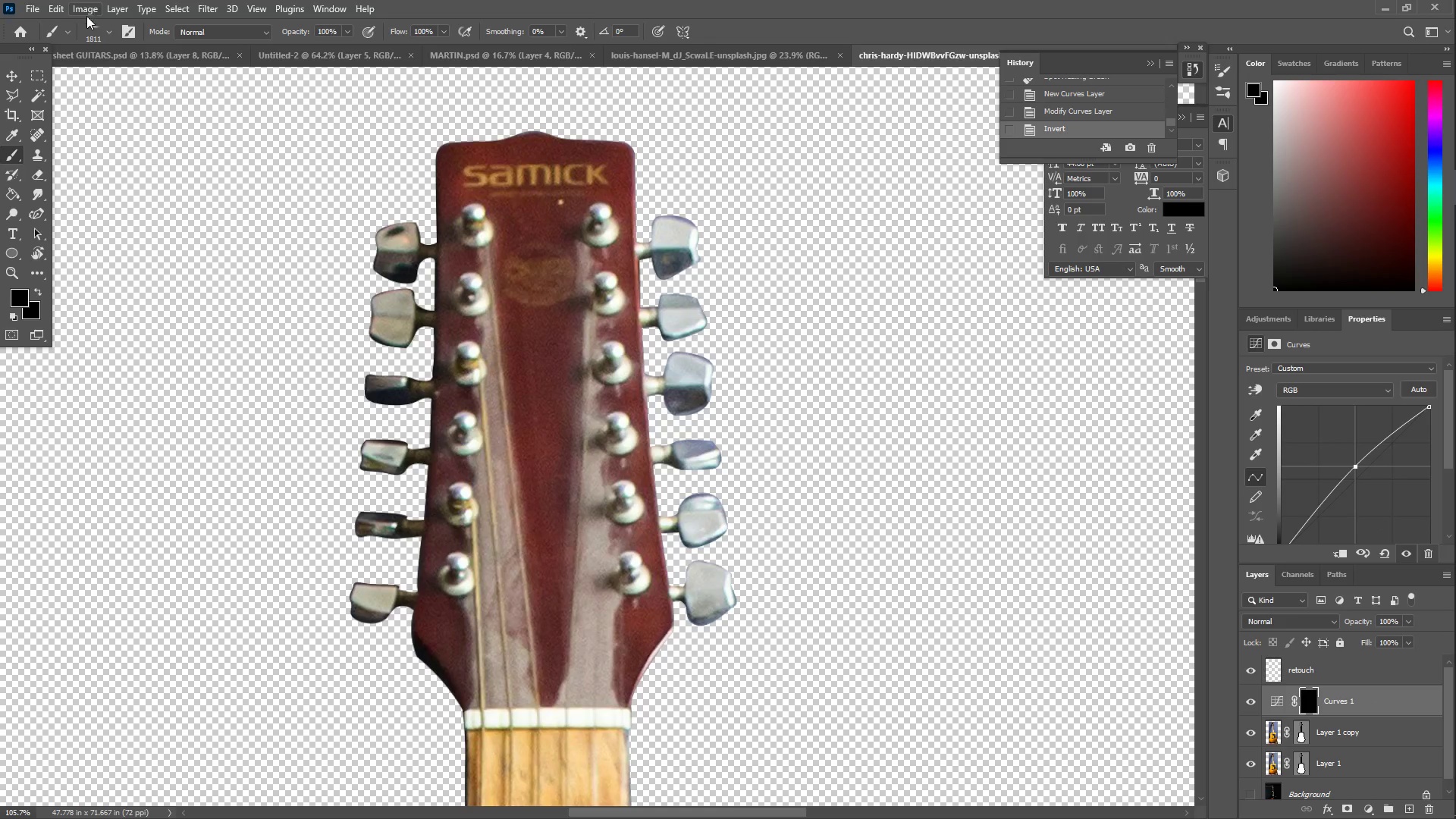 
left_click([92, 26])
 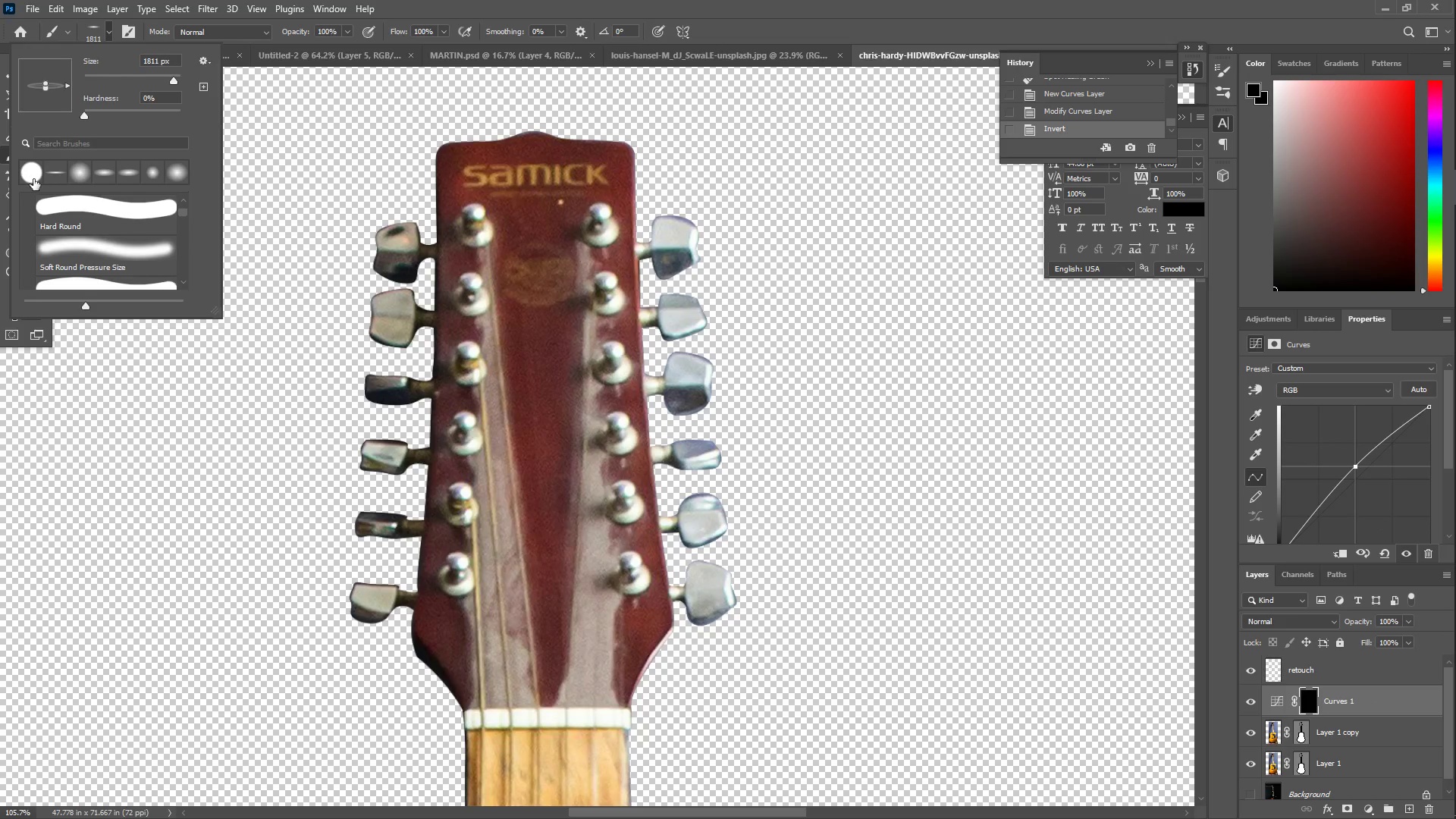 
left_click([26, 175])
 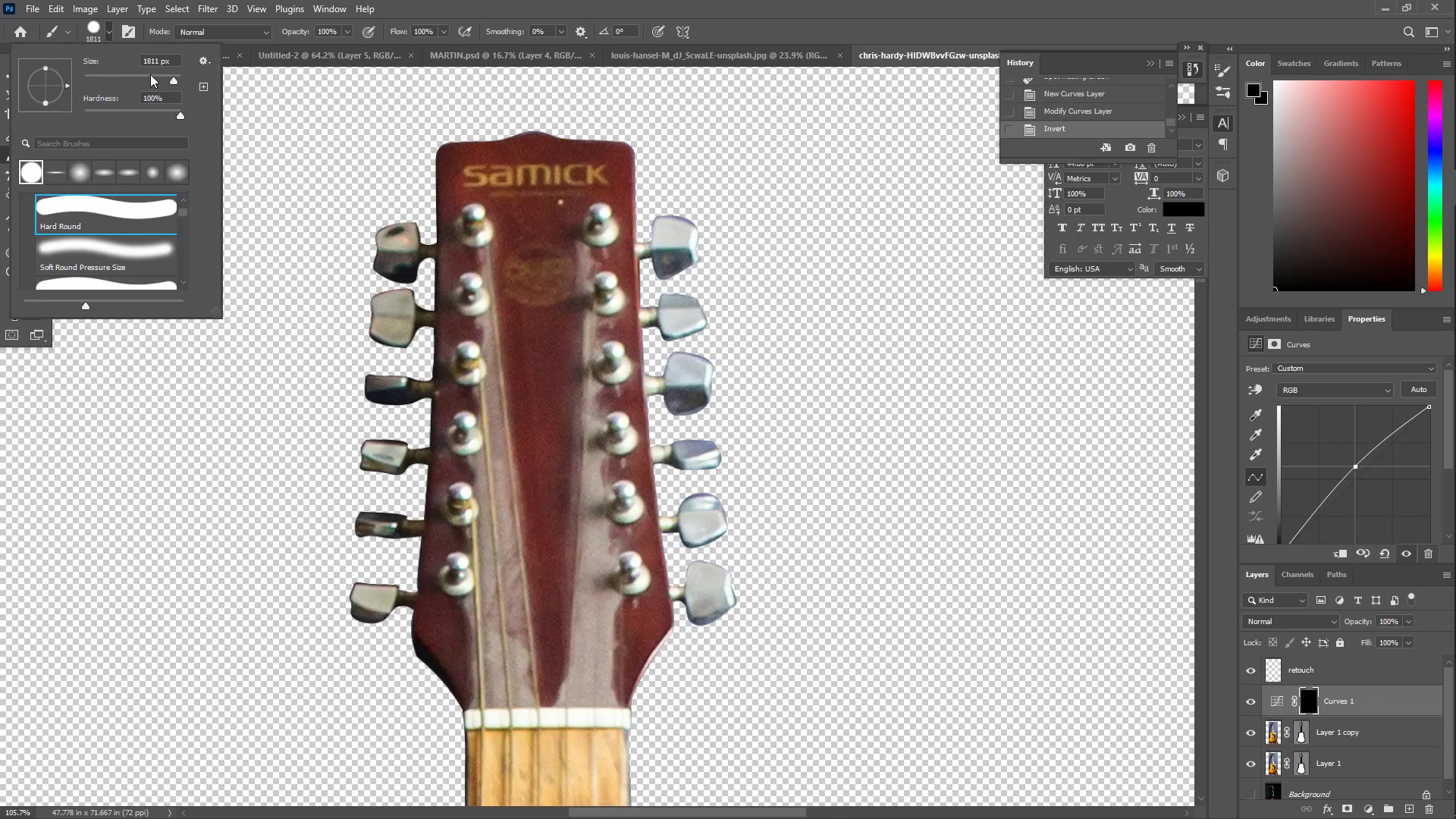 
left_click_drag(start_coordinate=[116, 72], to_coordinate=[93, 73])
 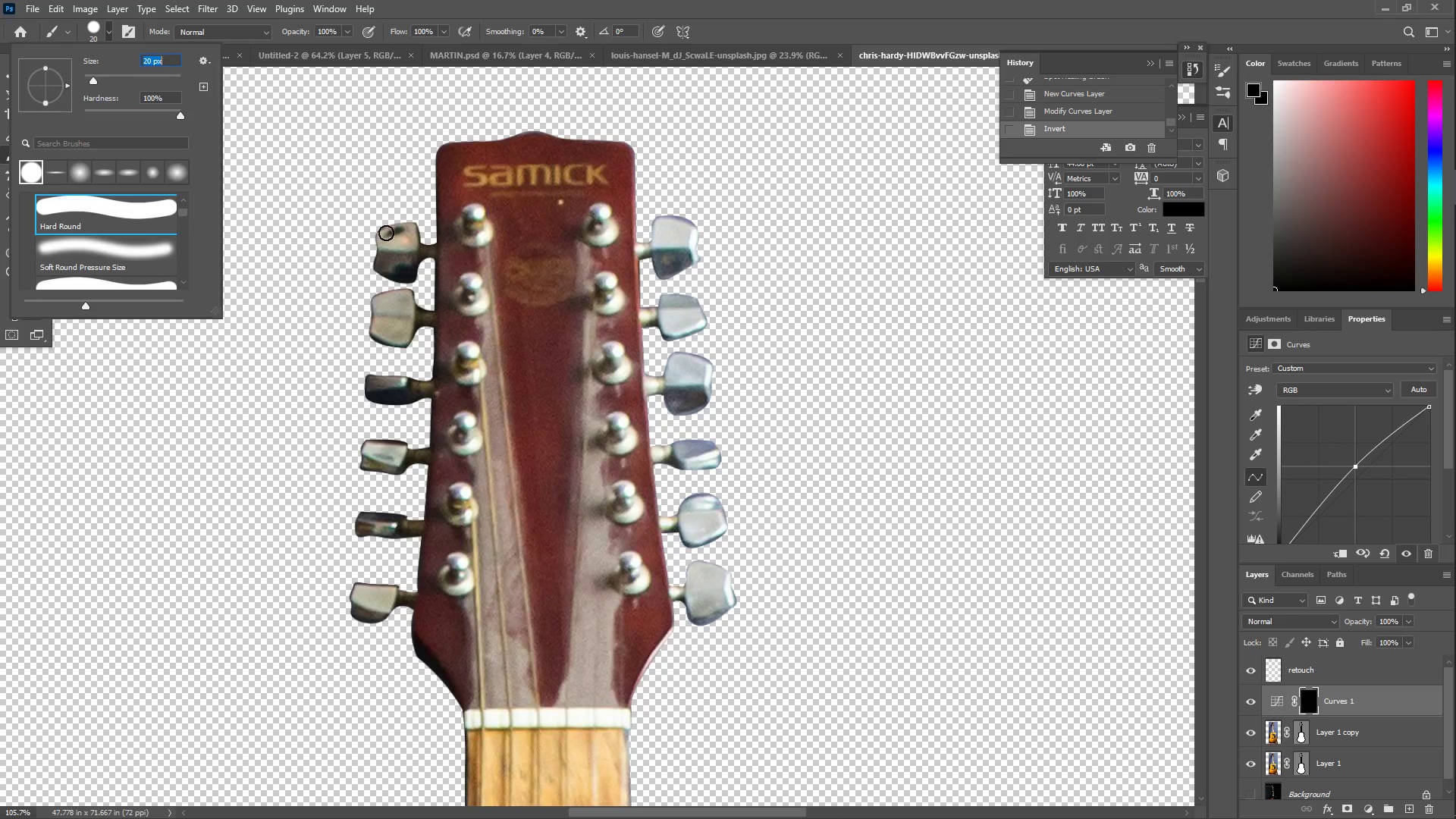 
left_click_drag(start_coordinate=[387, 211], to_coordinate=[413, 241])
 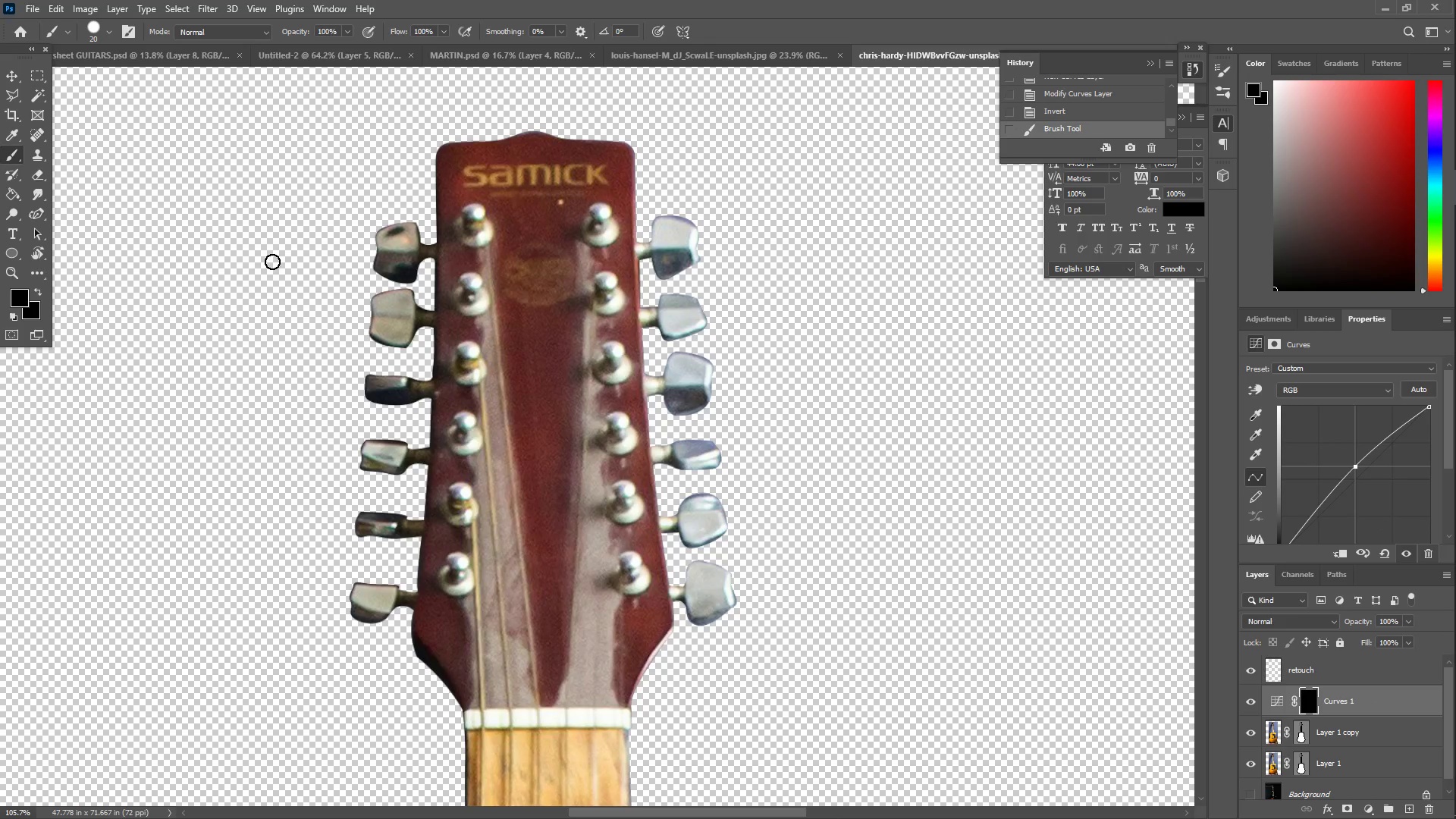 
key(Control+Z)
 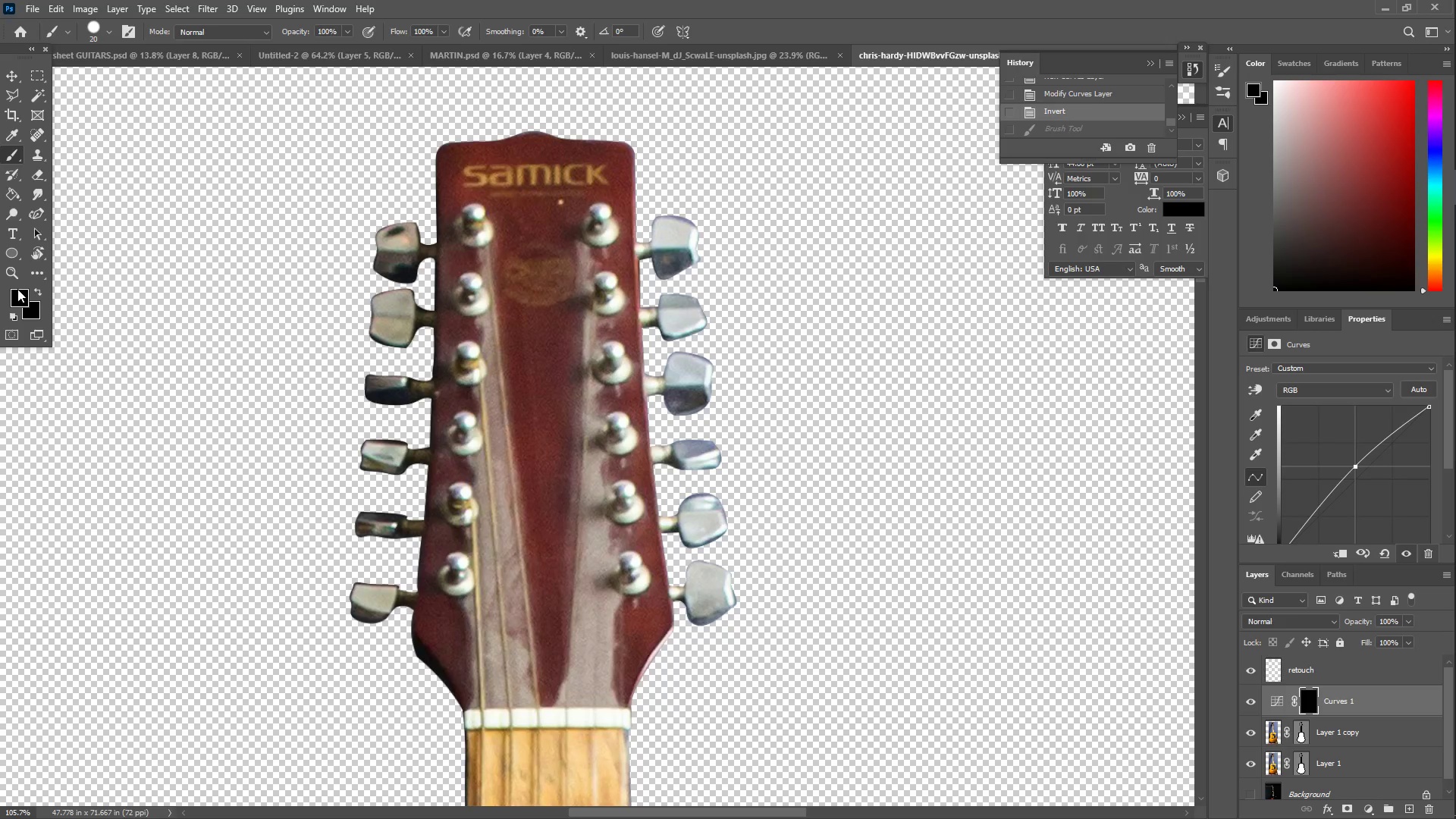 
left_click([19, 292])
 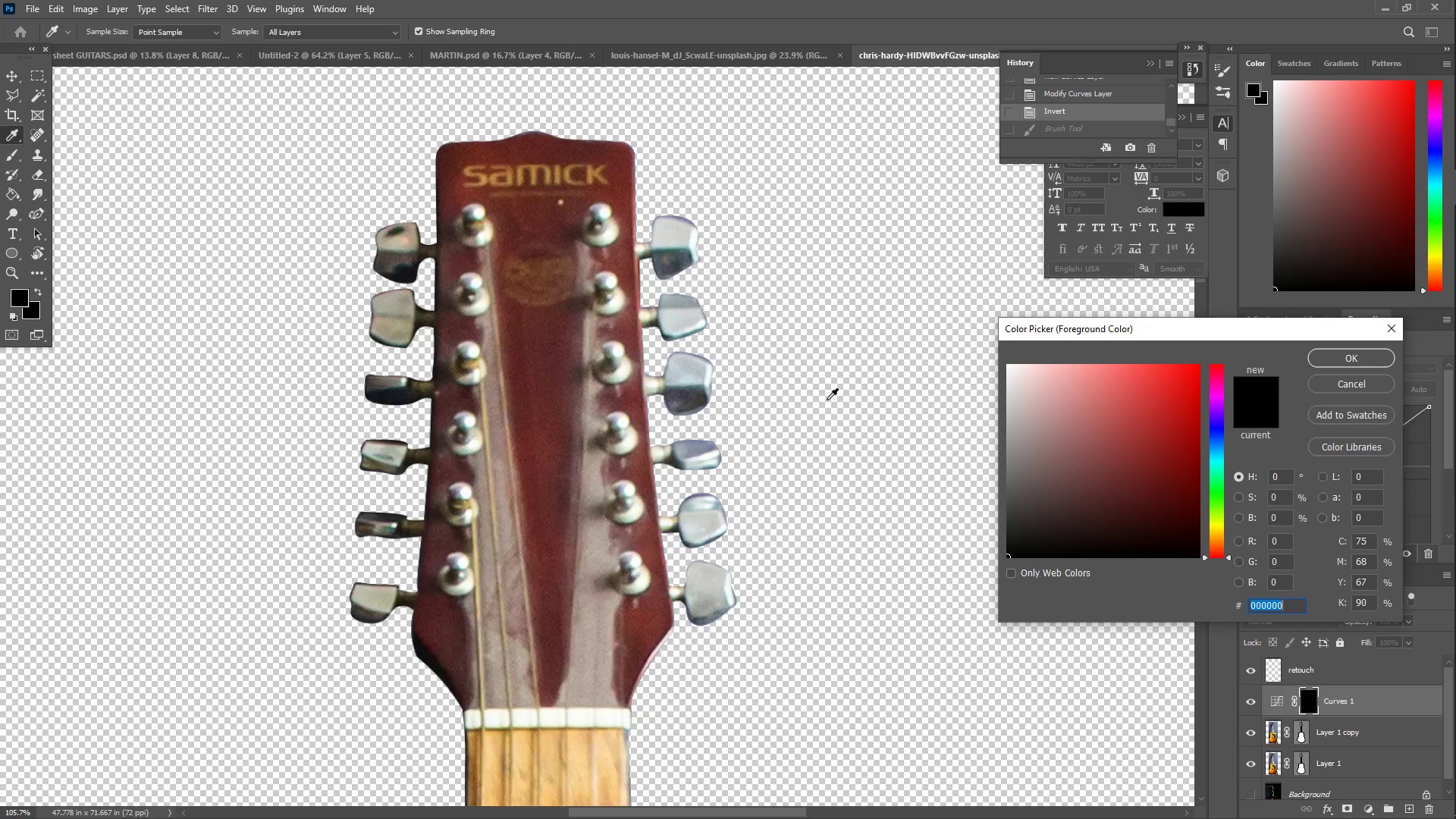 
left_click_drag(start_coordinate=[1047, 422], to_coordinate=[988, 331])
 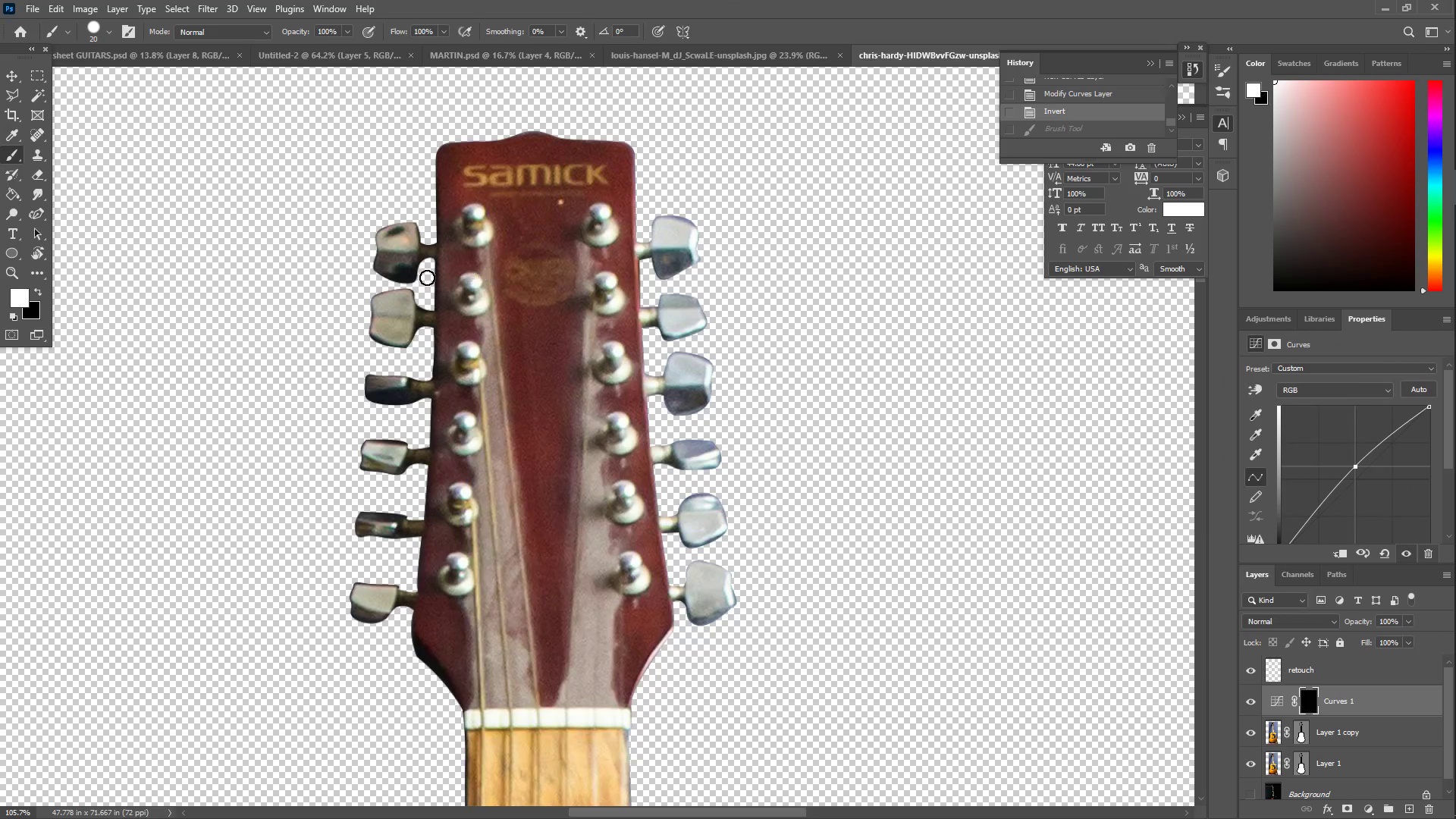 
left_click_drag(start_coordinate=[391, 224], to_coordinate=[400, 331])
 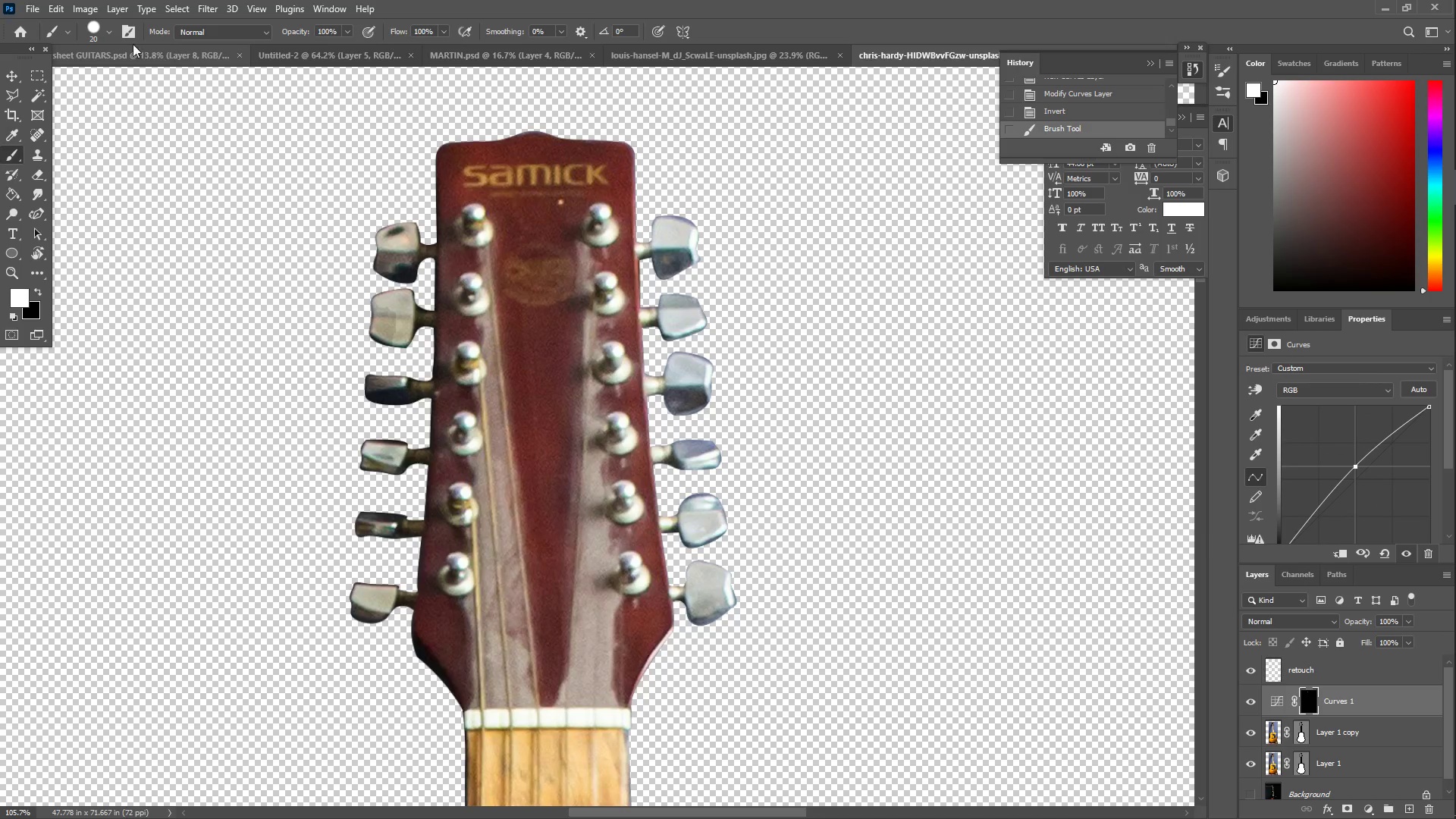 
key(Control+Z)
 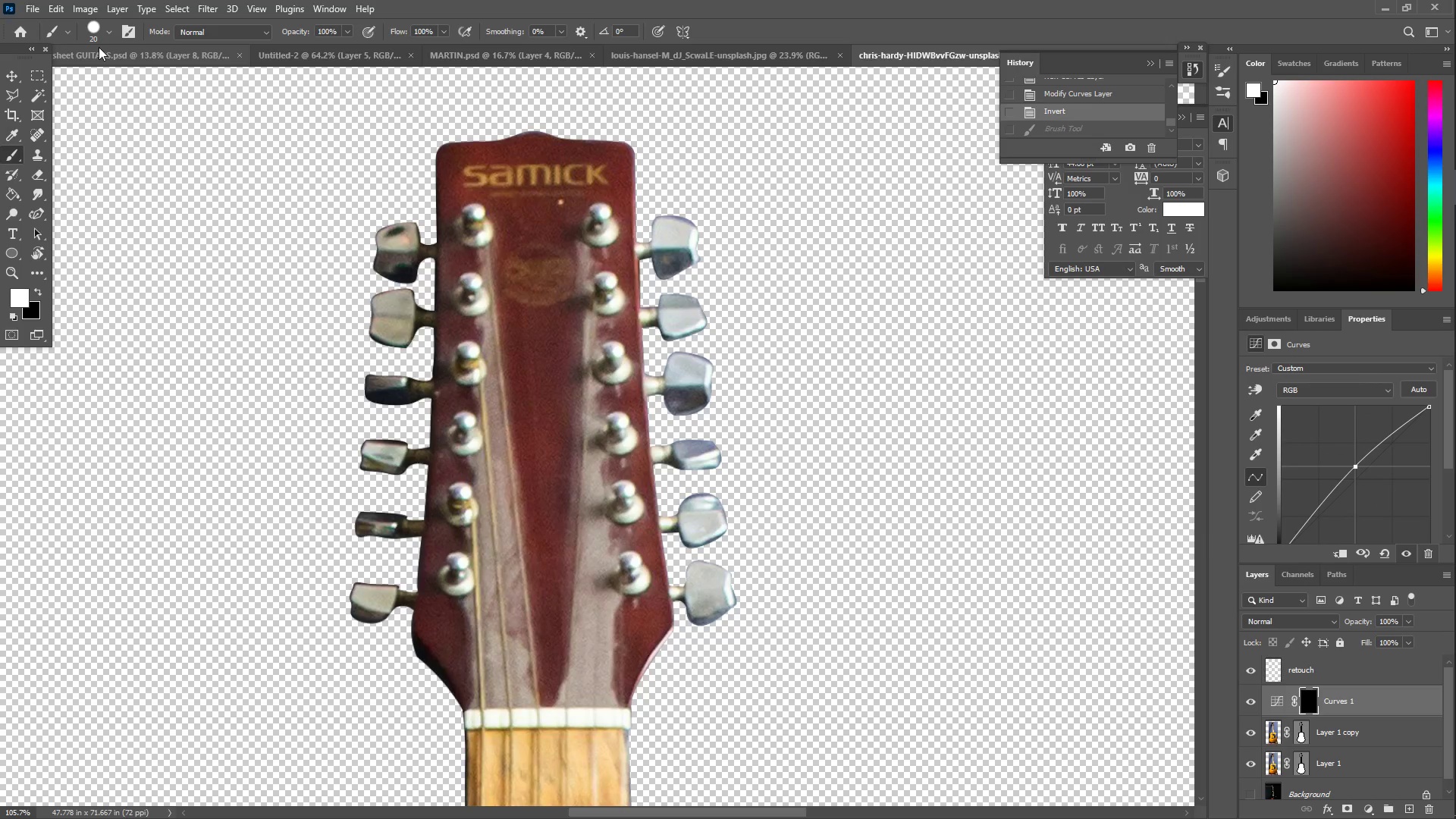 
key(Control+Z)
 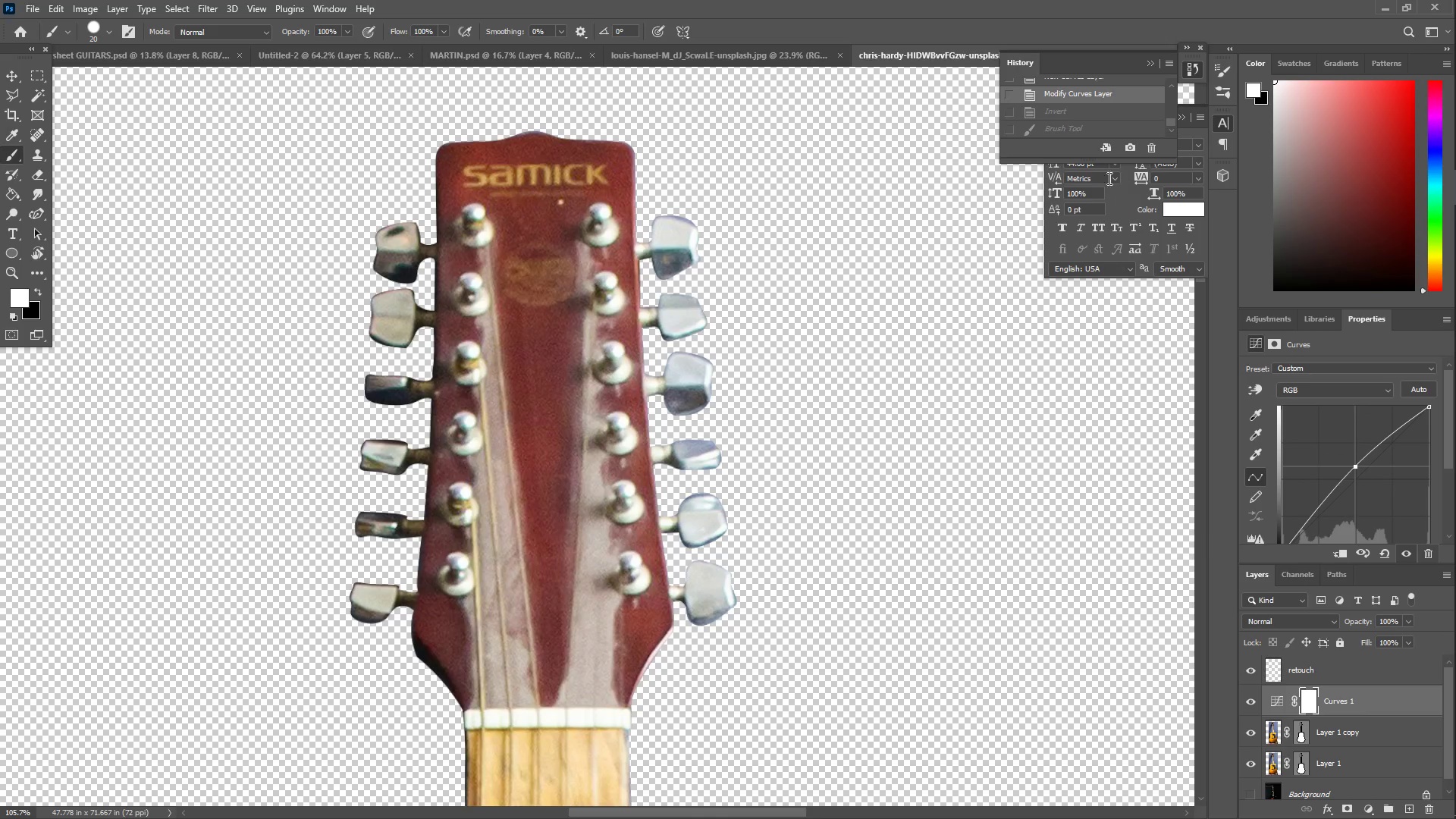 
left_click([1060, 109])
 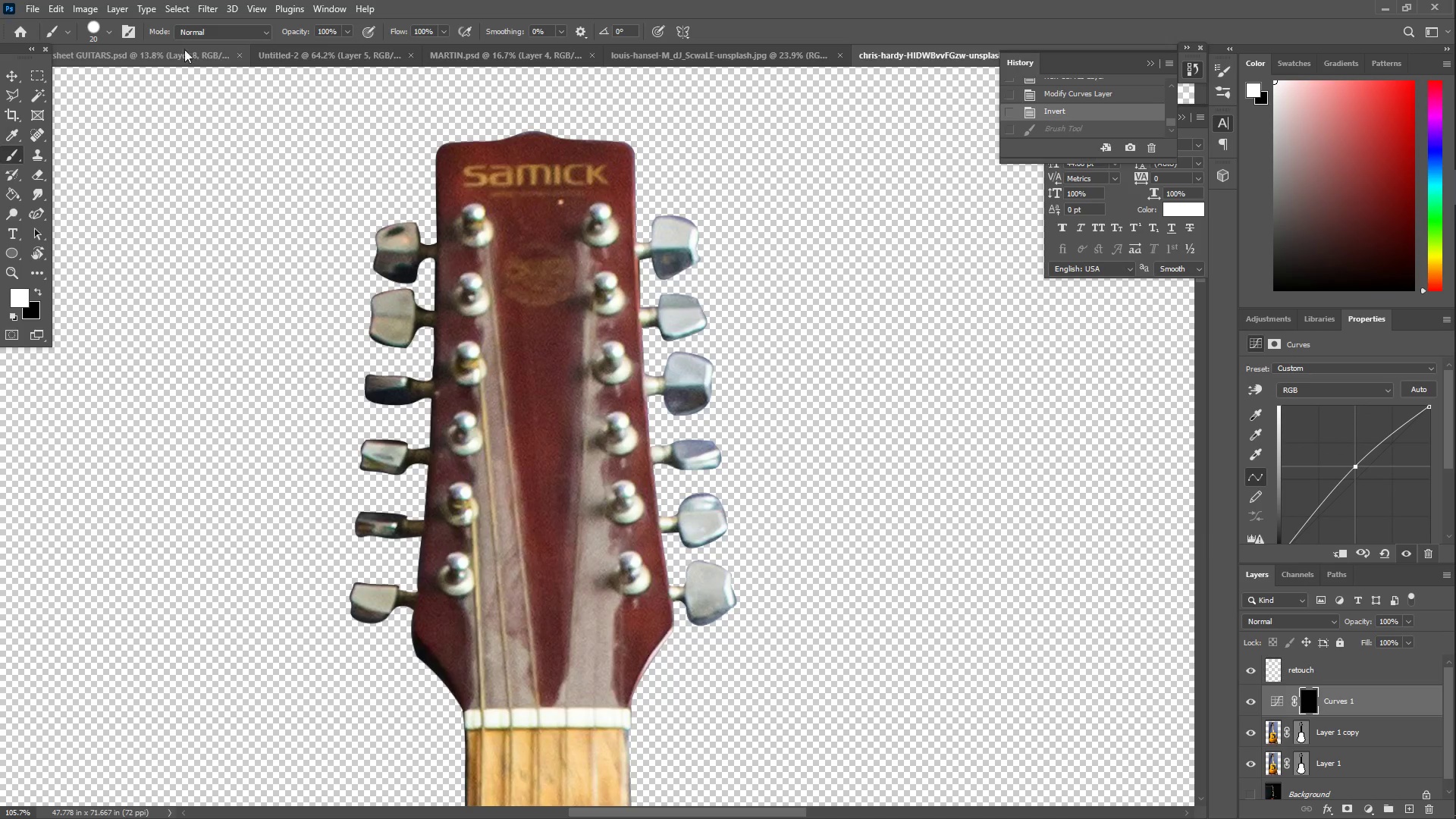 
left_click([99, 25])
 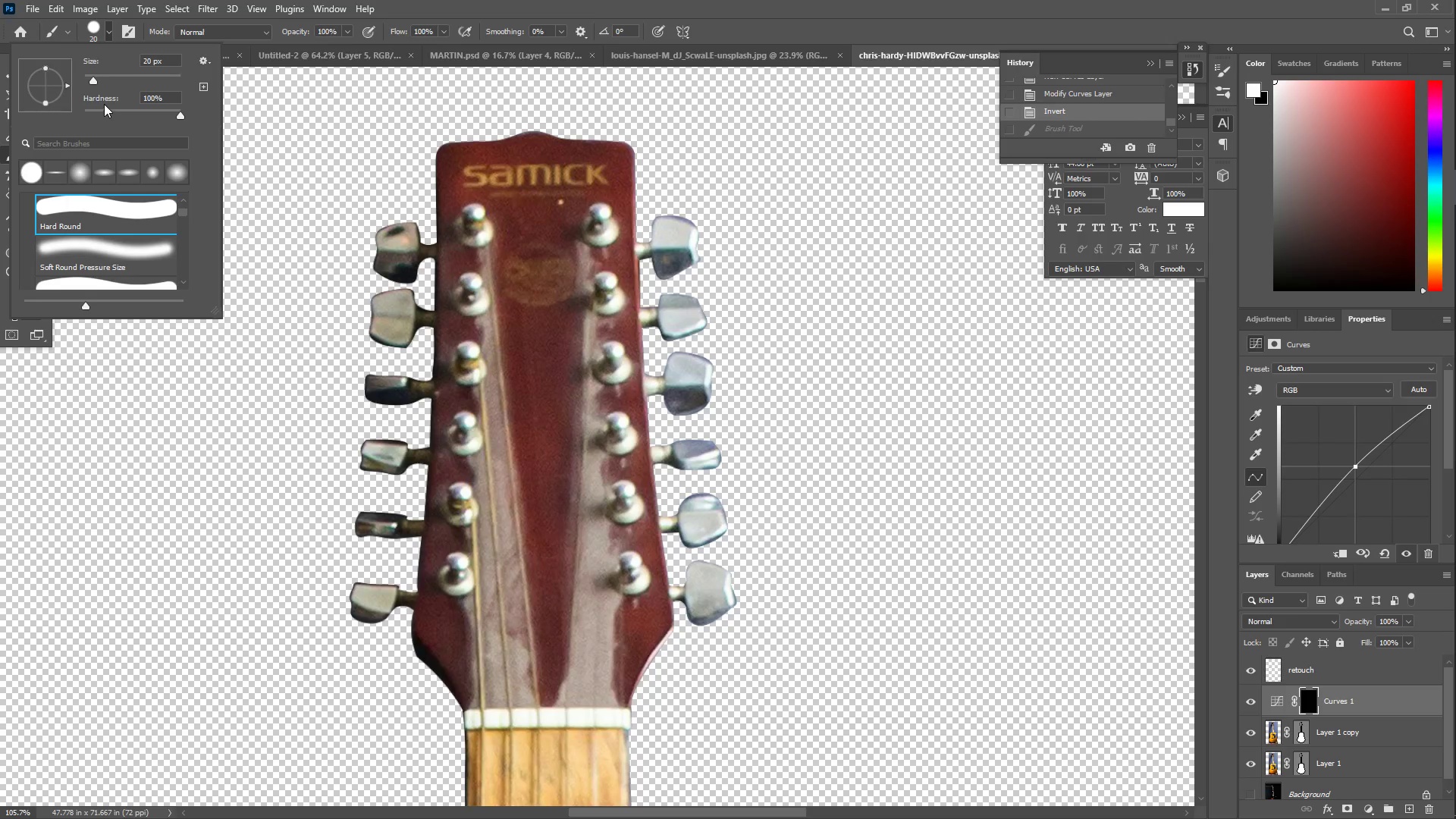 
left_click_drag(start_coordinate=[105, 74], to_coordinate=[114, 76])
 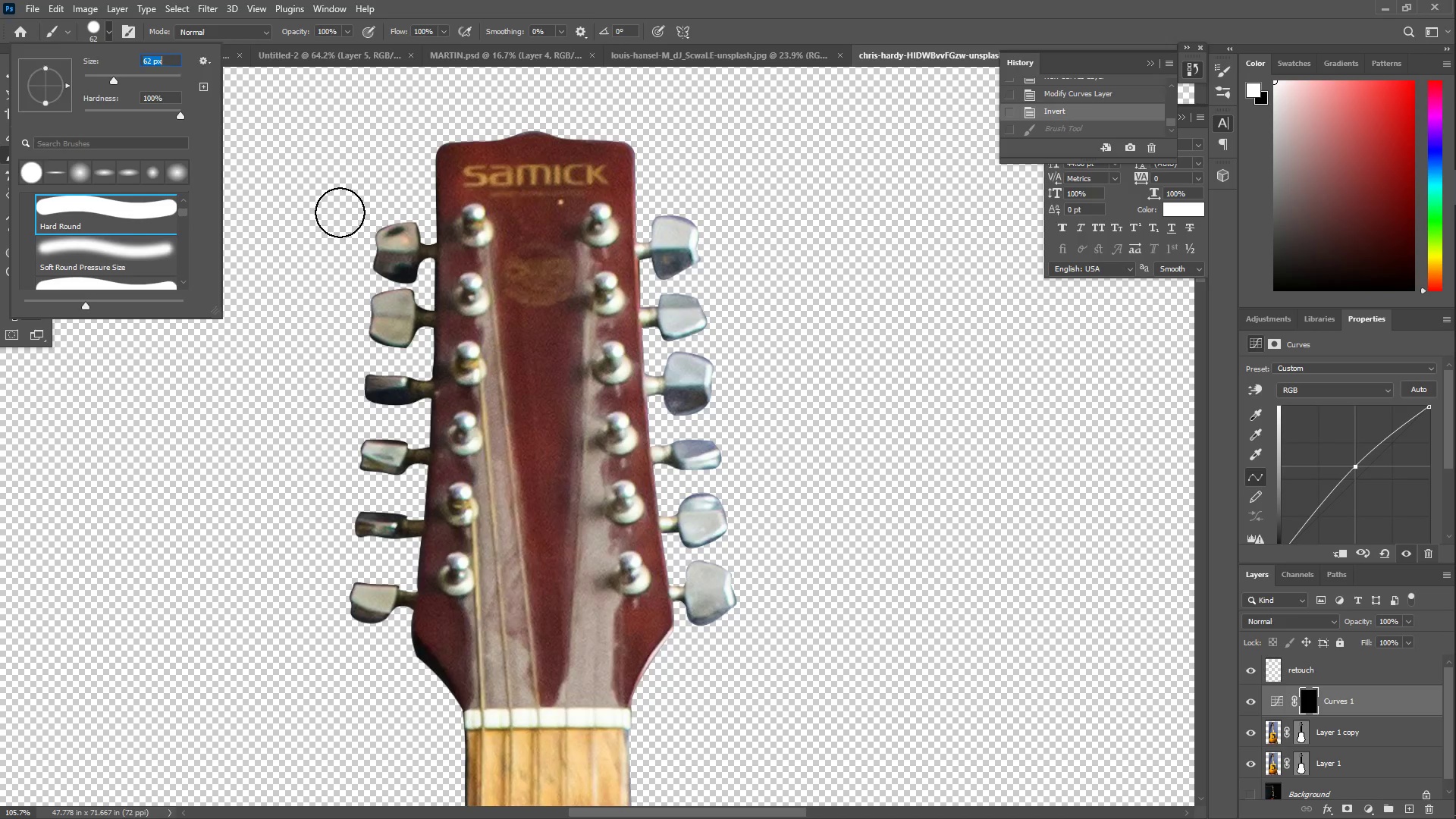 
left_click_drag(start_coordinate=[417, 228], to_coordinate=[388, 231])
 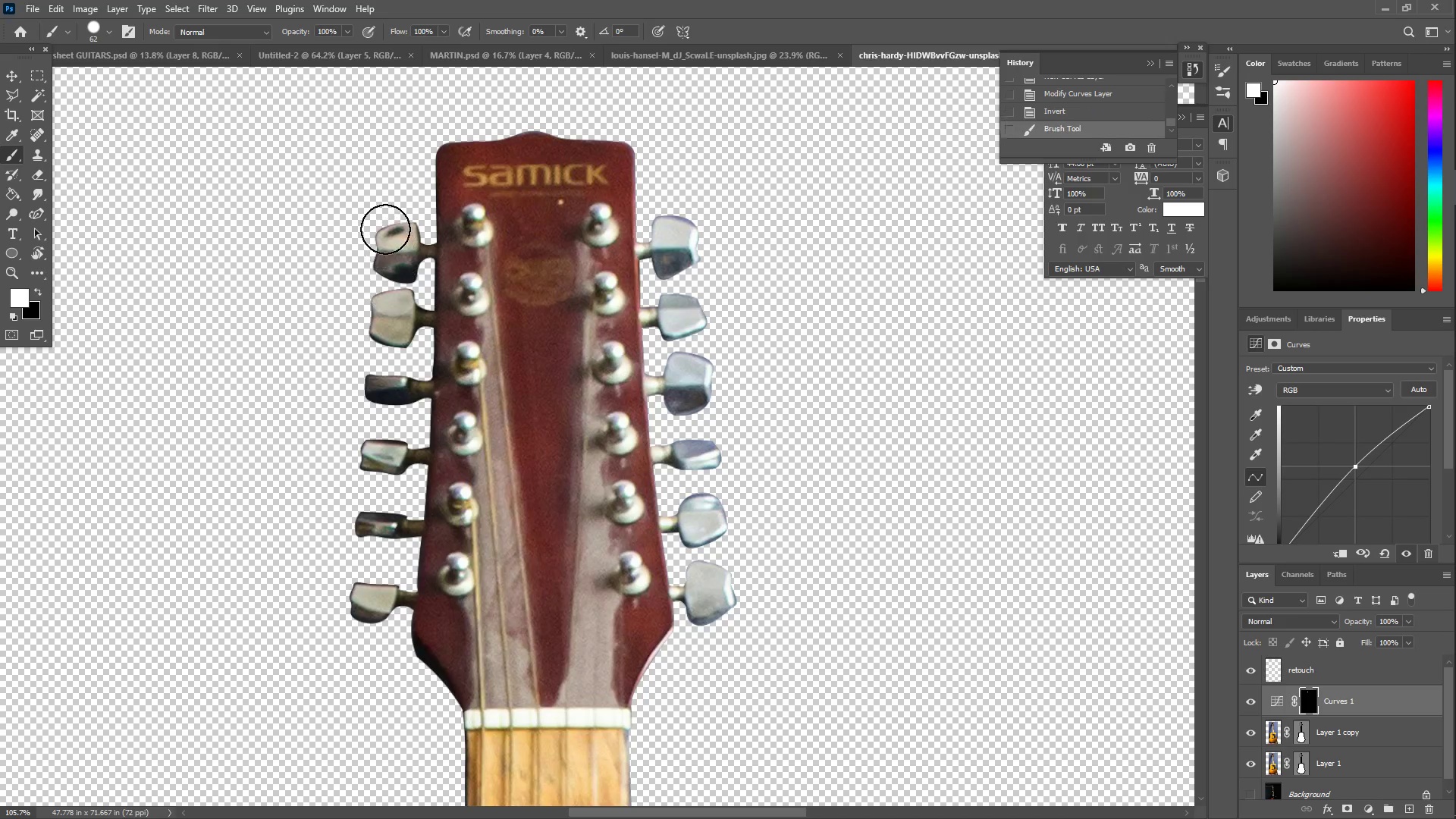 
left_click_drag(start_coordinate=[391, 254], to_coordinate=[368, 218])
 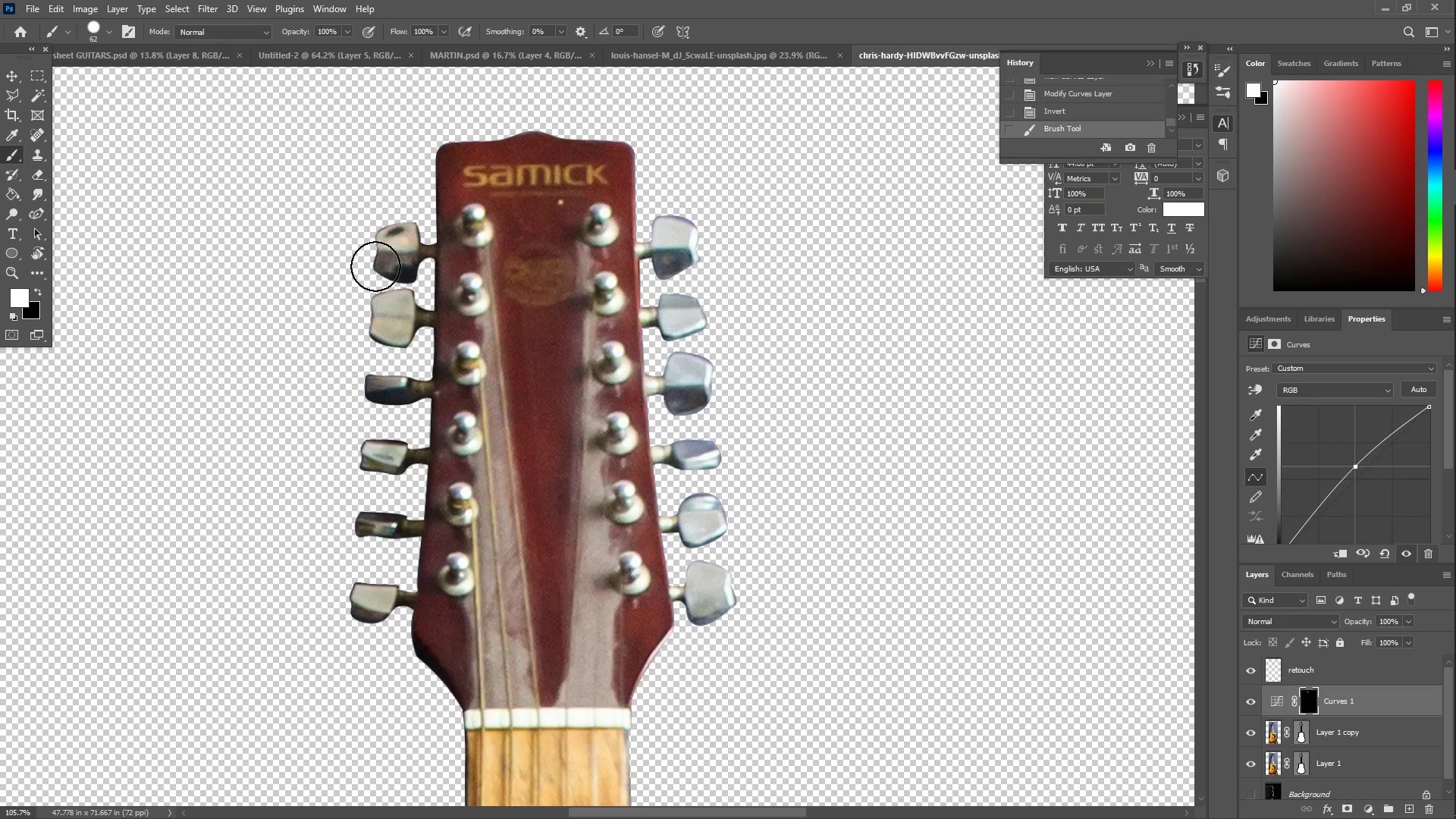 
left_click_drag(start_coordinate=[370, 231], to_coordinate=[359, 506])
 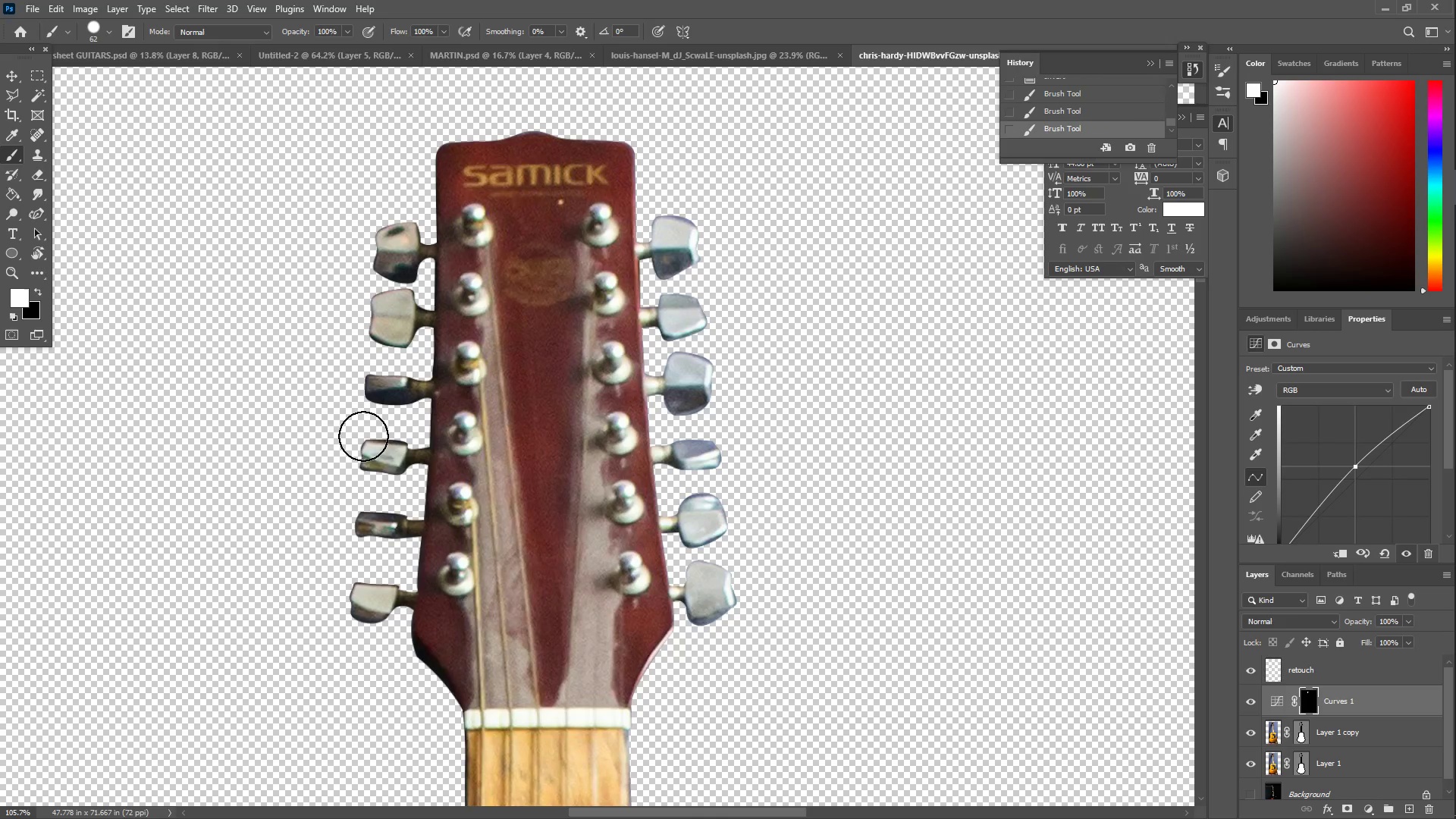 
left_click_drag(start_coordinate=[363, 437], to_coordinate=[394, 356])
 